 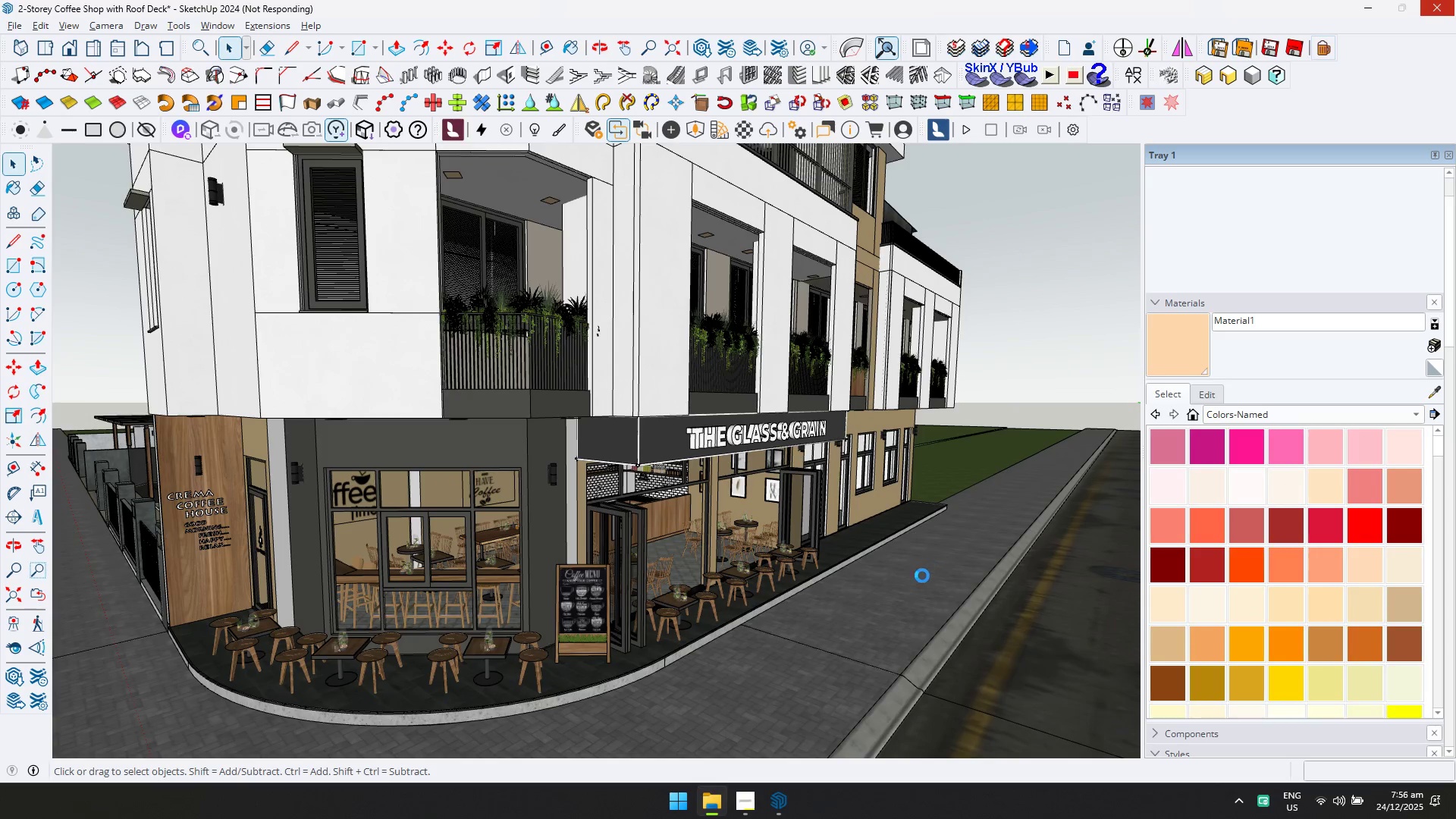 
left_click([710, 810])
 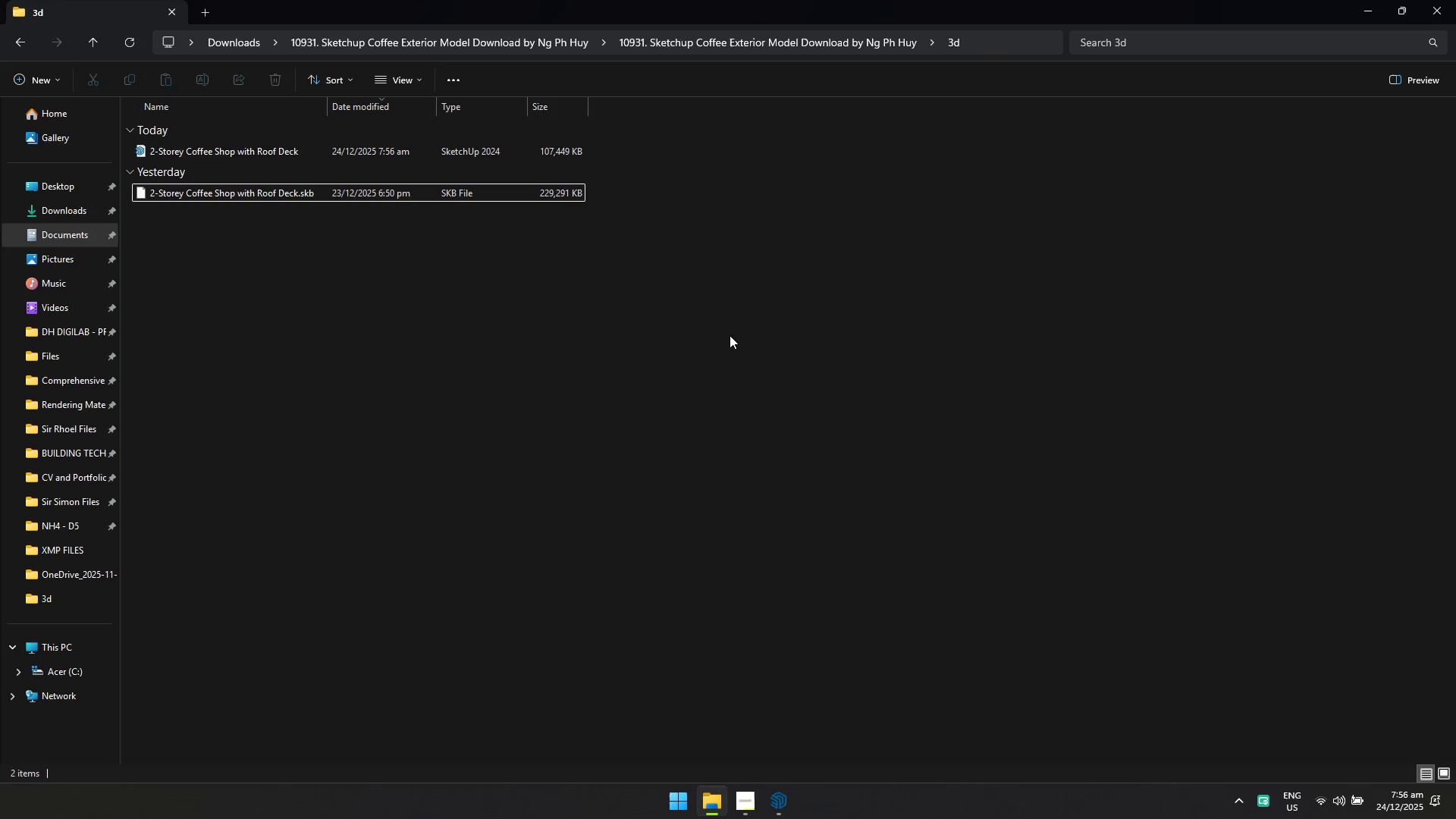 
key(Alt+AltLeft)
 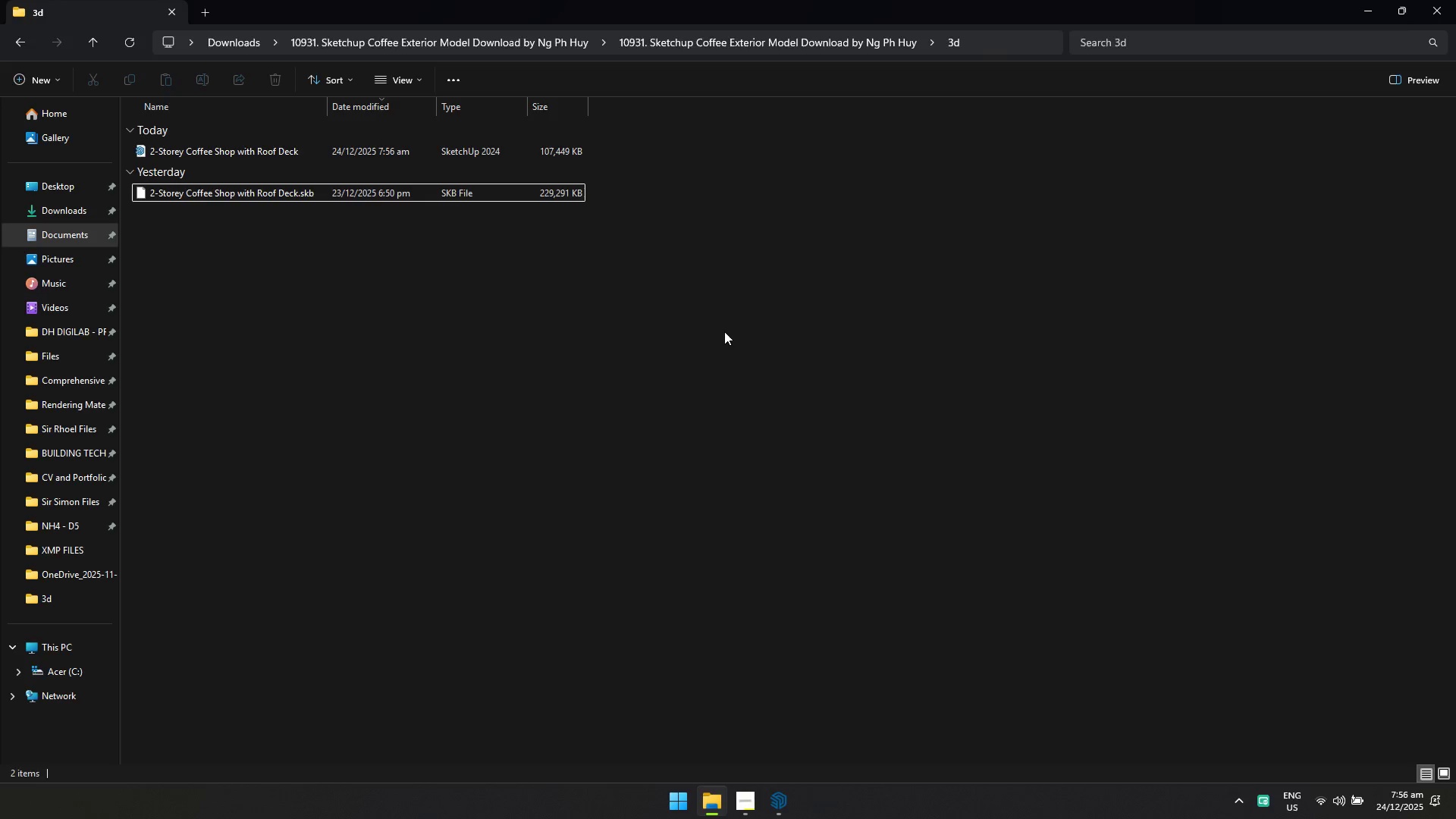 
key(Alt+Tab)
 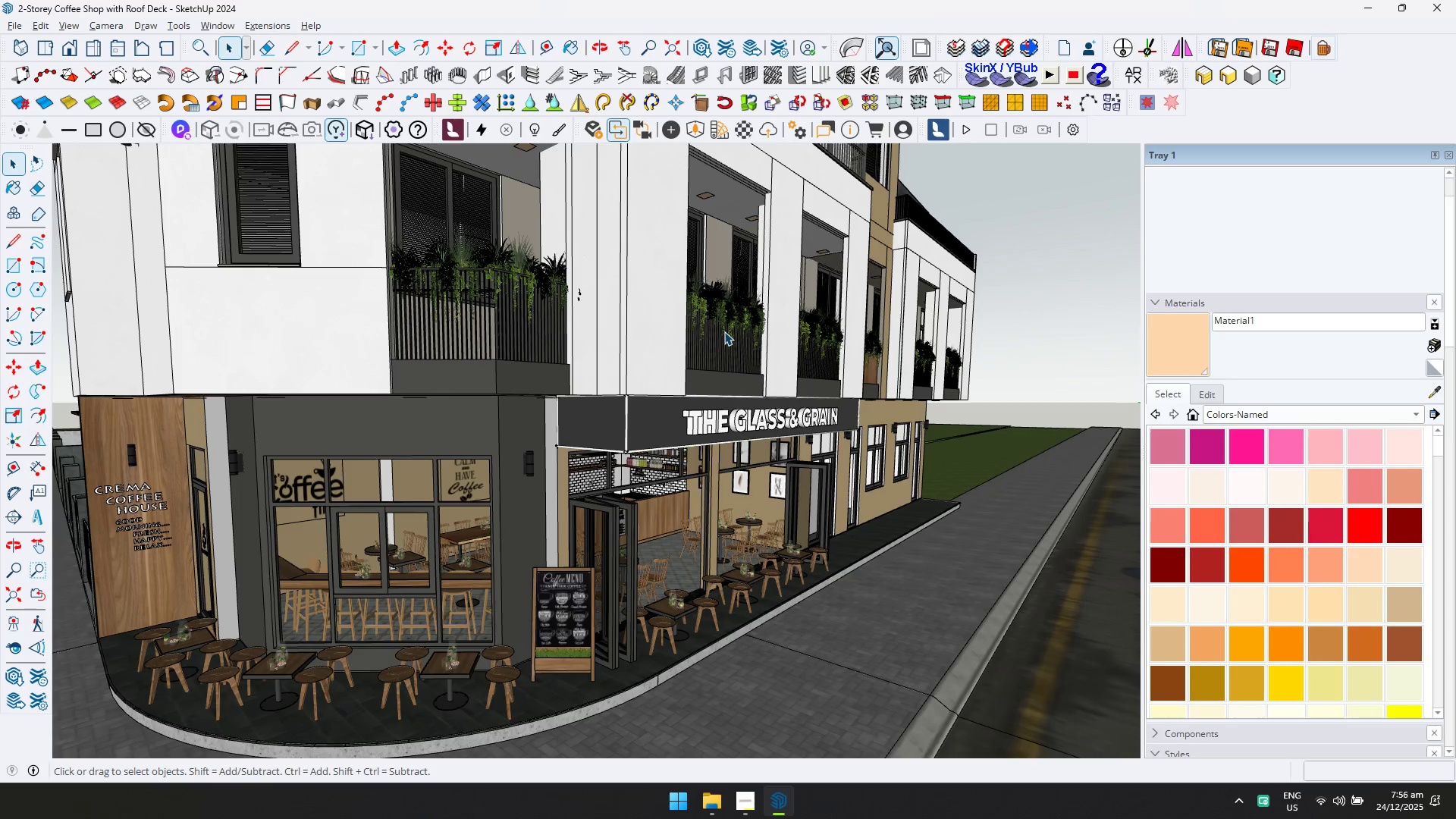 
scroll: coordinate [723, 400], scroll_direction: down, amount: 4.0
 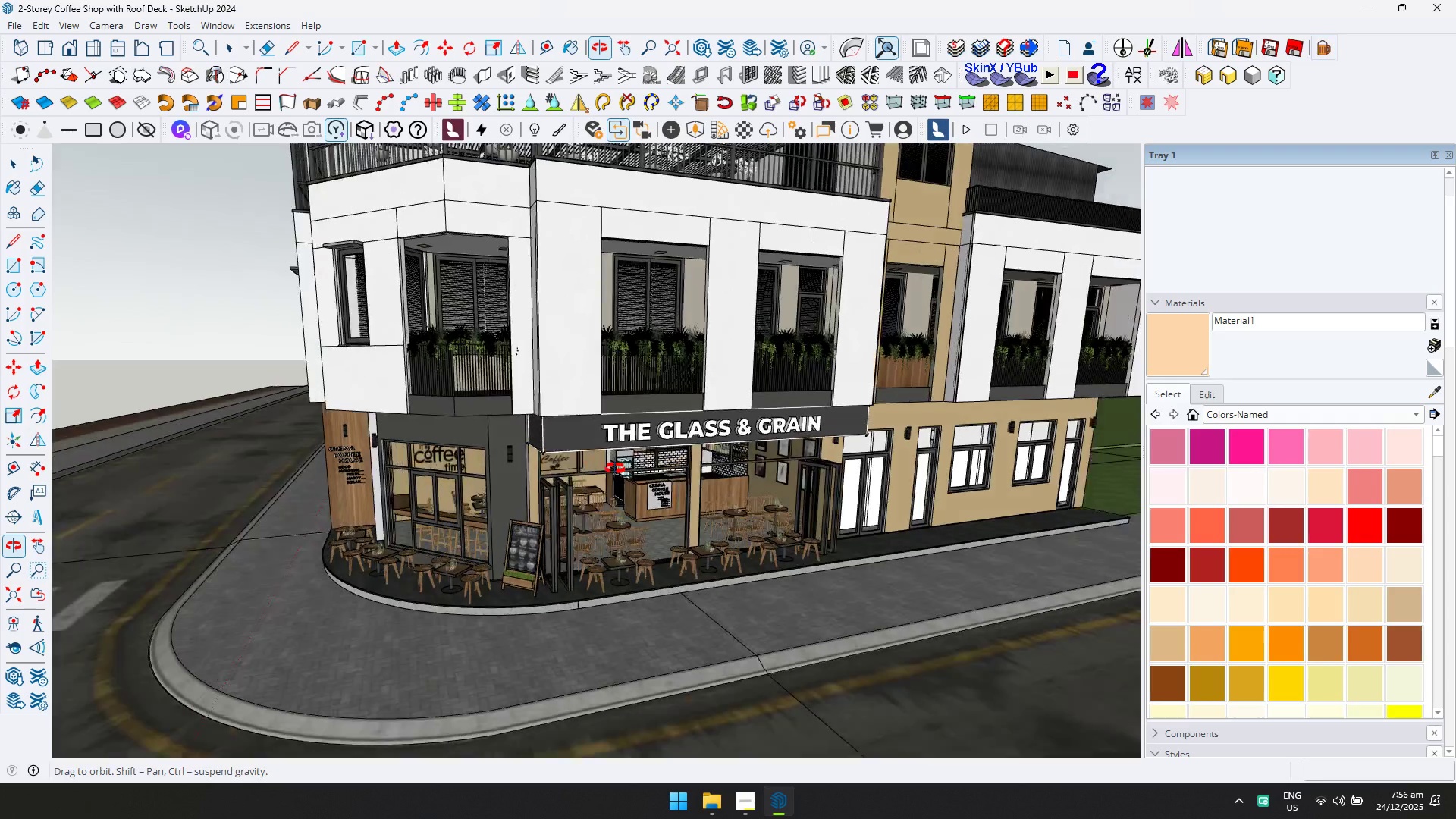 
scroll: coordinate [536, 613], scroll_direction: up, amount: 7.0
 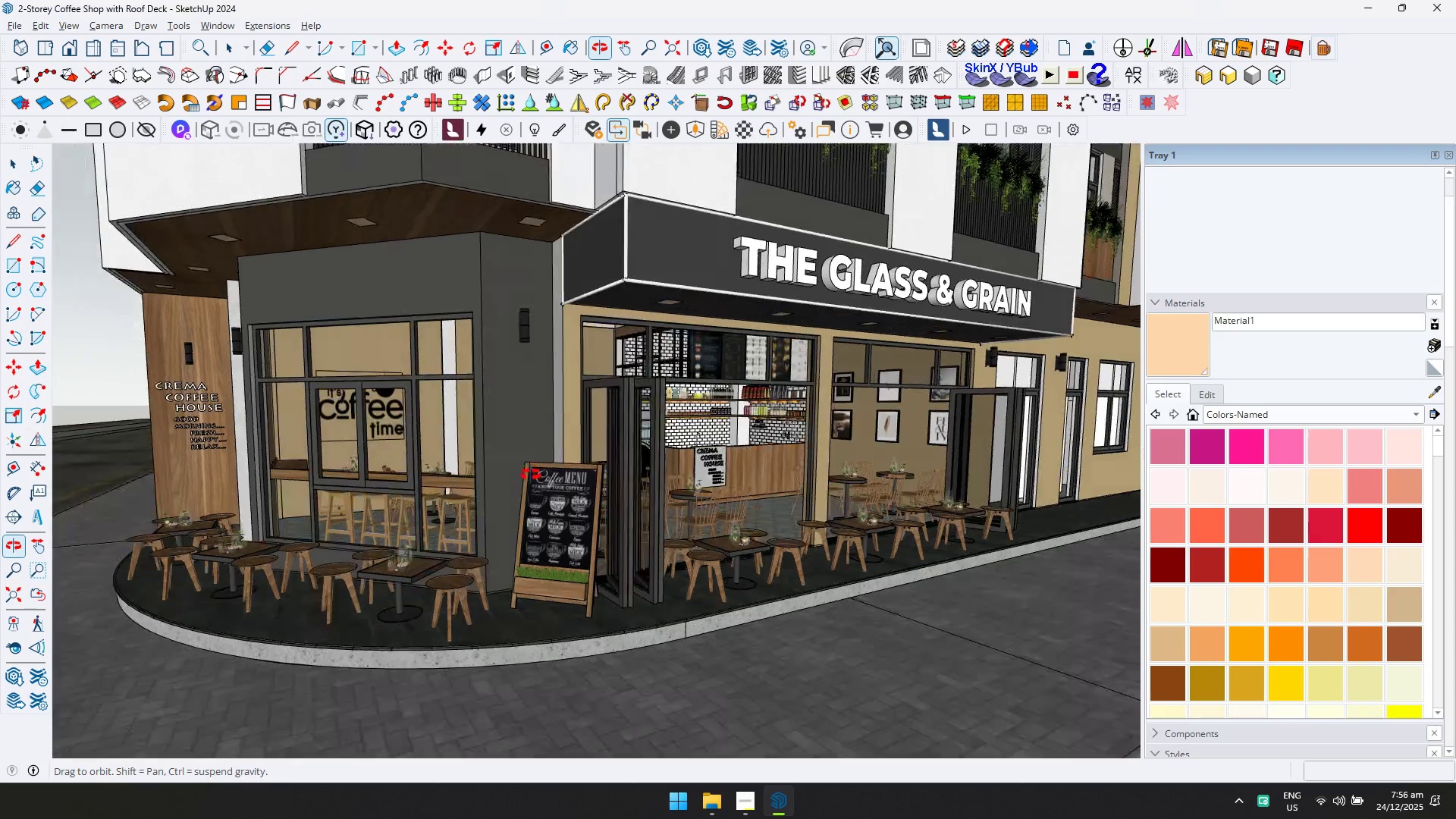 
hold_key(key=ShiftLeft, duration=0.34)
 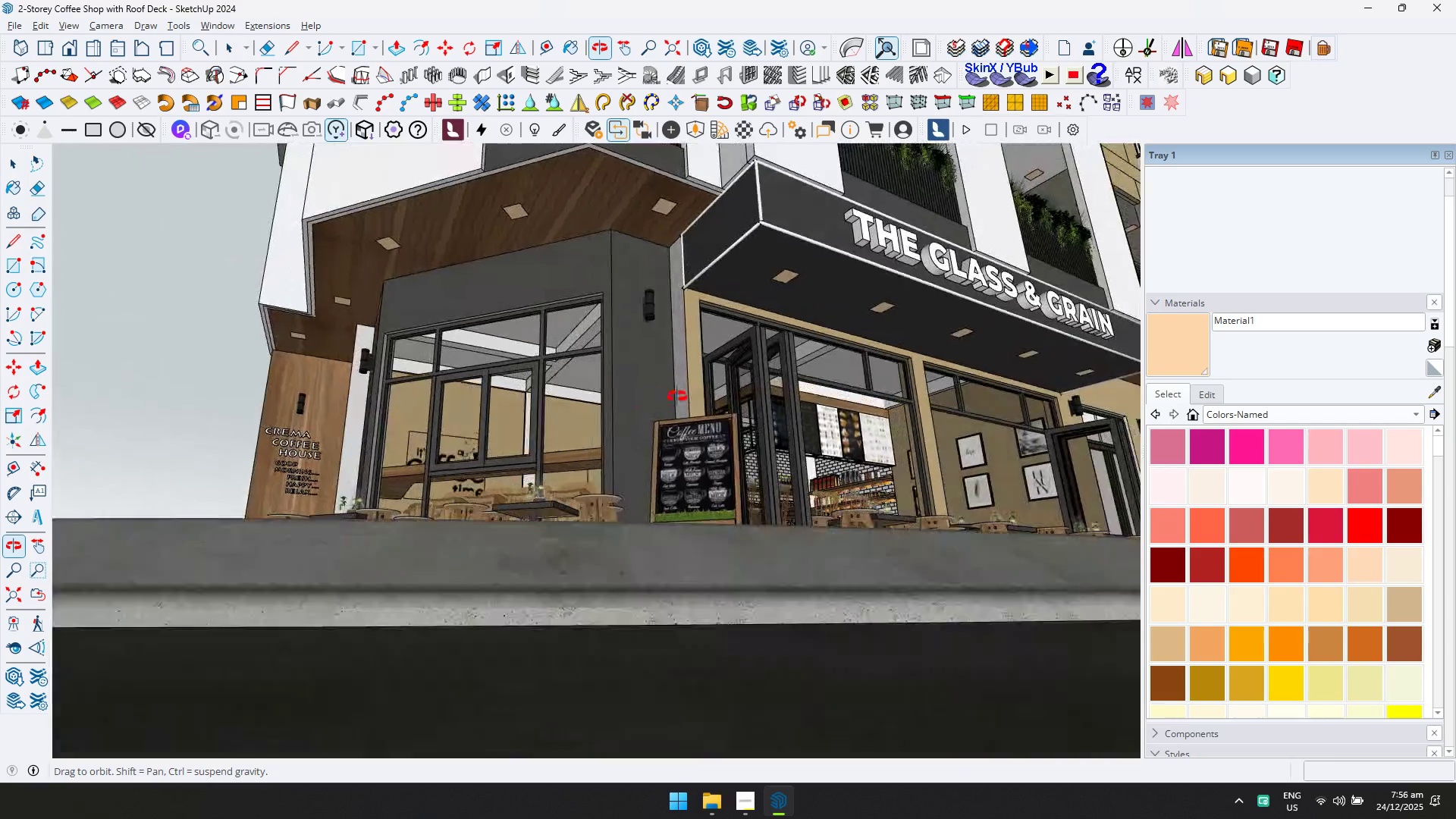 
hold_key(key=ShiftLeft, duration=1.08)
double_click([348, 305])
 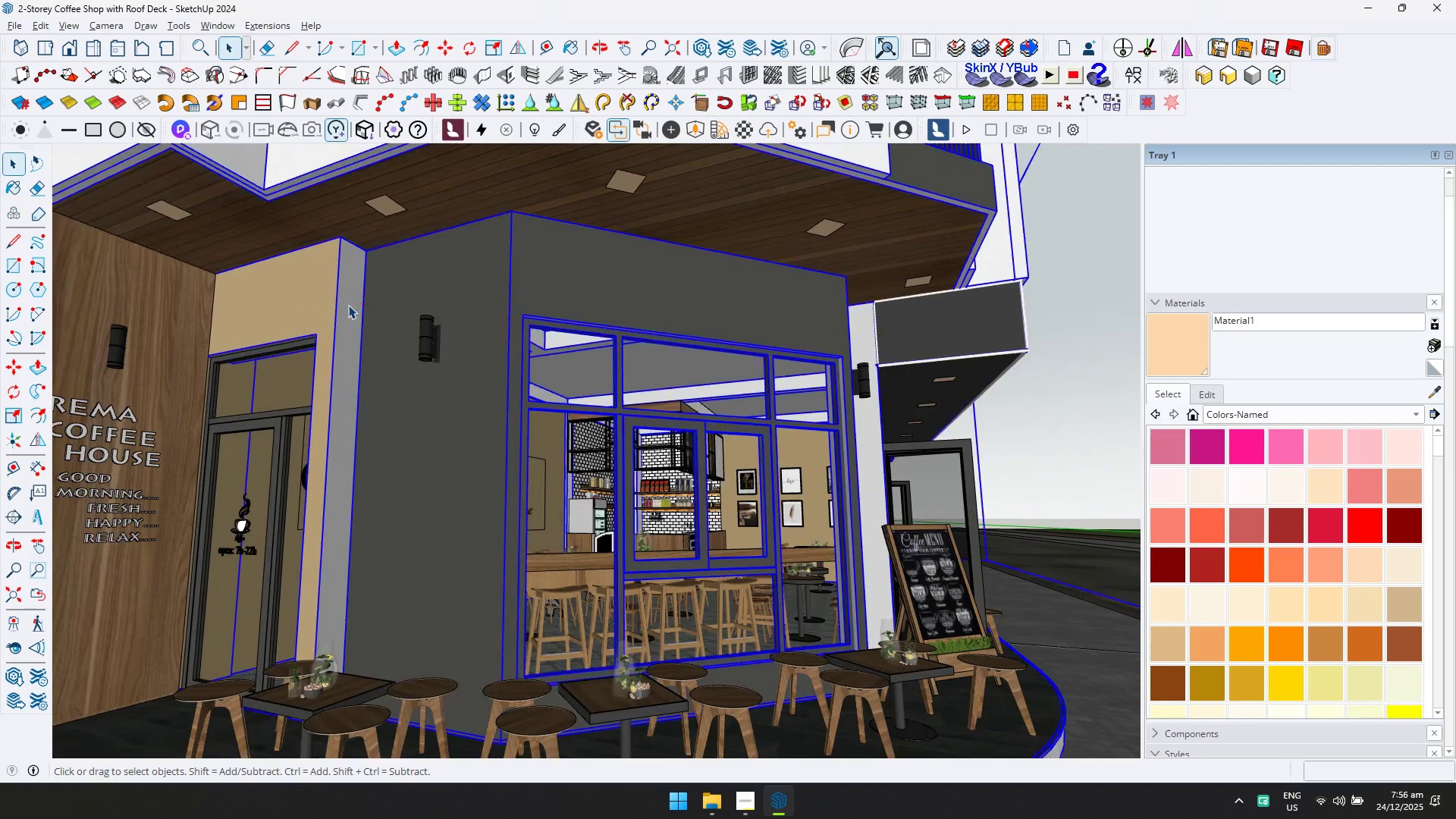 
scroll: coordinate [348, 306], scroll_direction: up, amount: 3.0
 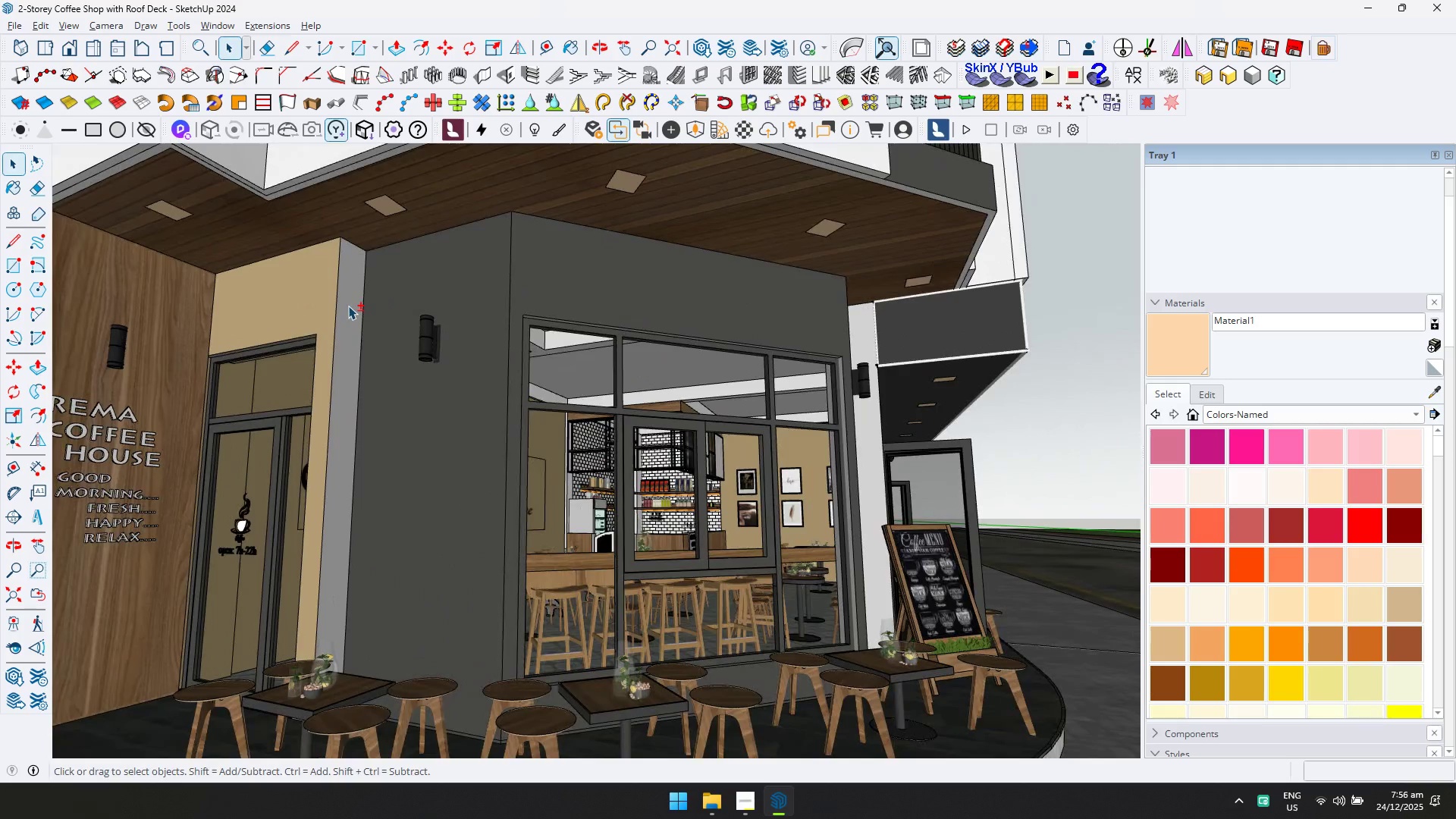 
hold_key(key=ShiftLeft, duration=5.94)
double_click([349, 306])
 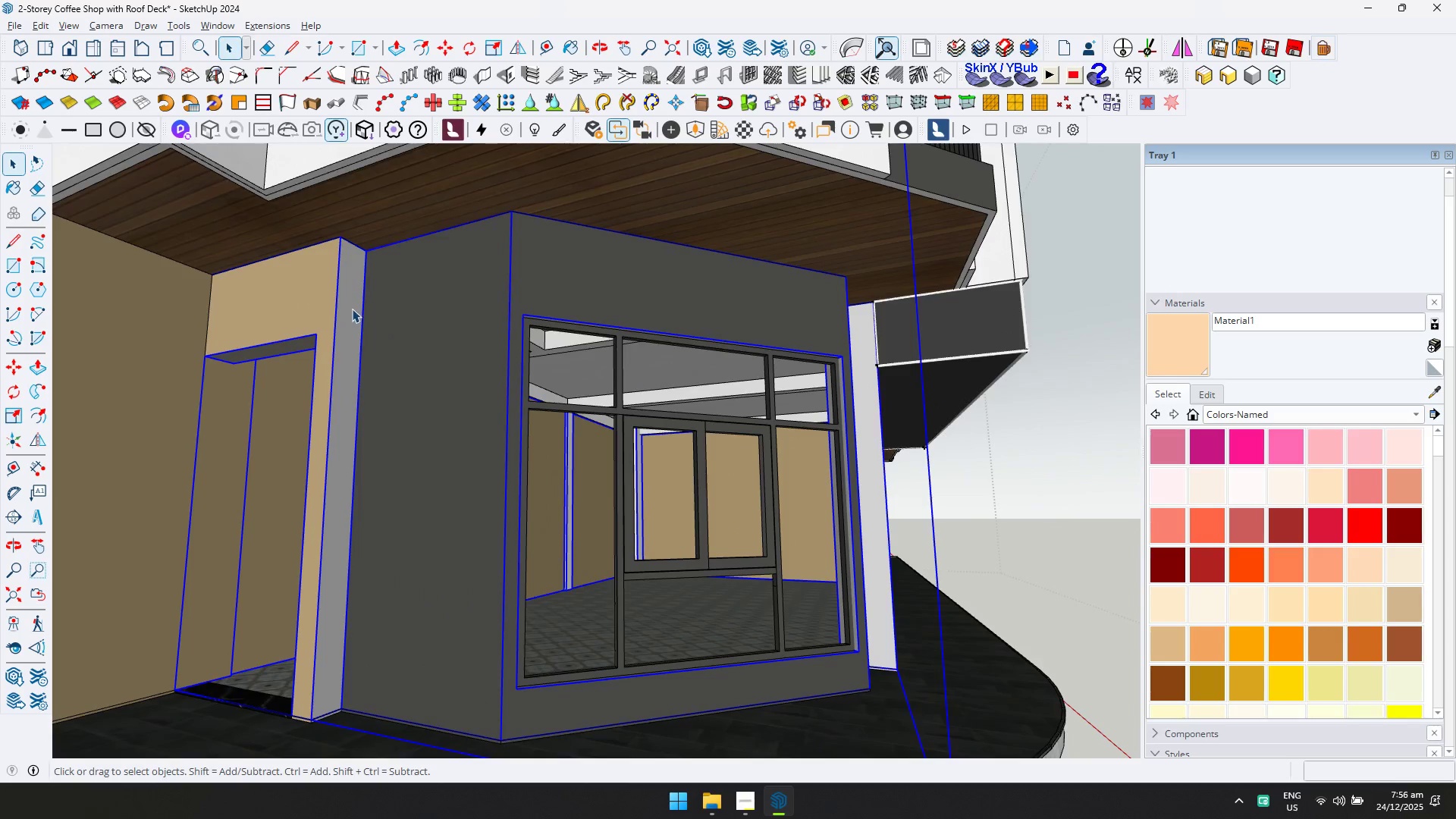 
double_click([352, 309])
 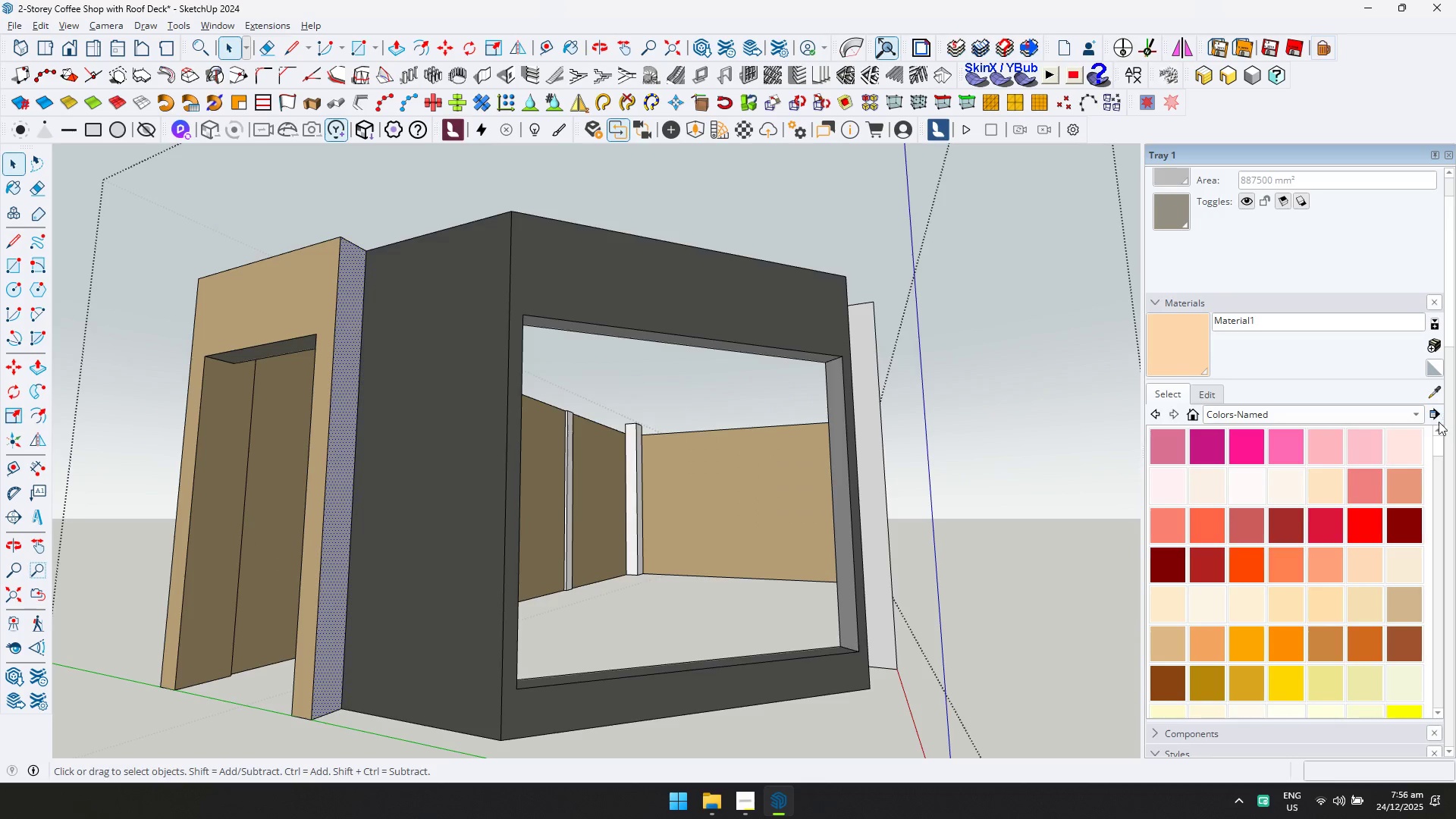 
left_click([1438, 391])
 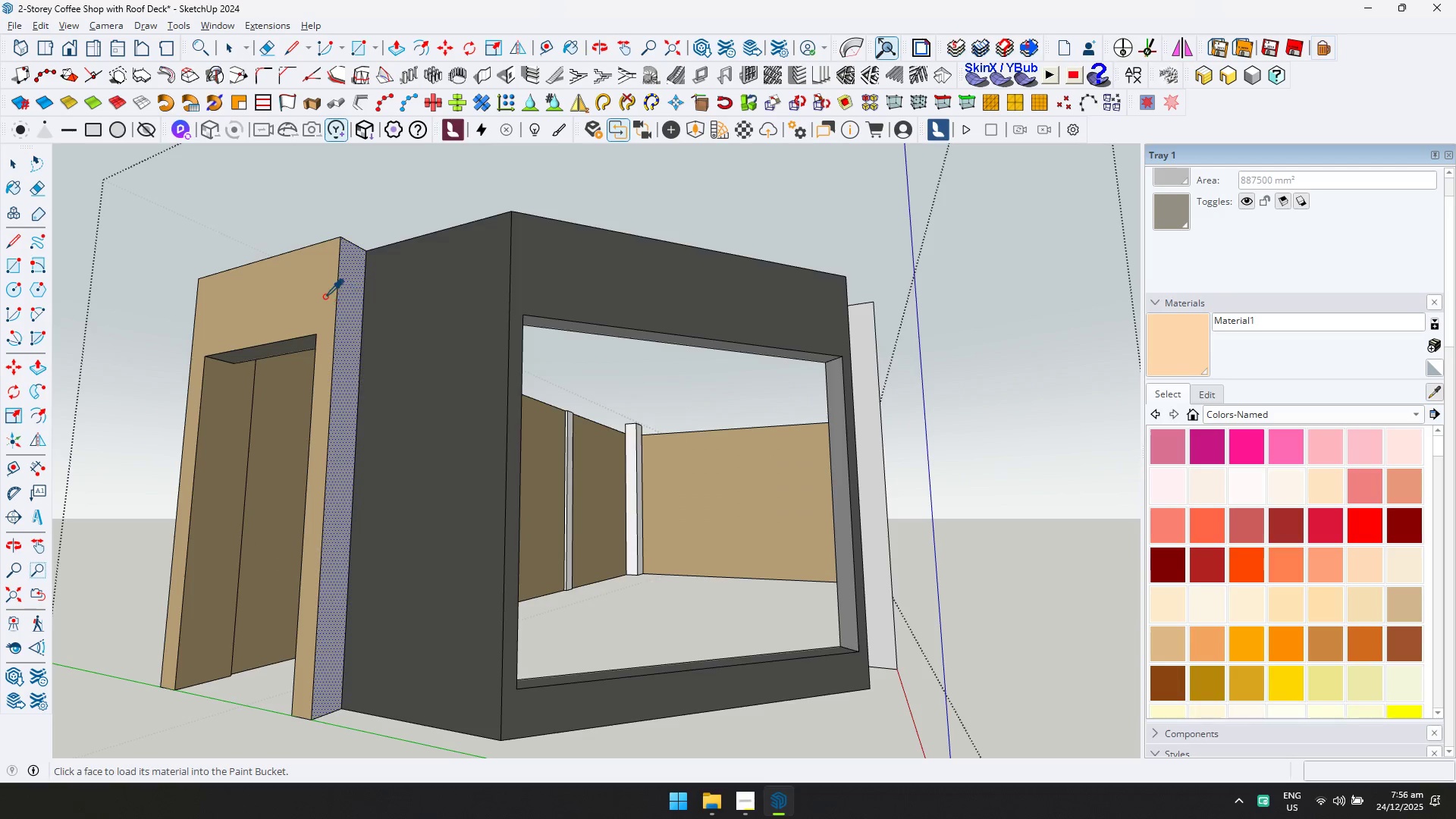 
double_click([345, 299])
 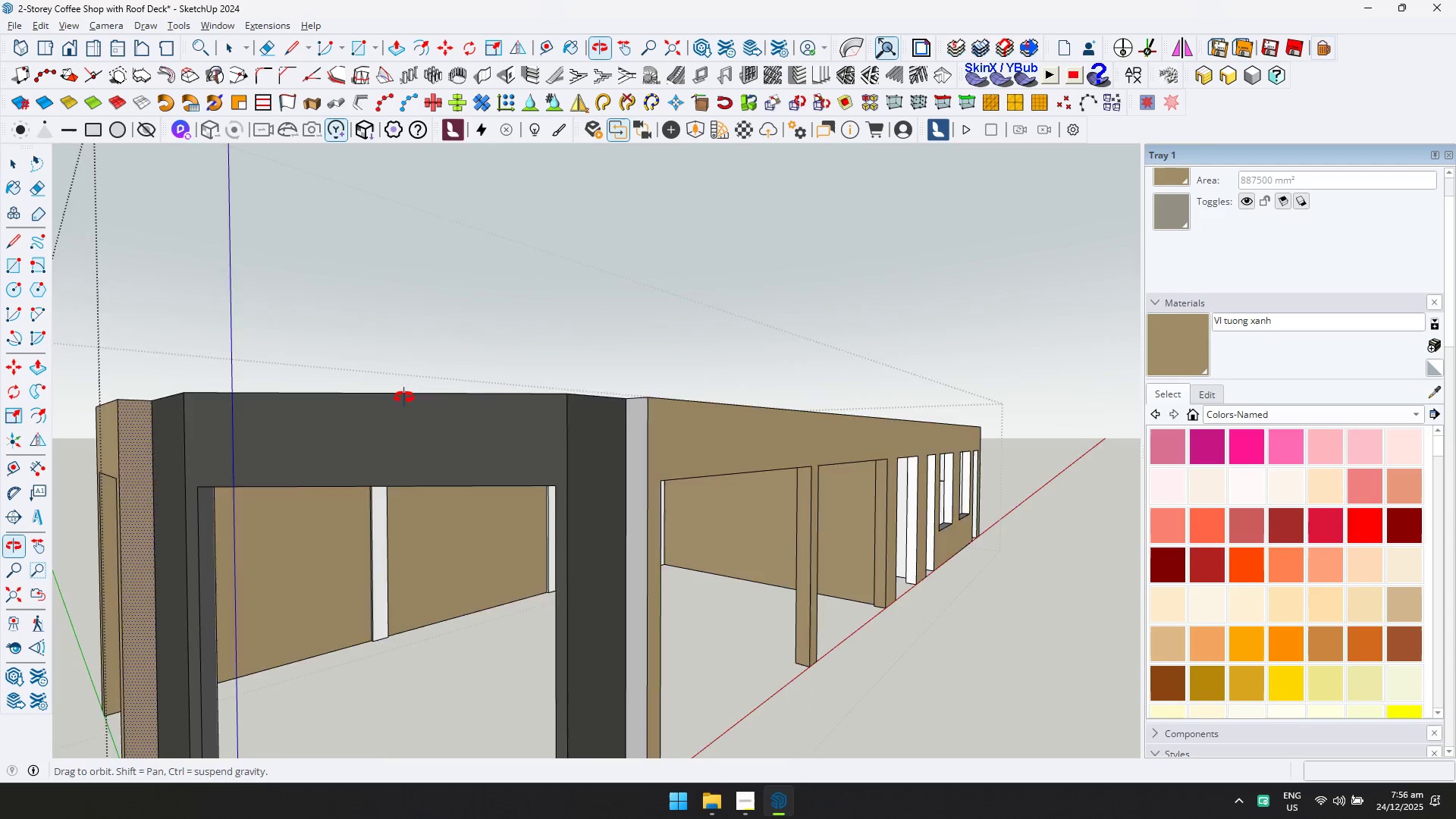 
key(Space)
 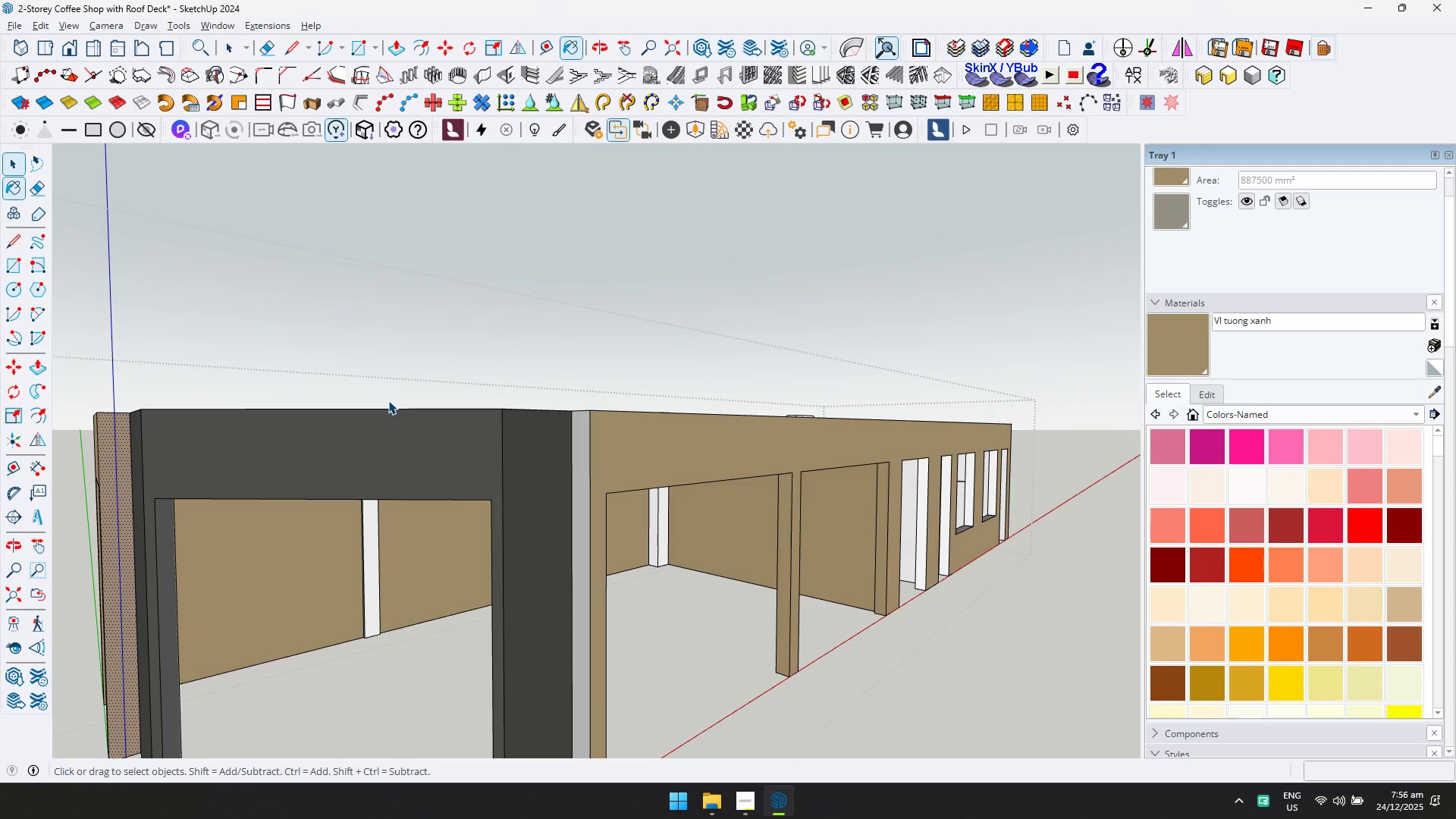 
key(Escape)
 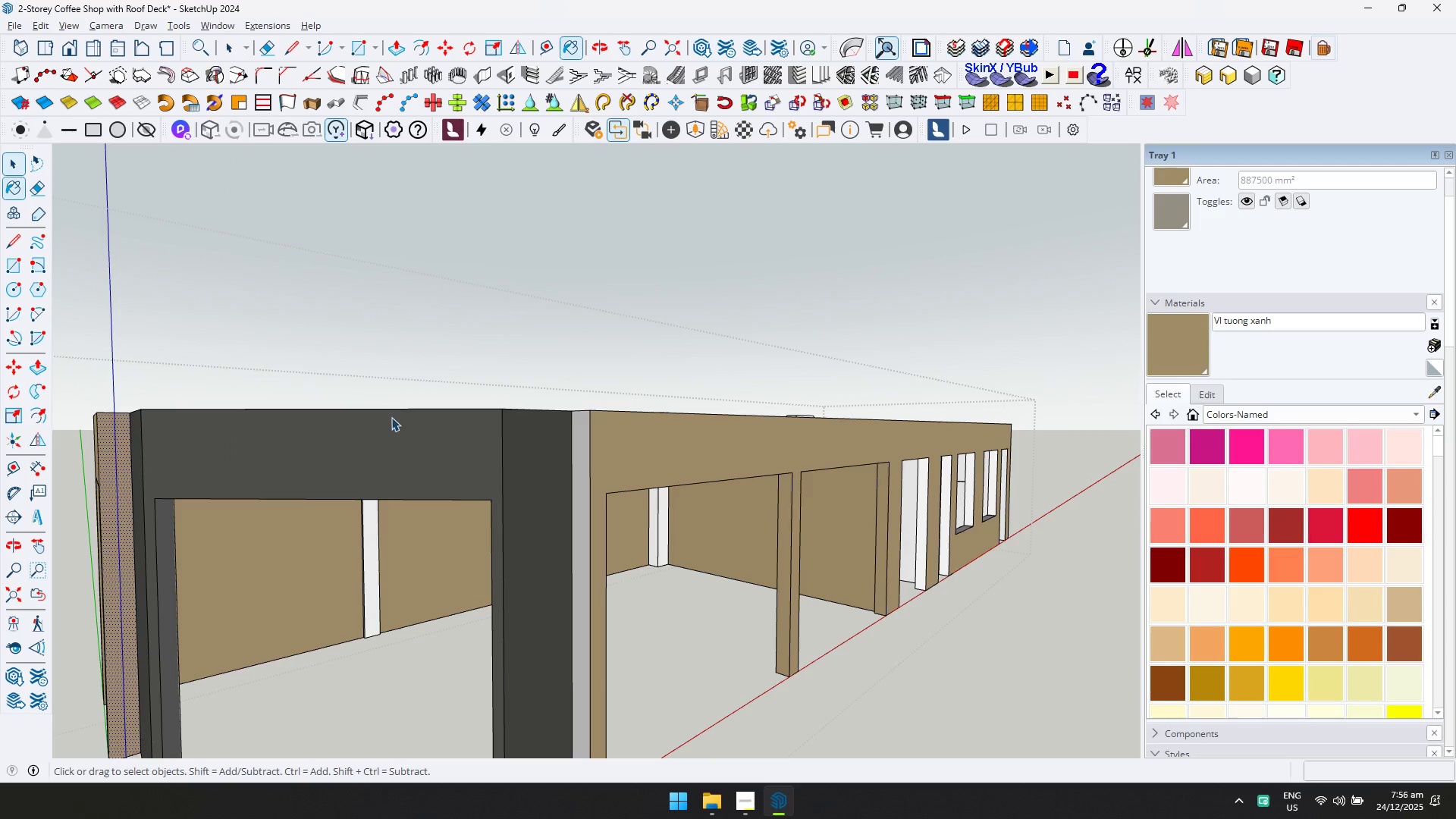 
hold_key(key=ShiftLeft, duration=0.41)
scroll: coordinate [391, 429], scroll_direction: down, amount: 5.0
 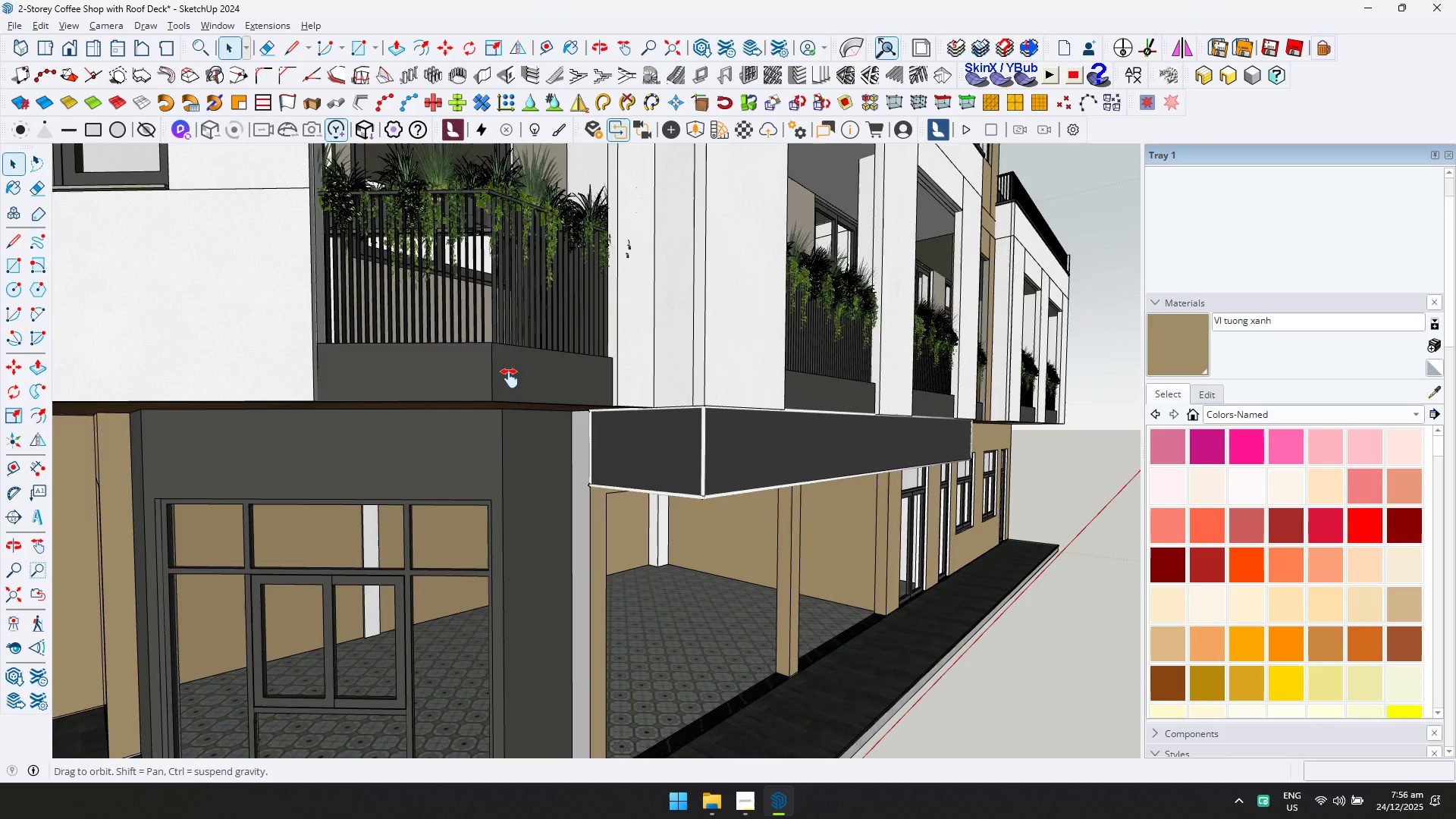 
double_click([621, 434])
 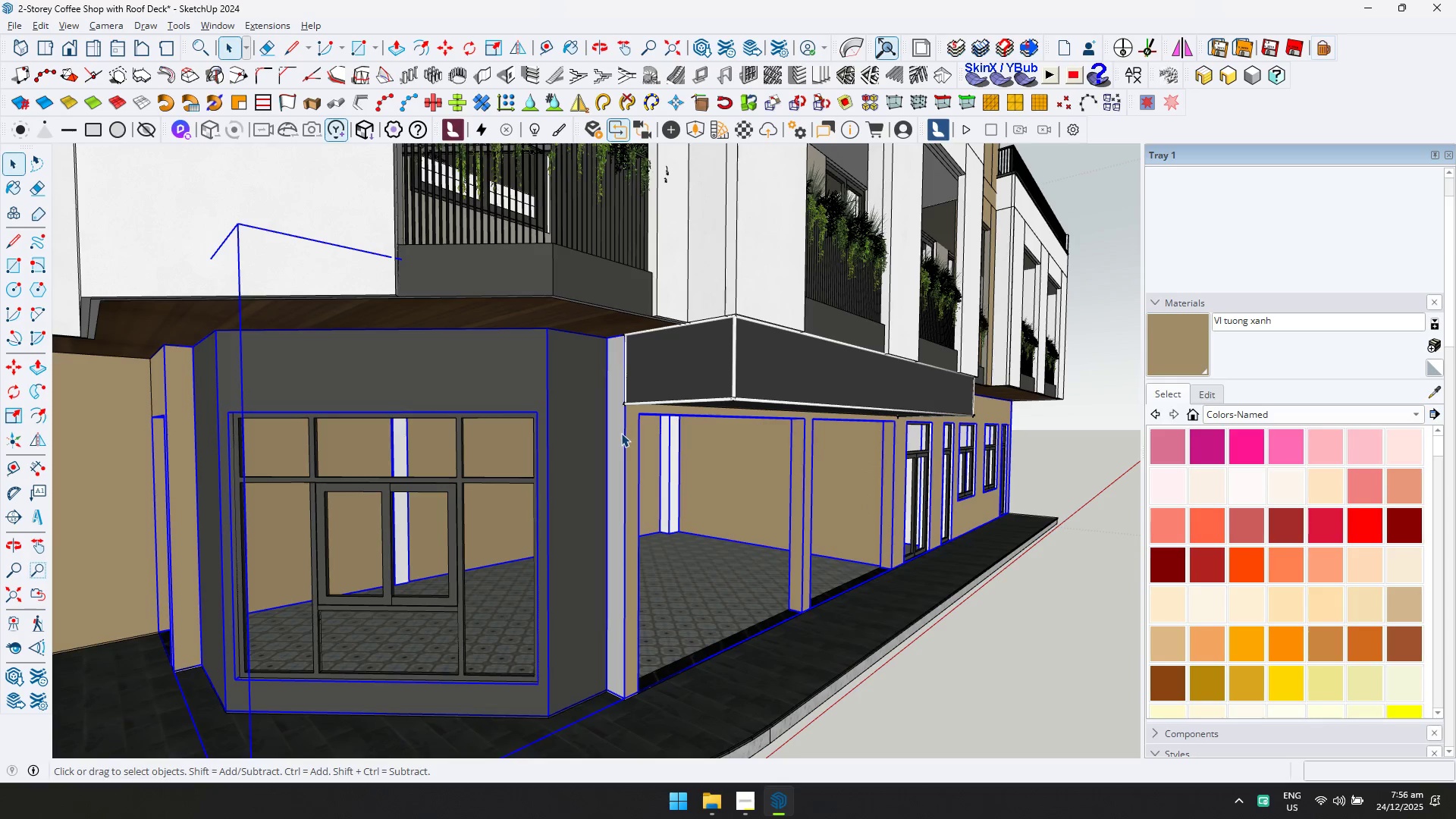 
scroll: coordinate [615, 446], scroll_direction: none, amount: 0.0
 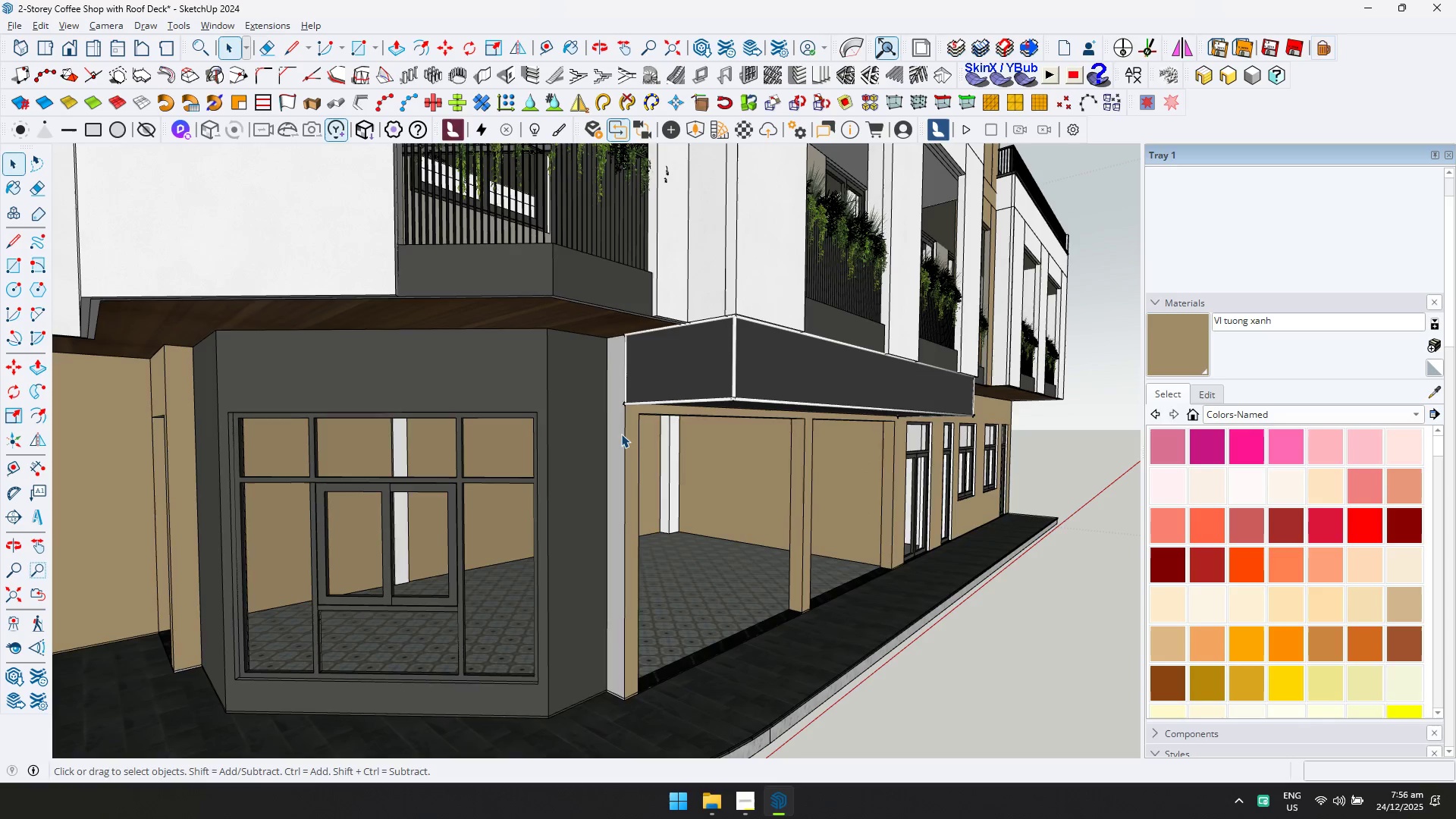 
triple_click([621, 431])
 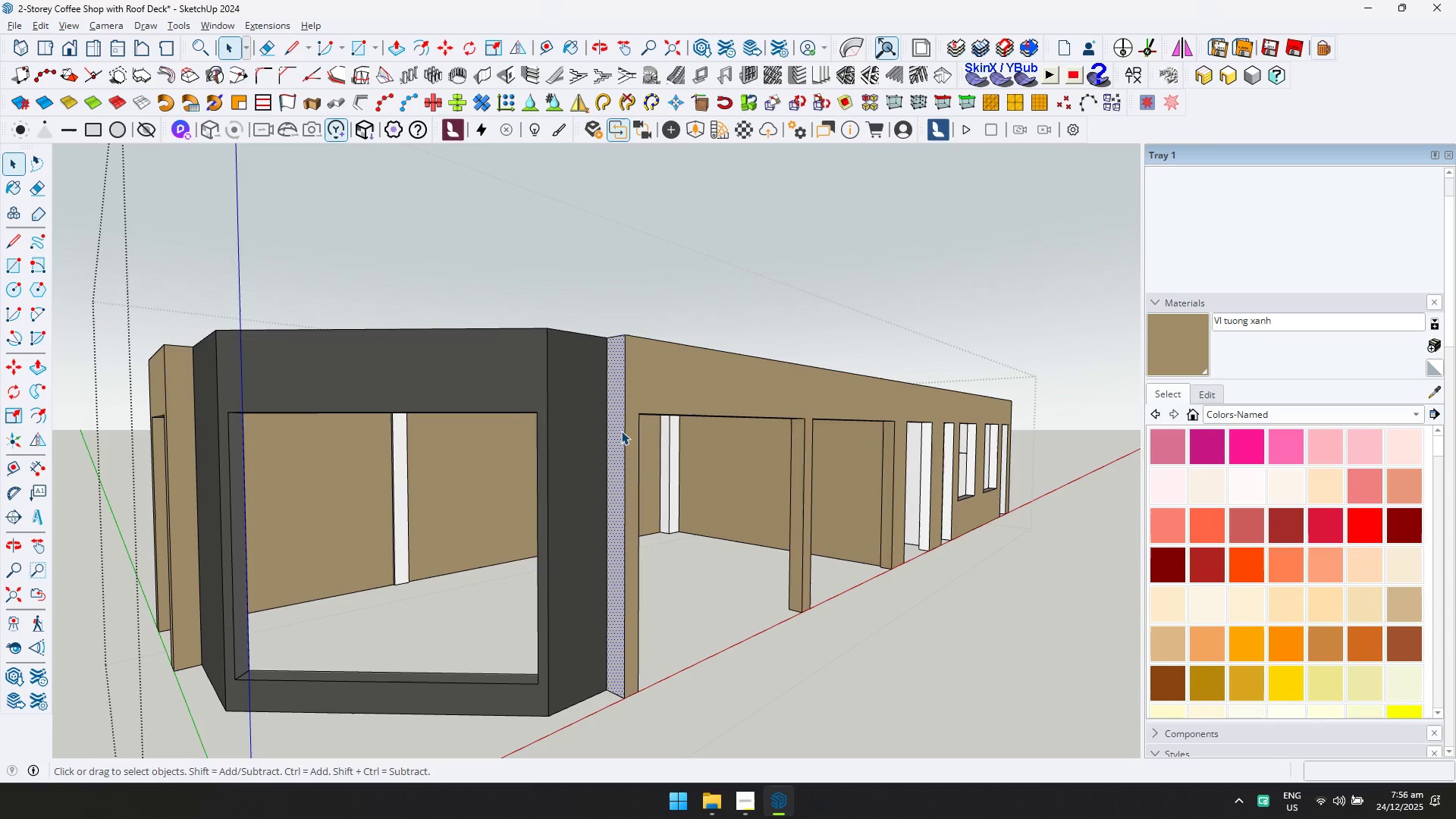 
triple_click([621, 431])
 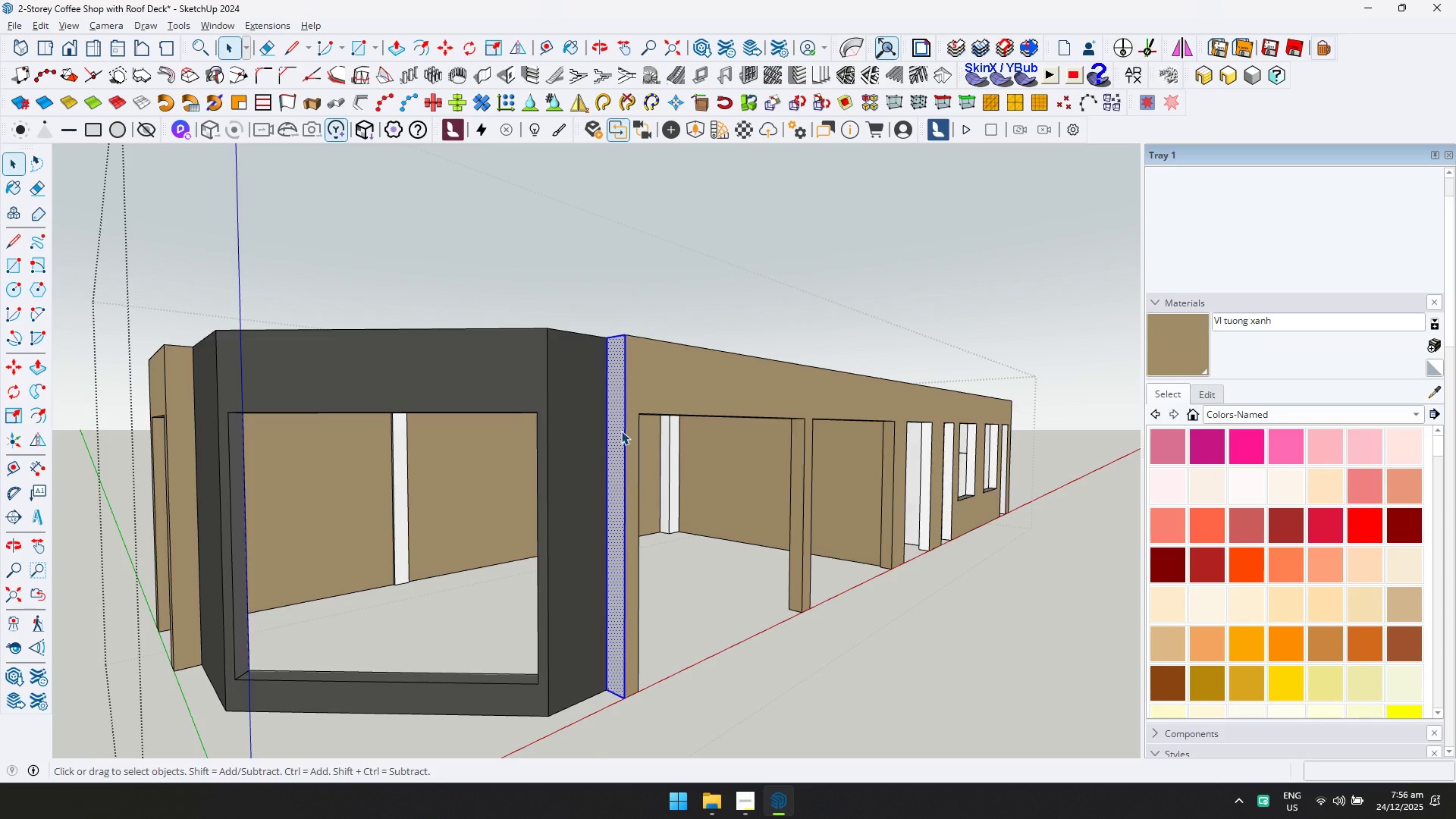 
left_click([620, 430])
 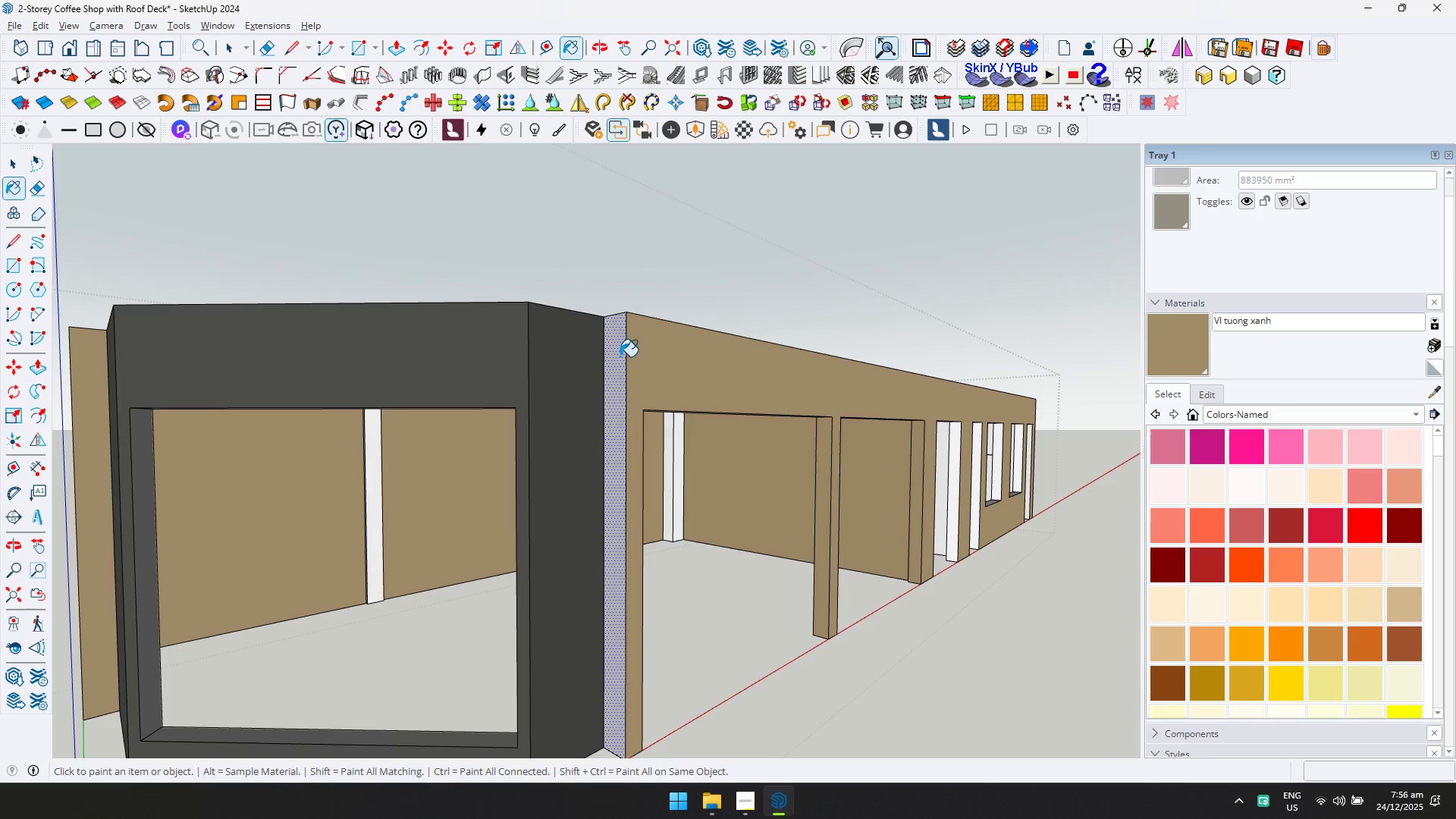 
scroll: coordinate [620, 430], scroll_direction: up, amount: 2.0
 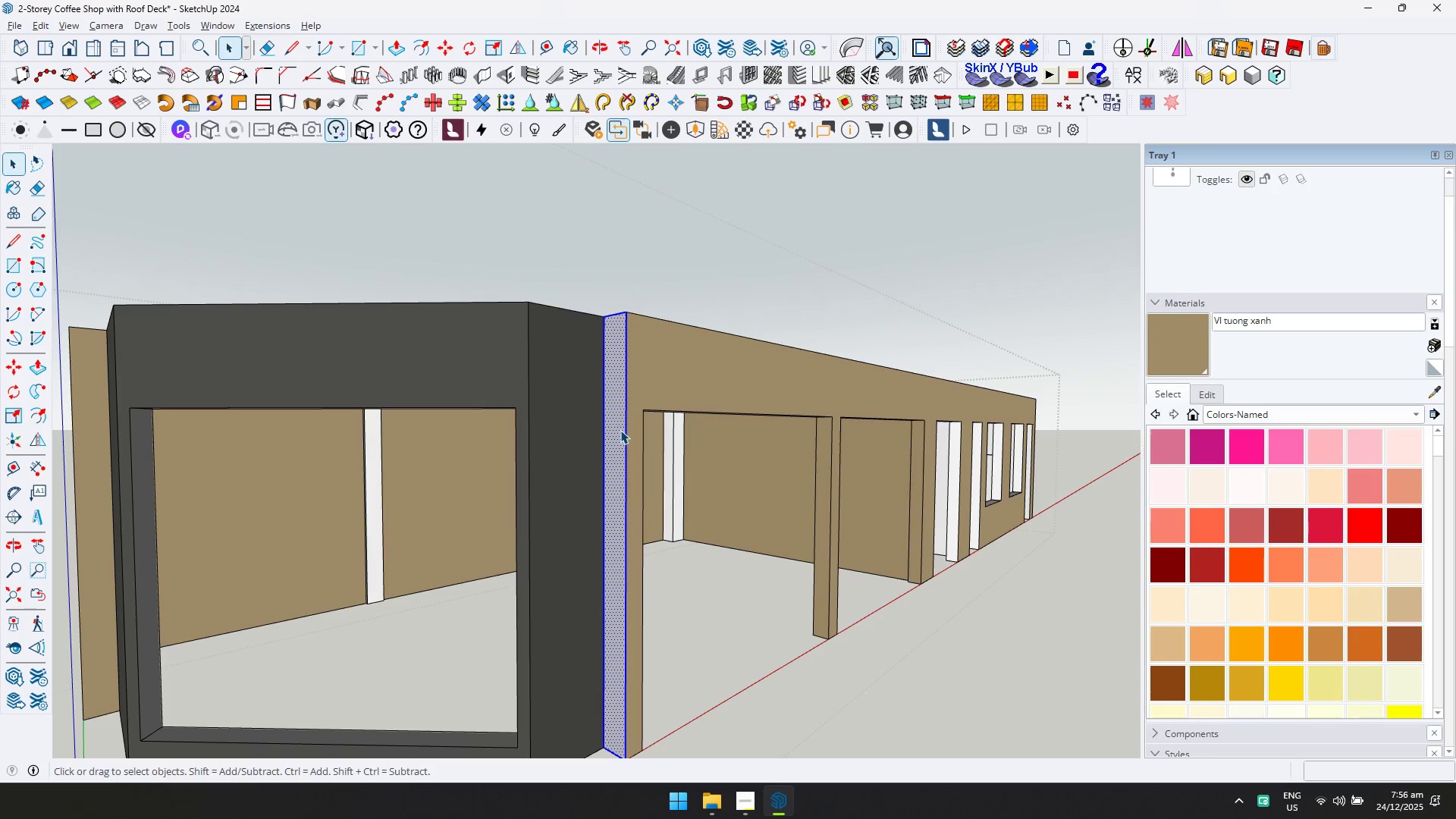 
scroll: coordinate [841, 397], scroll_direction: down, amount: 2.0
 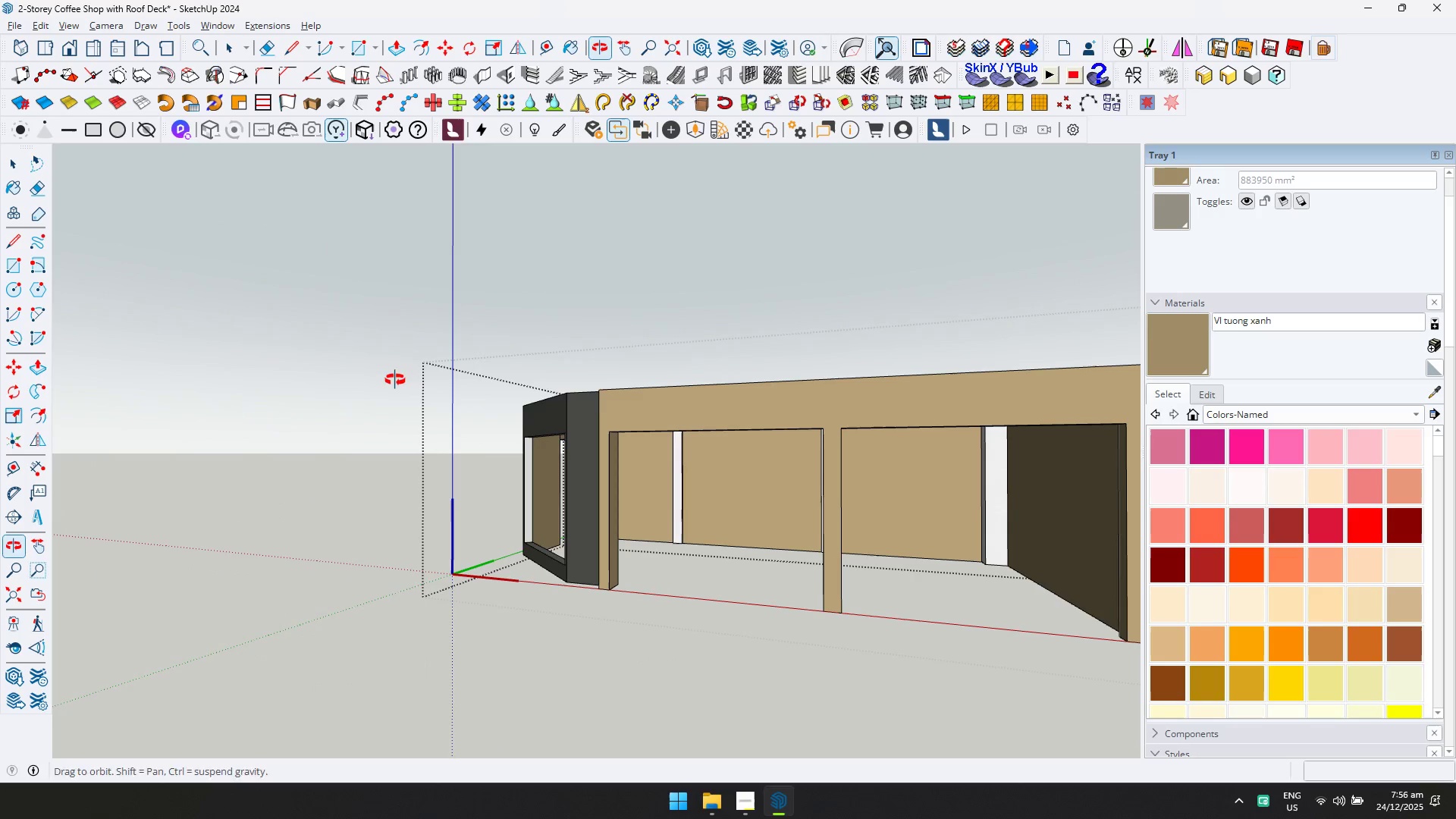 
hold_key(key=ShiftLeft, duration=0.41)
scroll: coordinate [794, 429], scroll_direction: down, amount: 2.0
 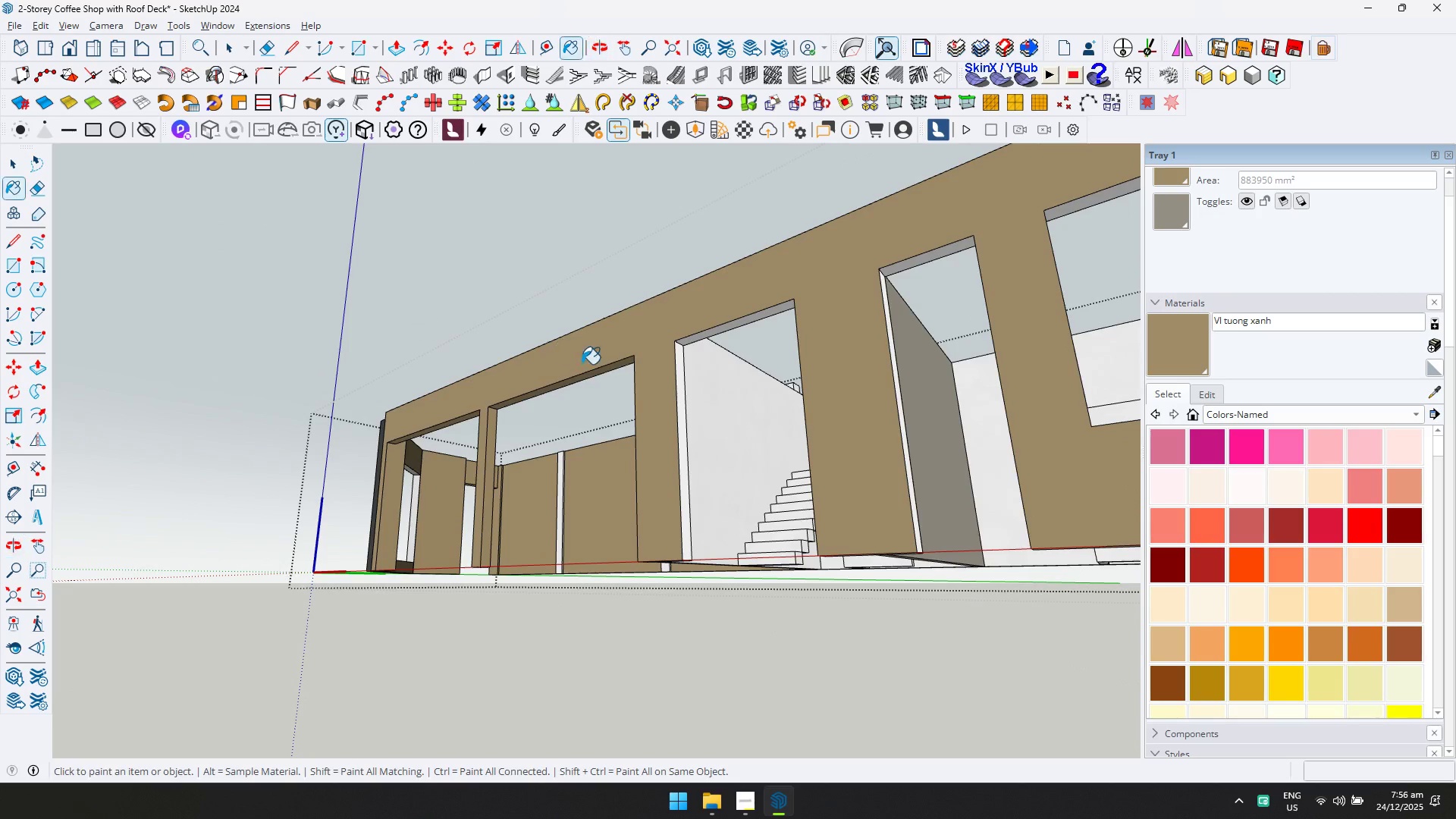 
hold_key(key=ControlLeft, duration=0.72)
left_click([680, 381])
 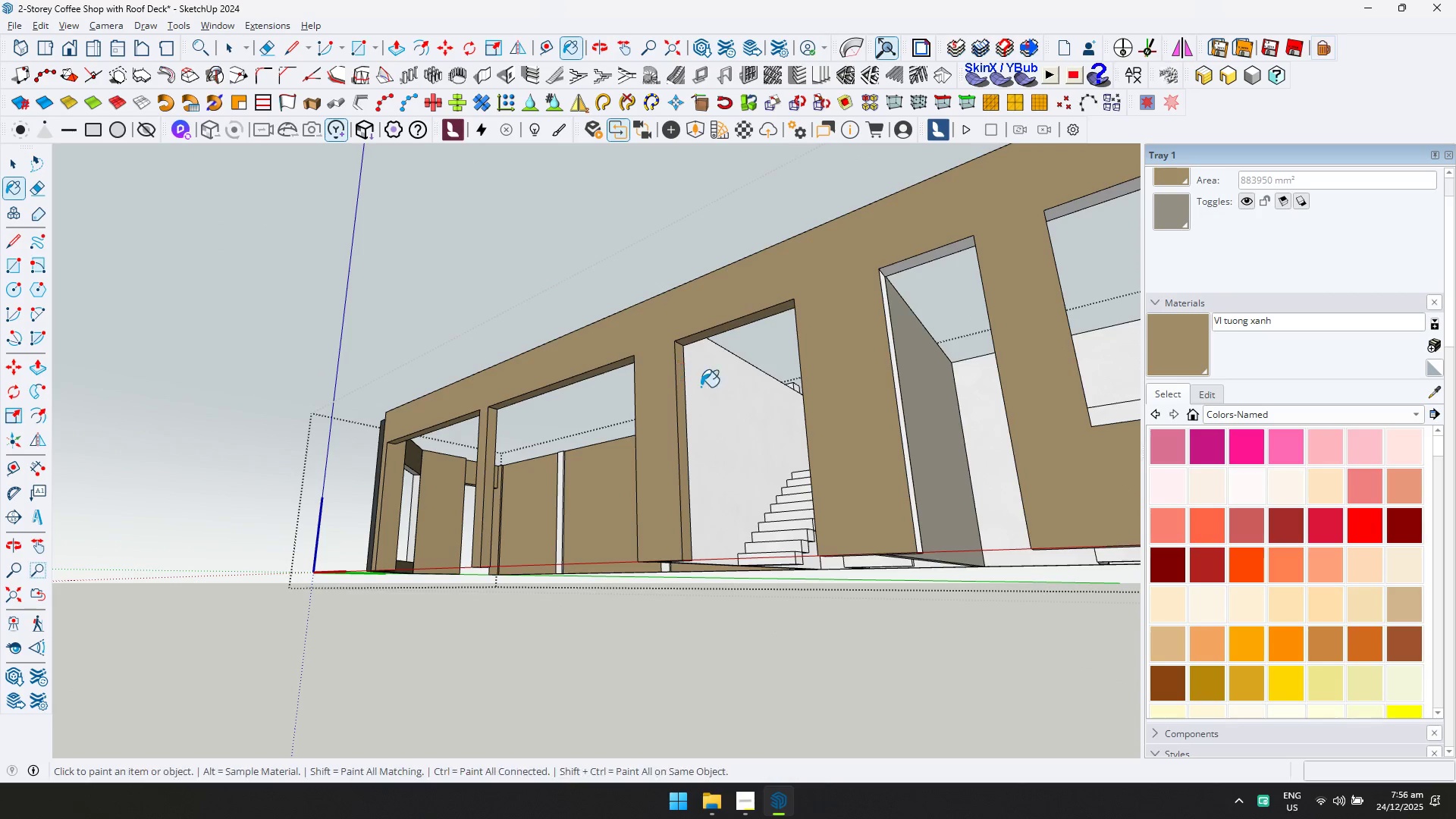 
hold_key(key=ControlLeft, duration=0.52)
left_click([707, 388])
 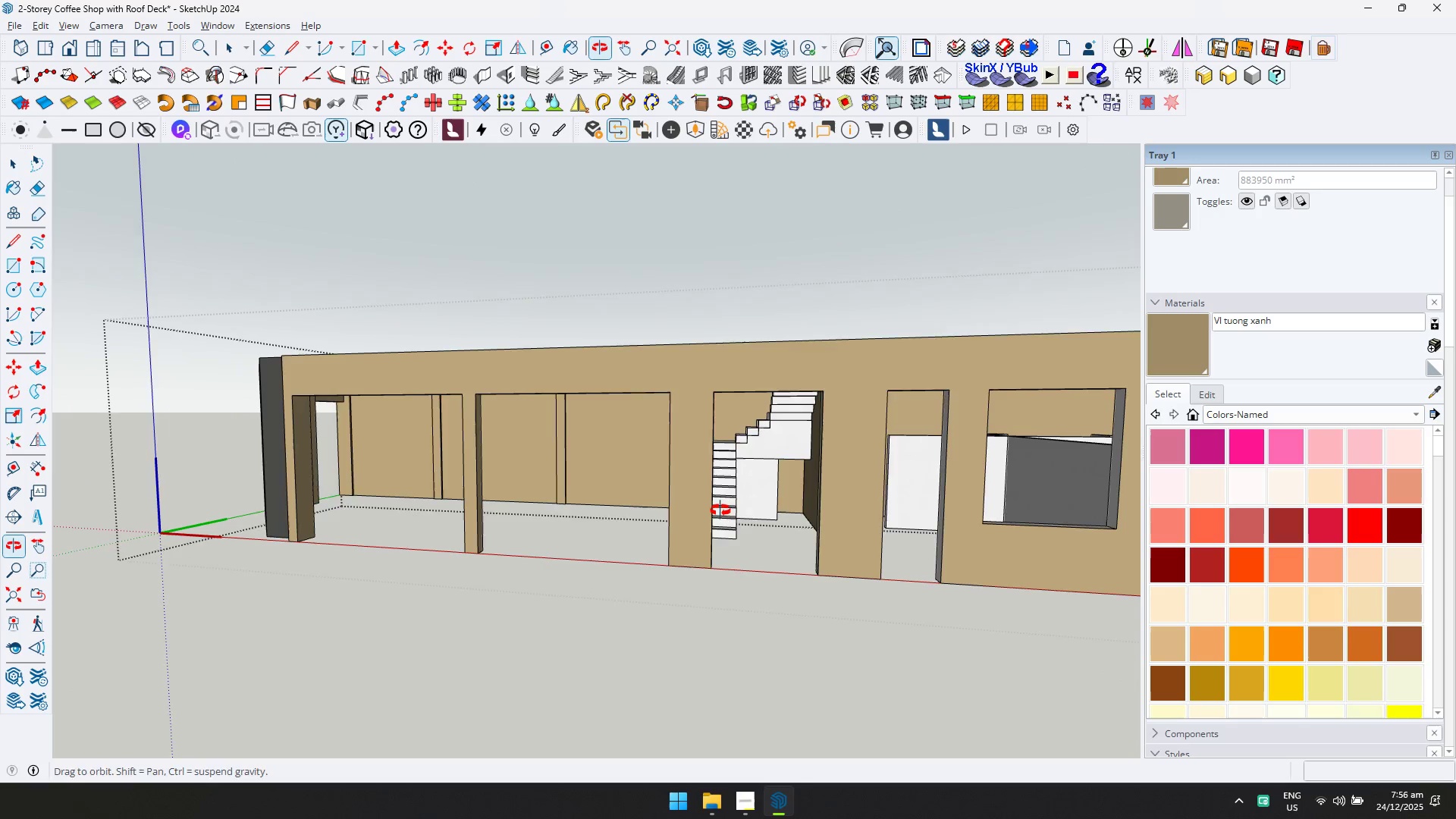 
key(Shift+ShiftLeft)
 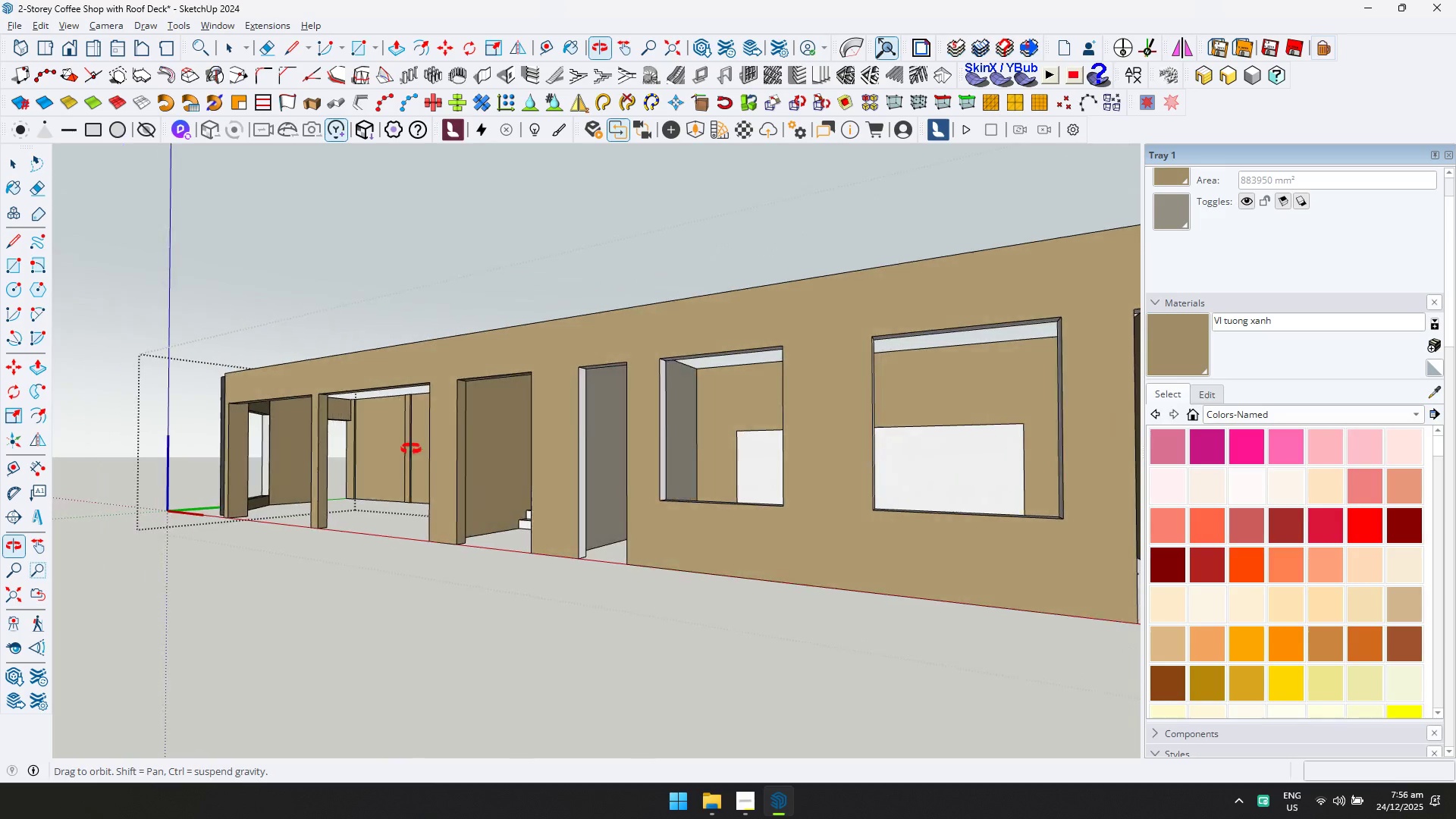 
hold_key(key=ControlLeft, duration=0.8)
left_click([584, 409])
 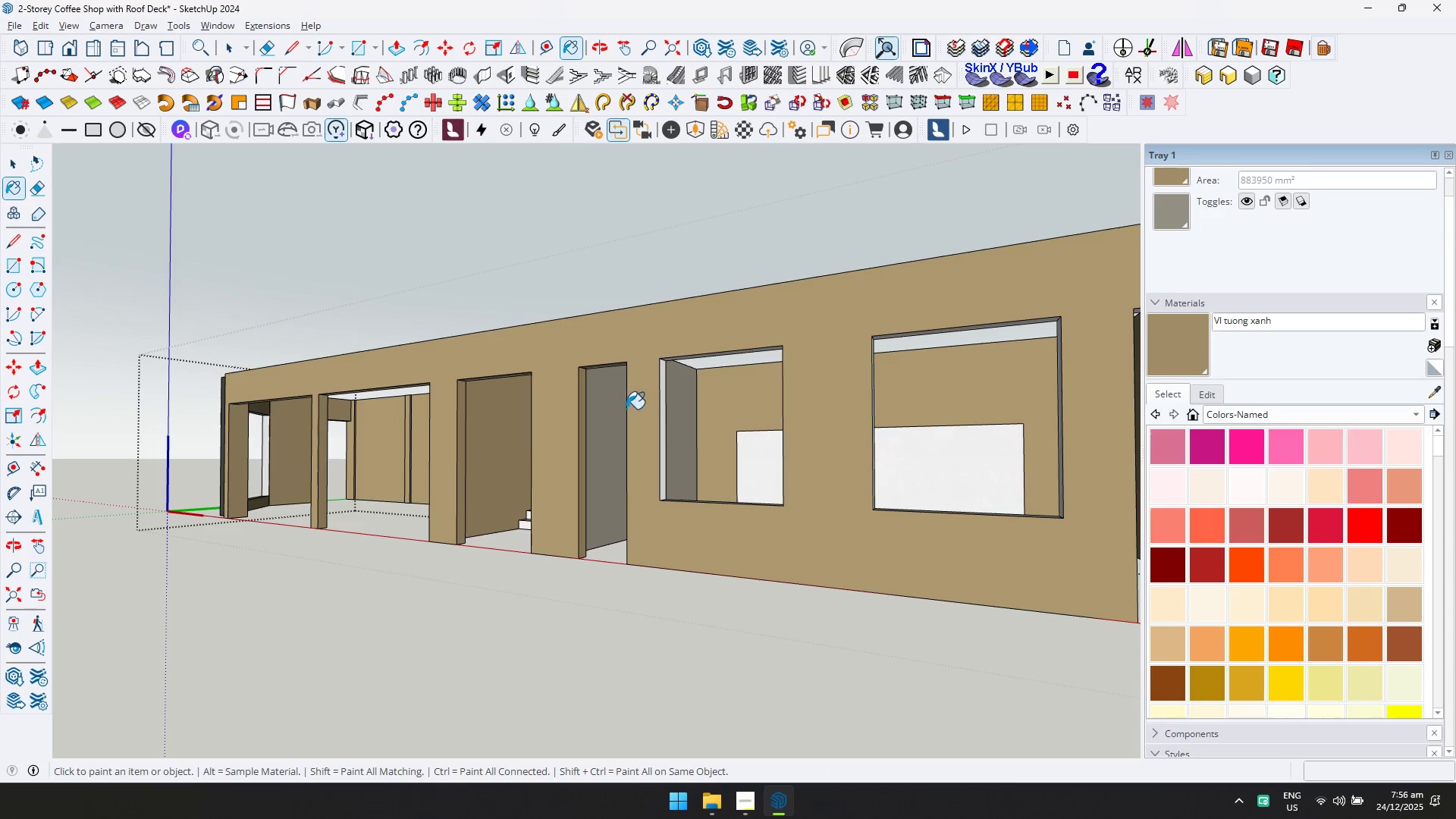 
left_click([665, 395])
 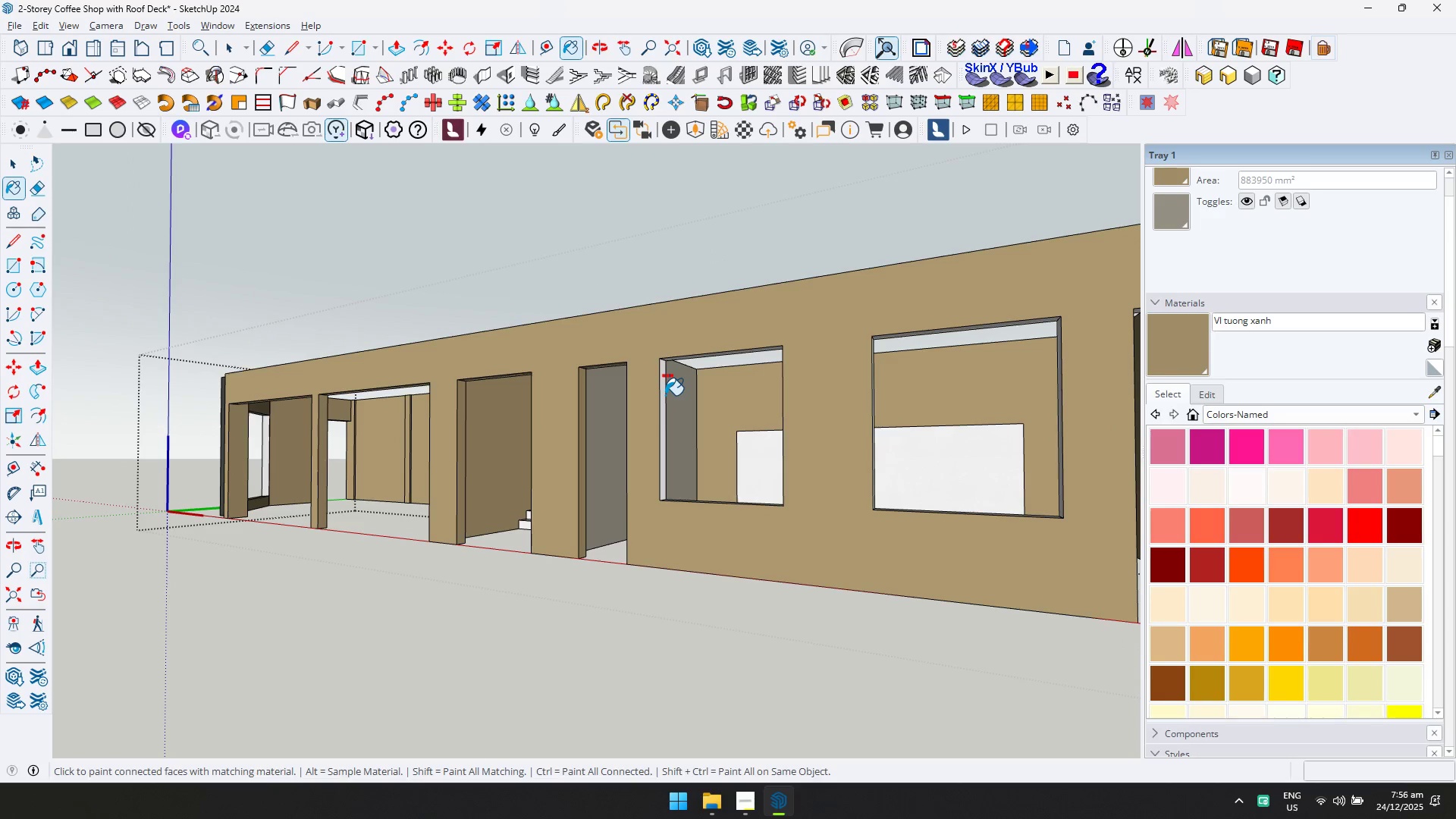 
left_click([665, 395])
 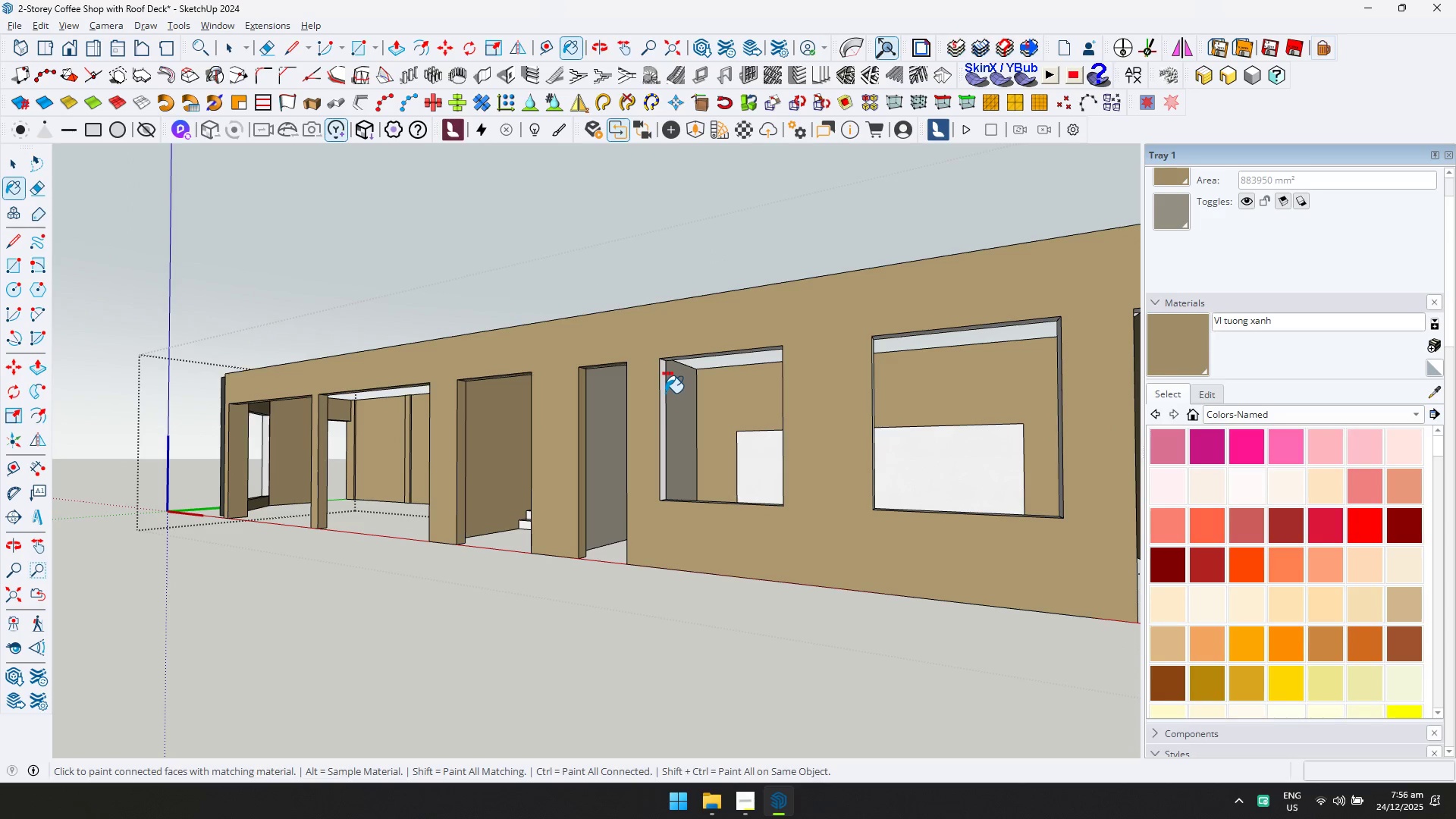 
key(Control+A)
 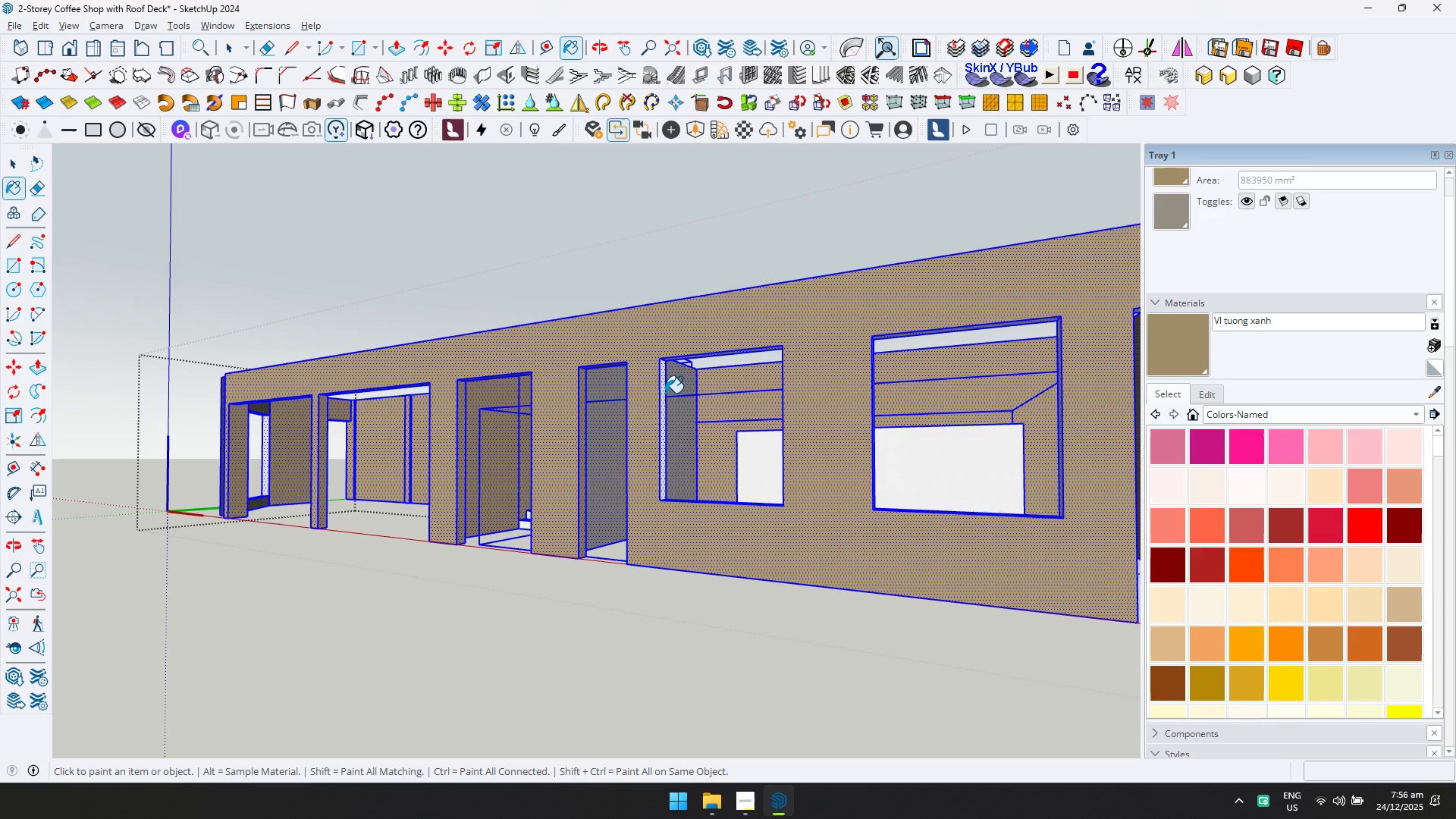 
left_click([665, 393])
 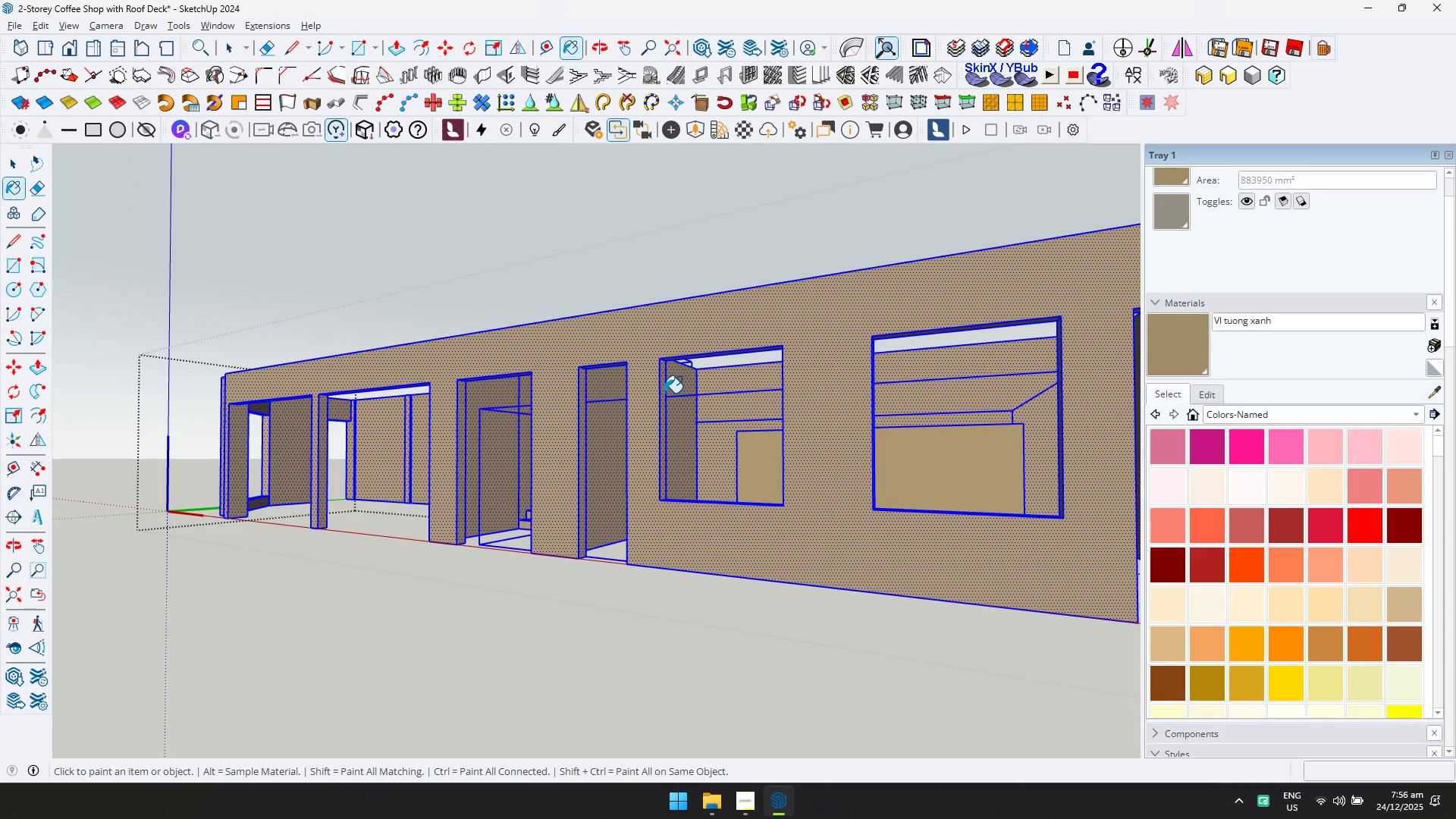 
key(Space)
 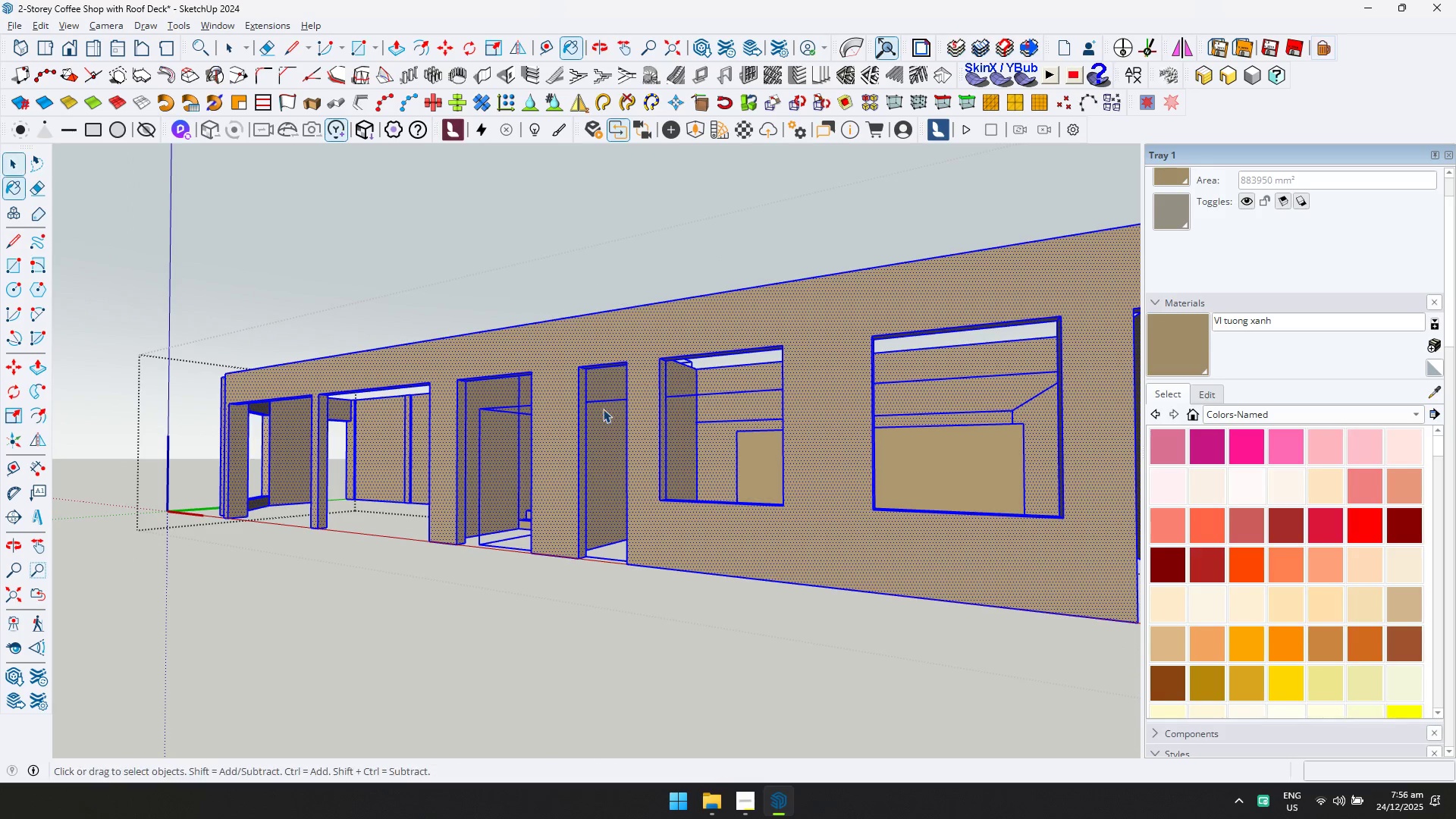 
key(Escape)
 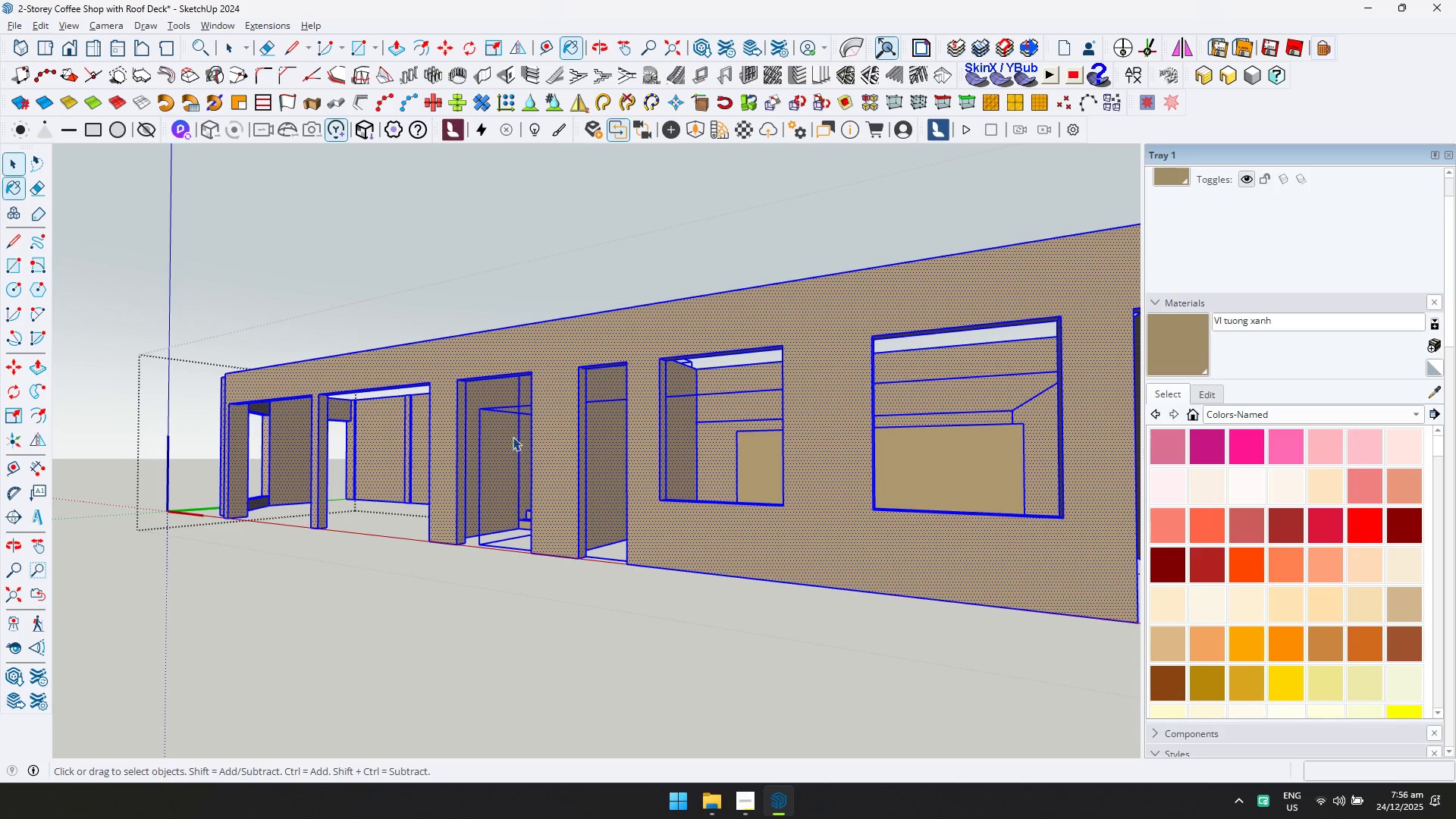 
scroll: coordinate [636, 498], scroll_direction: down, amount: 10.0
 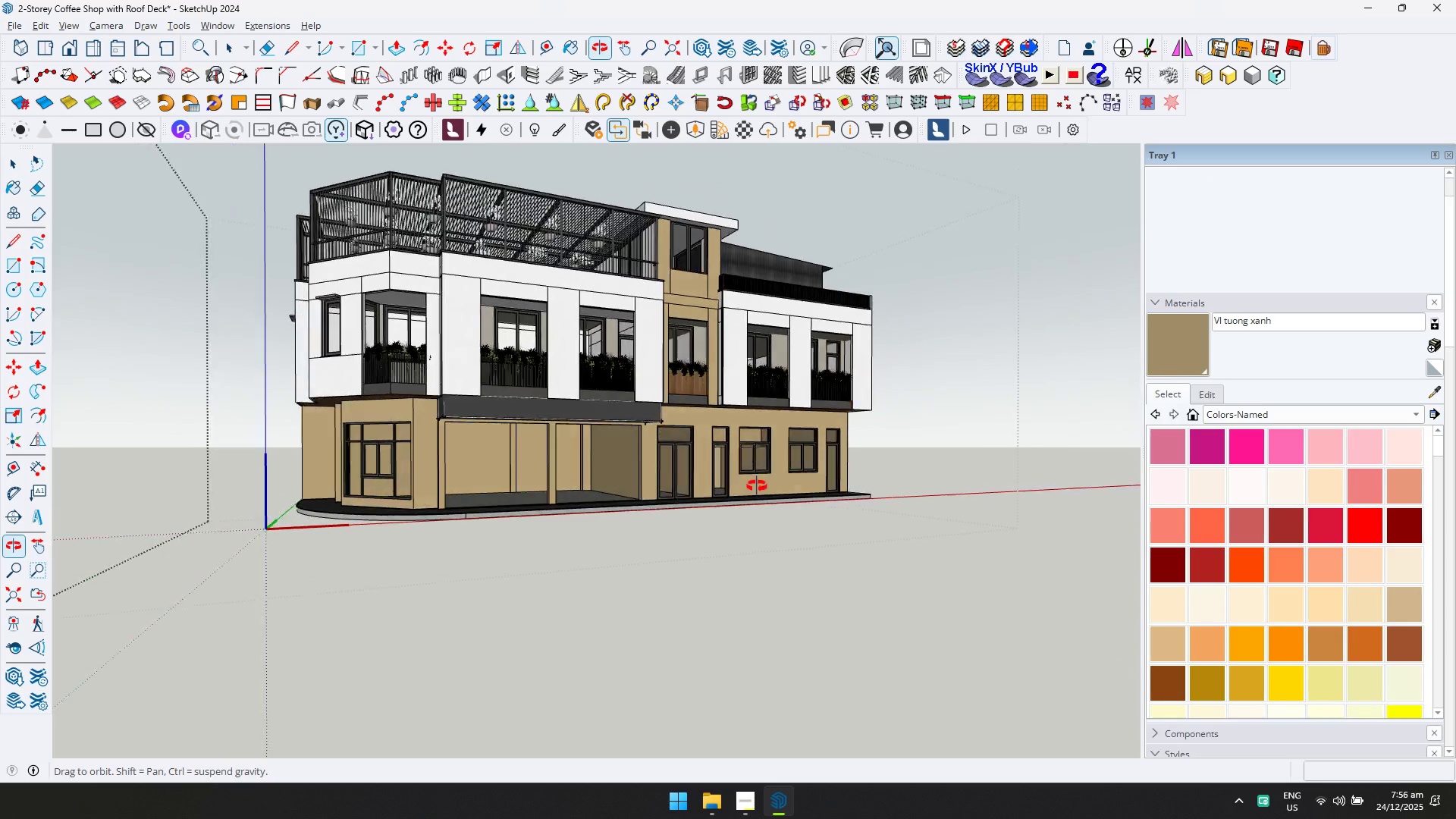 
key(Escape)
 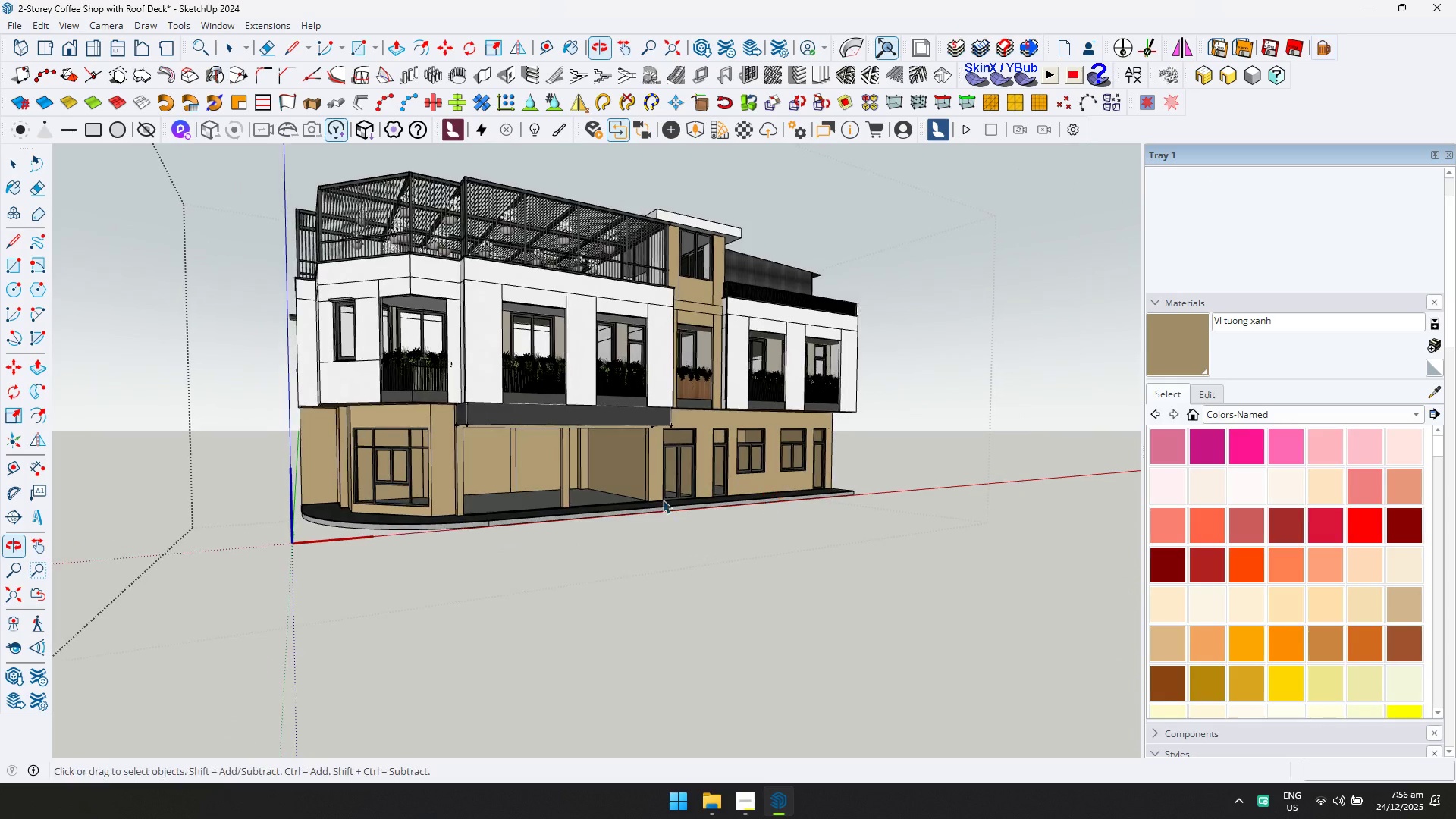 
scroll: coordinate [432, 475], scroll_direction: up, amount: 18.0
 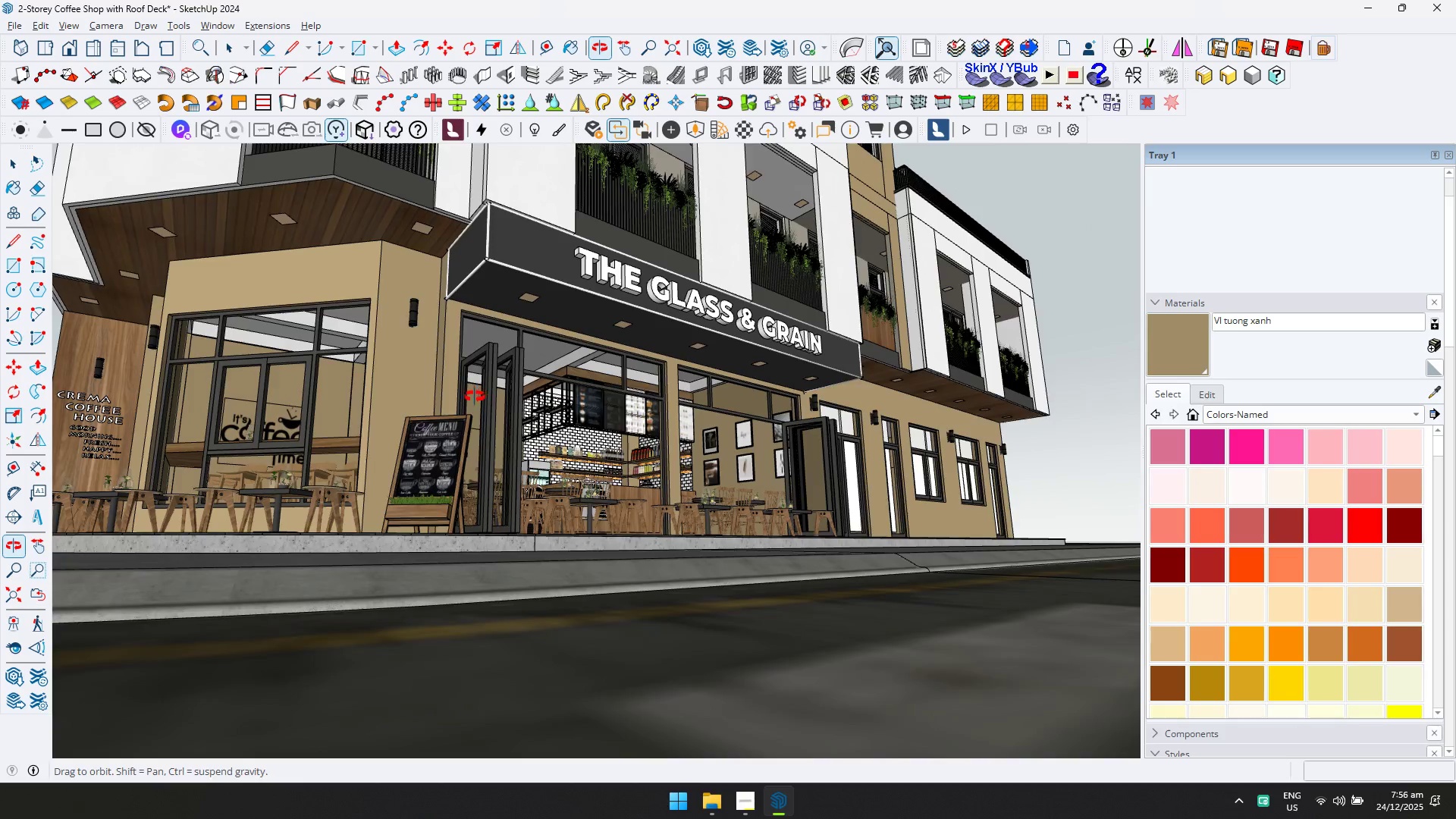 
hold_key(key=ShiftLeft, duration=0.39)
 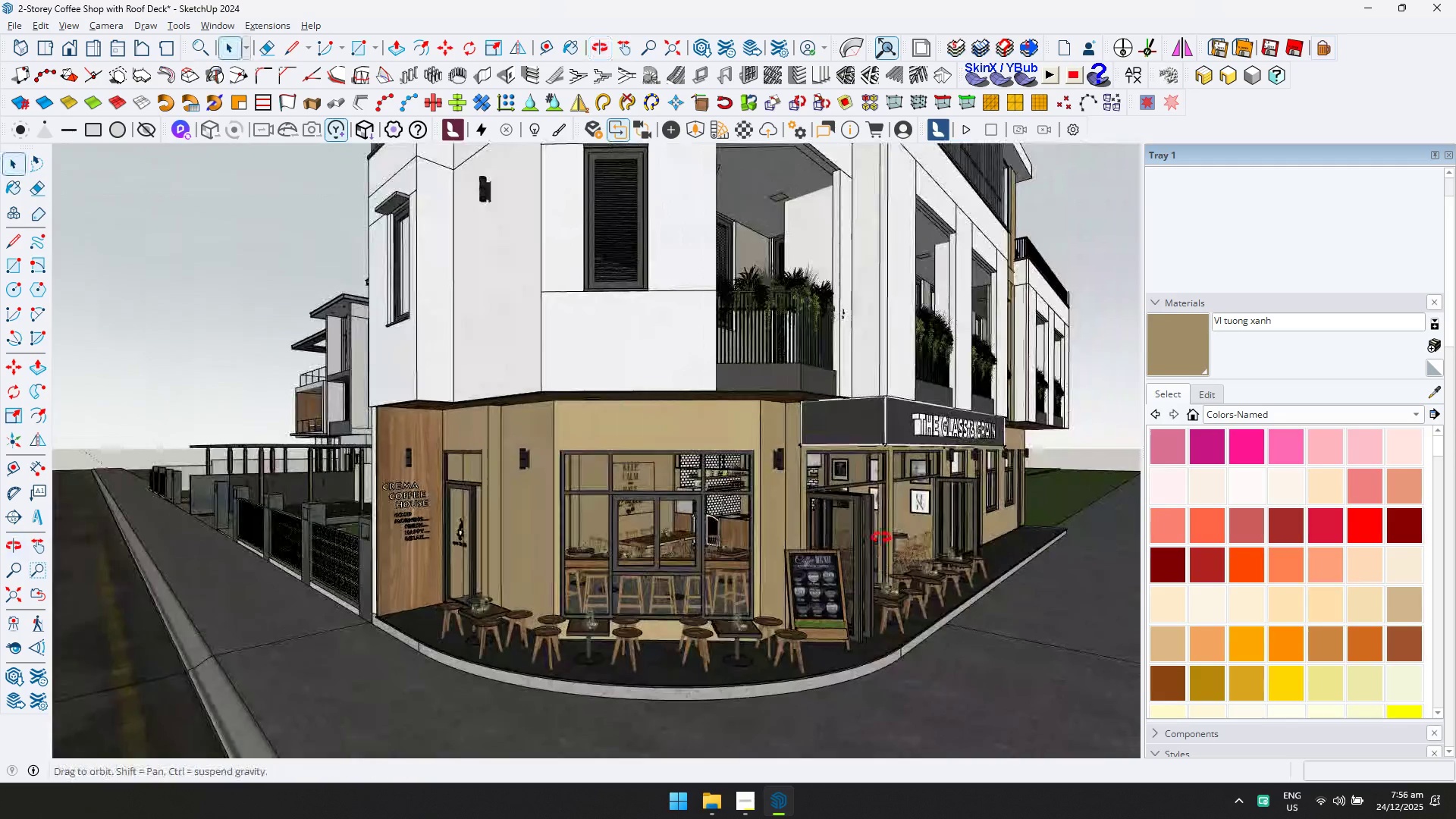 
hold_key(key=ShiftLeft, duration=0.59)
 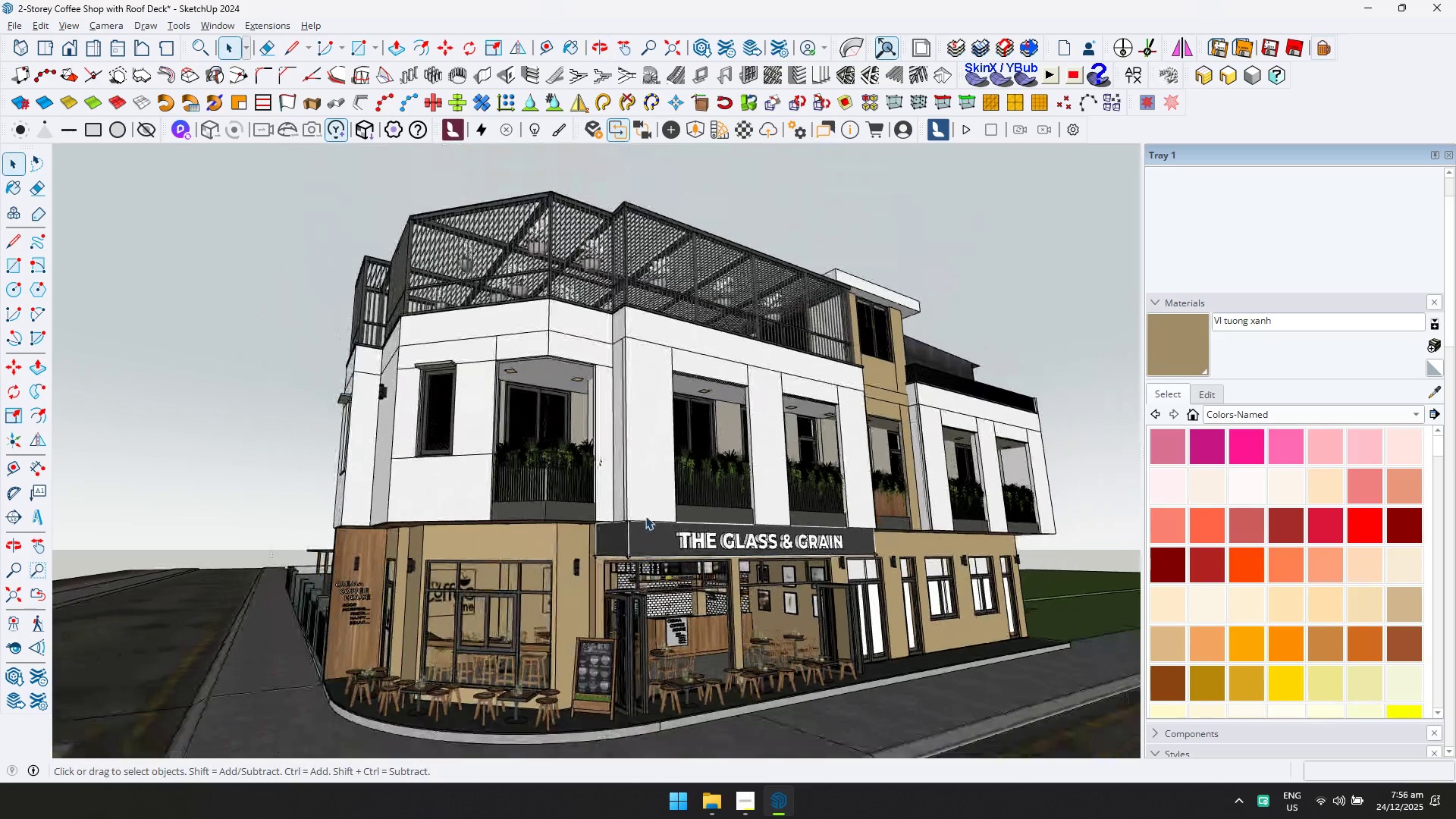 
hold_key(key=ShiftLeft, duration=2.77)
scroll: coordinate [647, 522], scroll_direction: down, amount: 4.0
 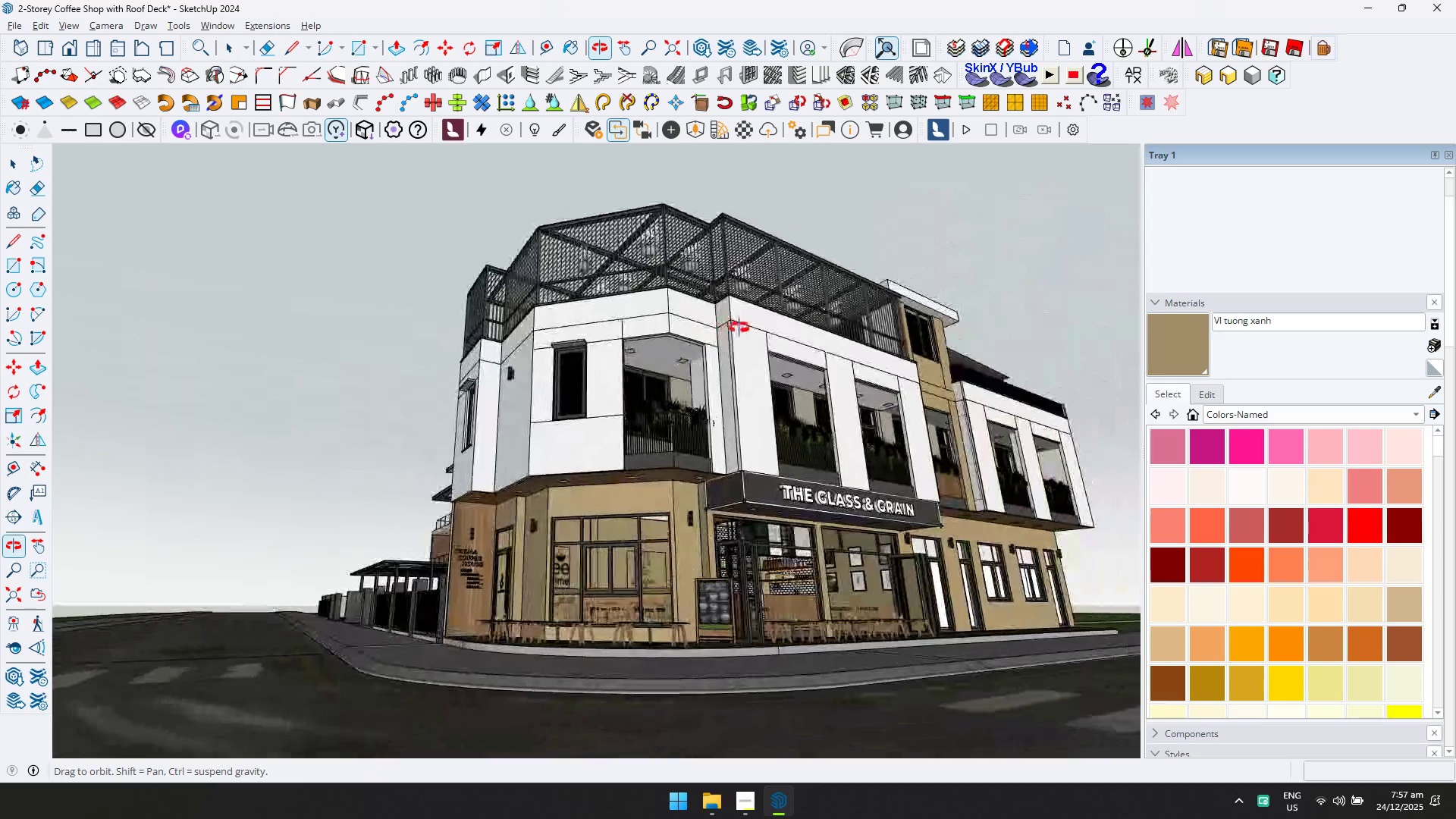 
scroll: coordinate [952, 559], scroll_direction: up, amount: 13.0
 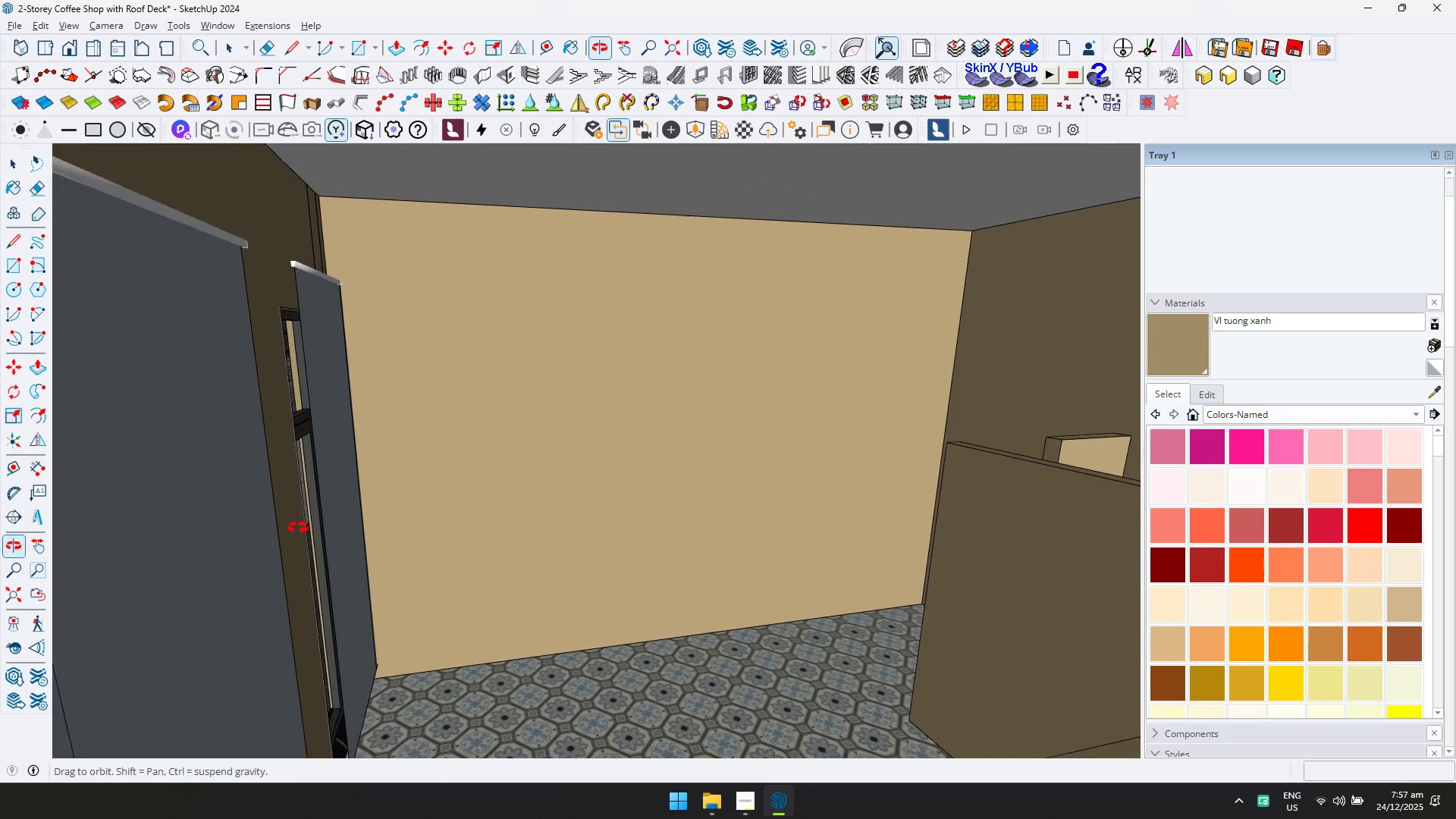 
key(Shift+ShiftLeft)
 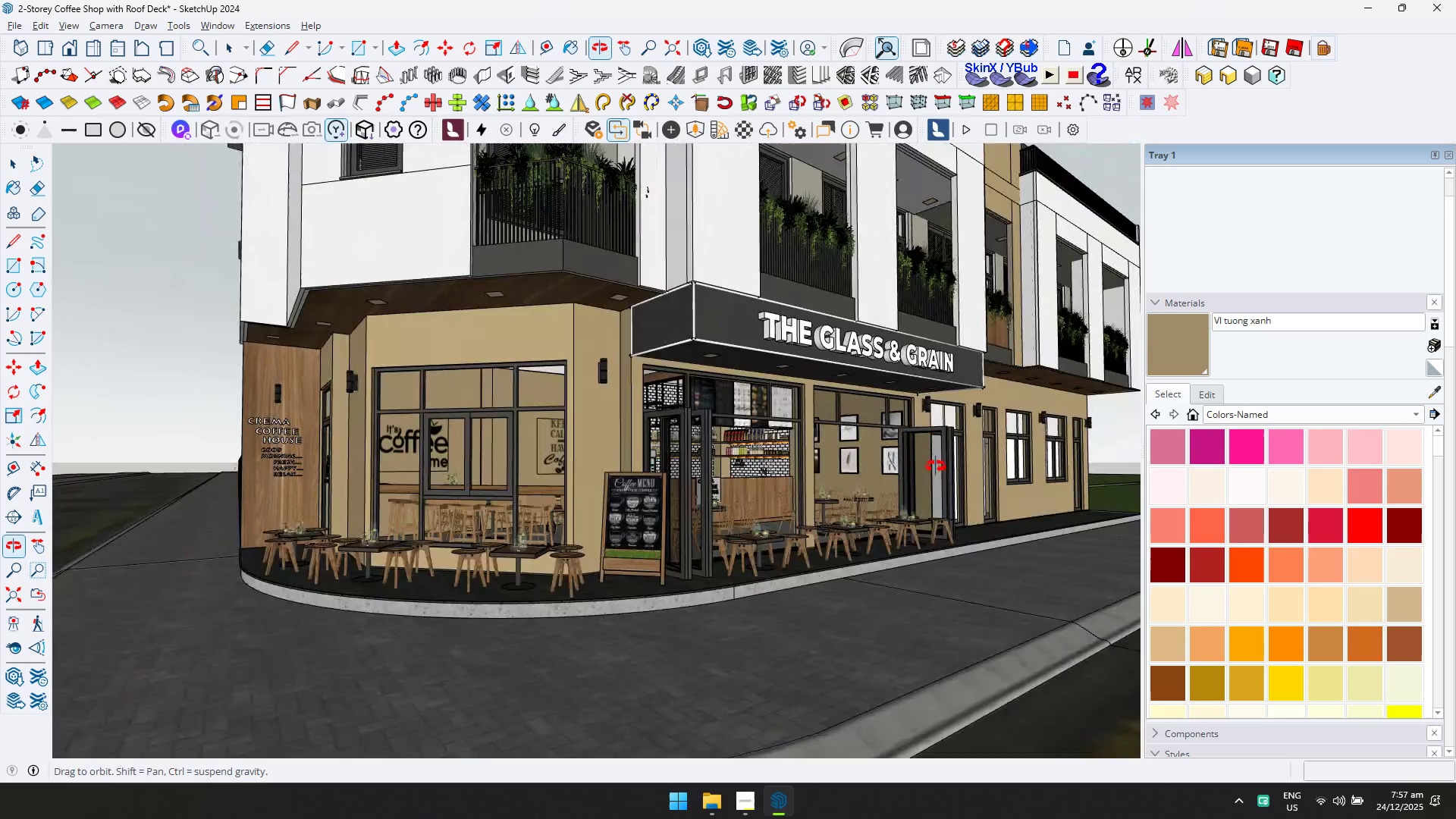 
scroll: coordinate [798, 502], scroll_direction: down, amount: 6.0
 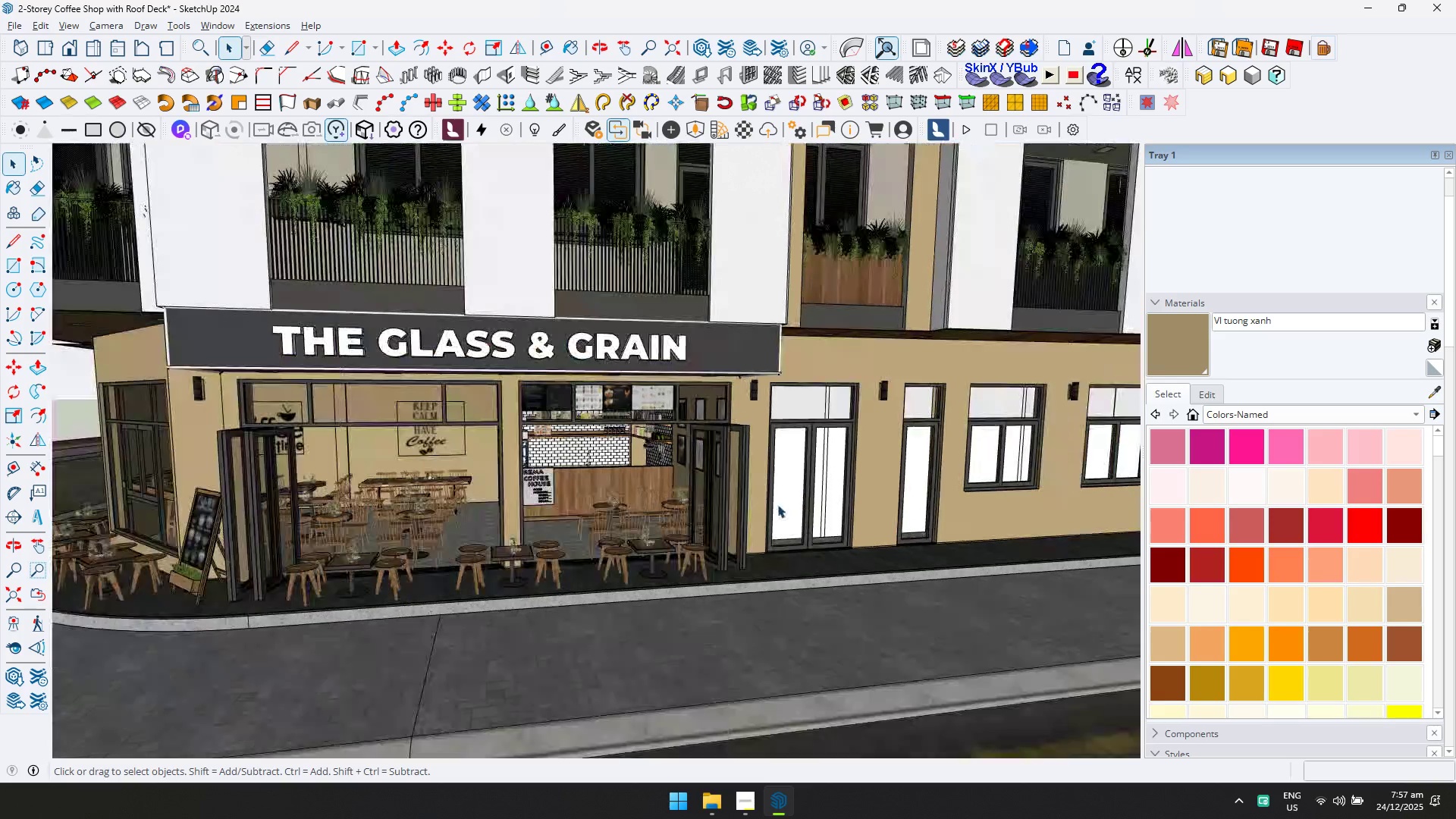 
scroll: coordinate [518, 513], scroll_direction: up, amount: 6.0
 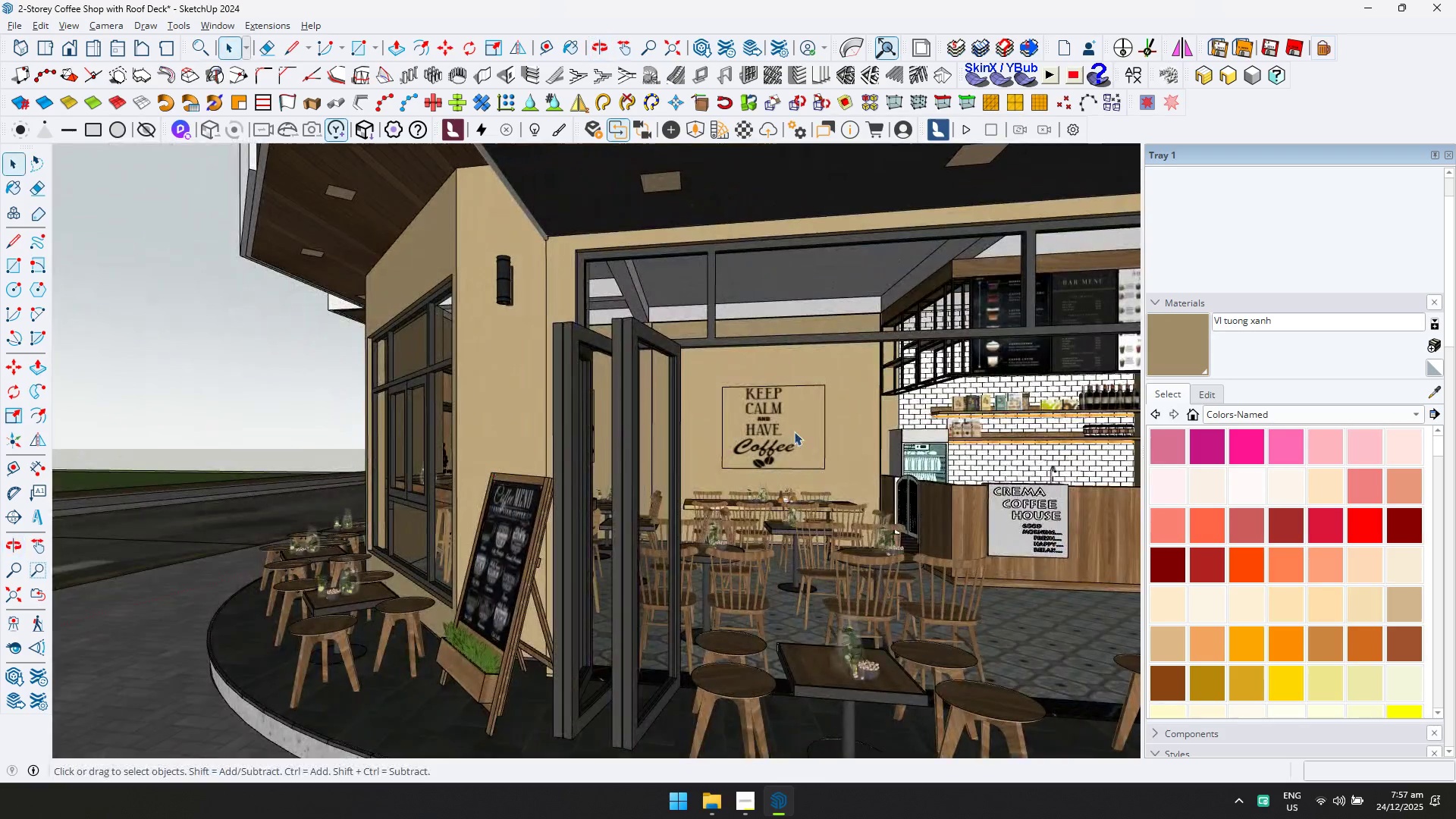 
double_click([847, 413])
 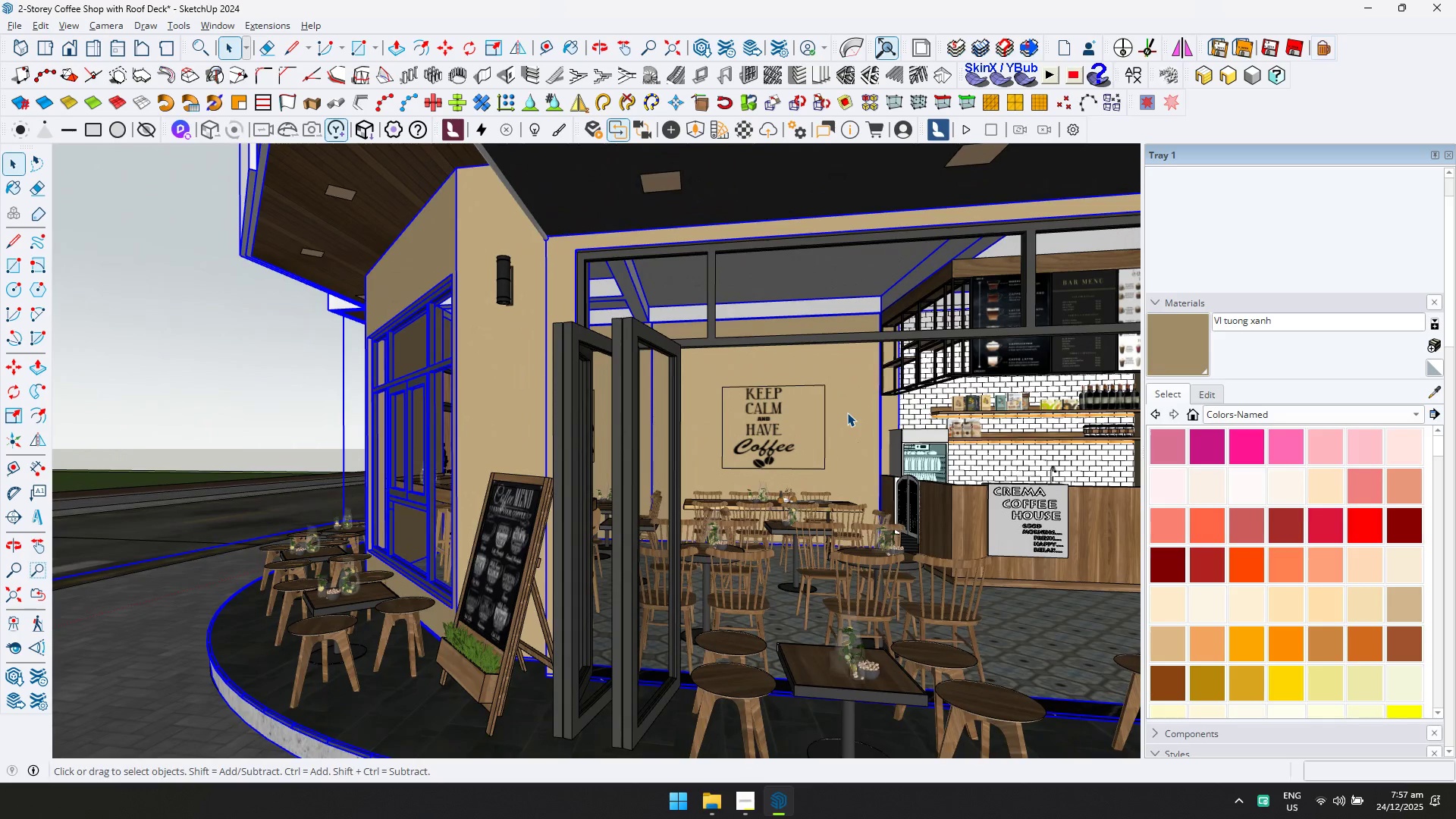 
triple_click([847, 413])
 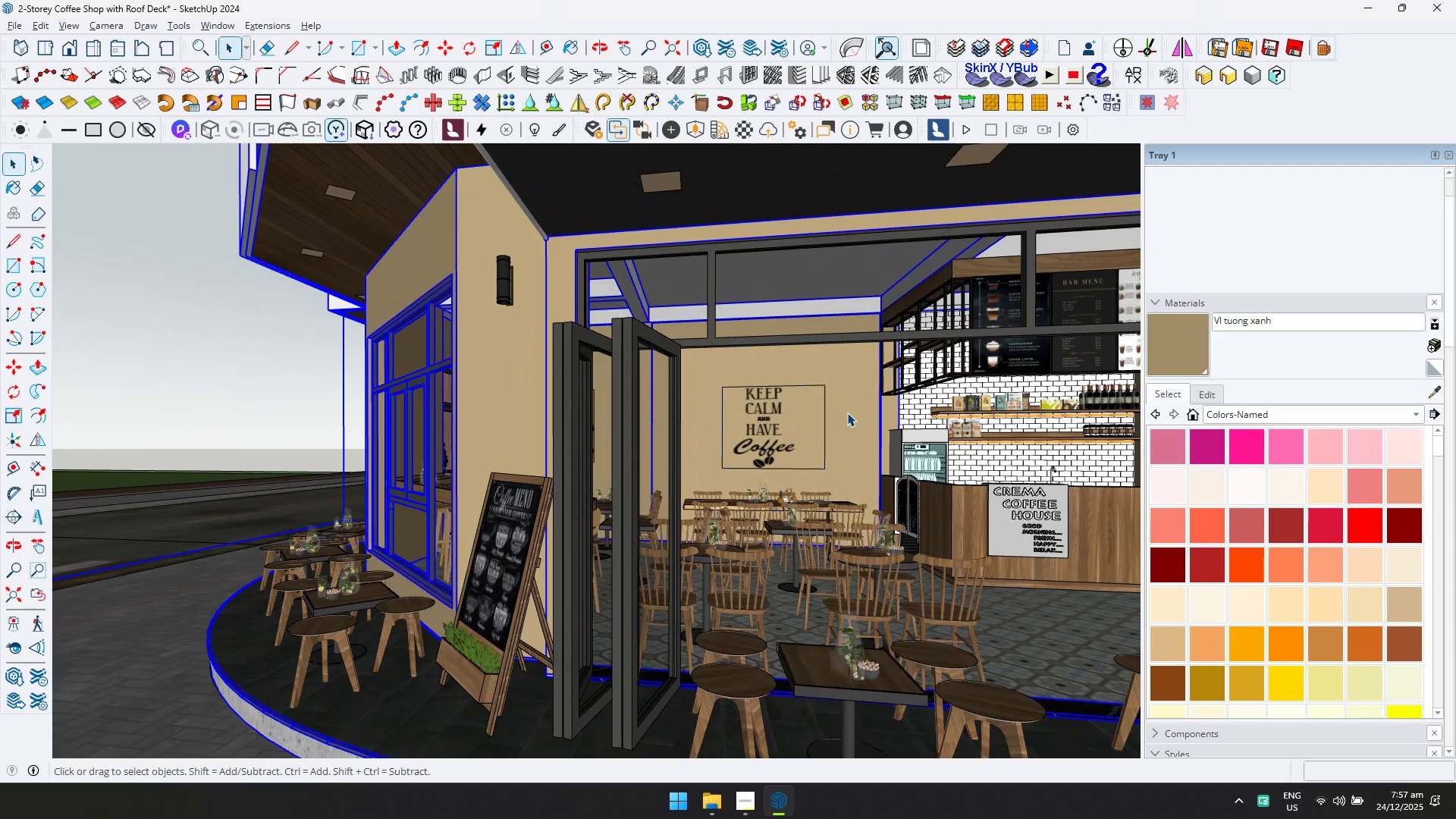 
triple_click([847, 413])
 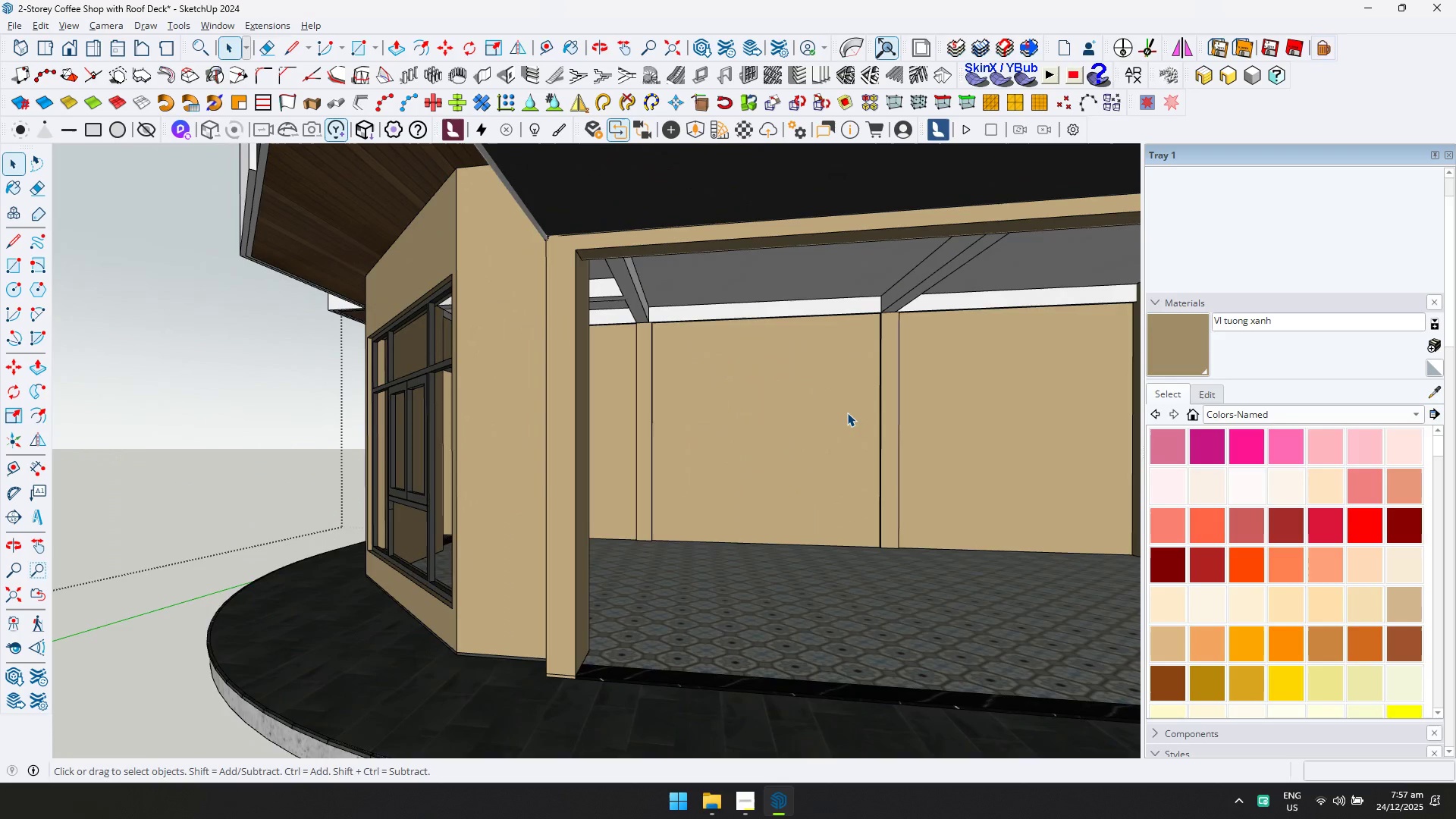 
left_click([847, 413])
 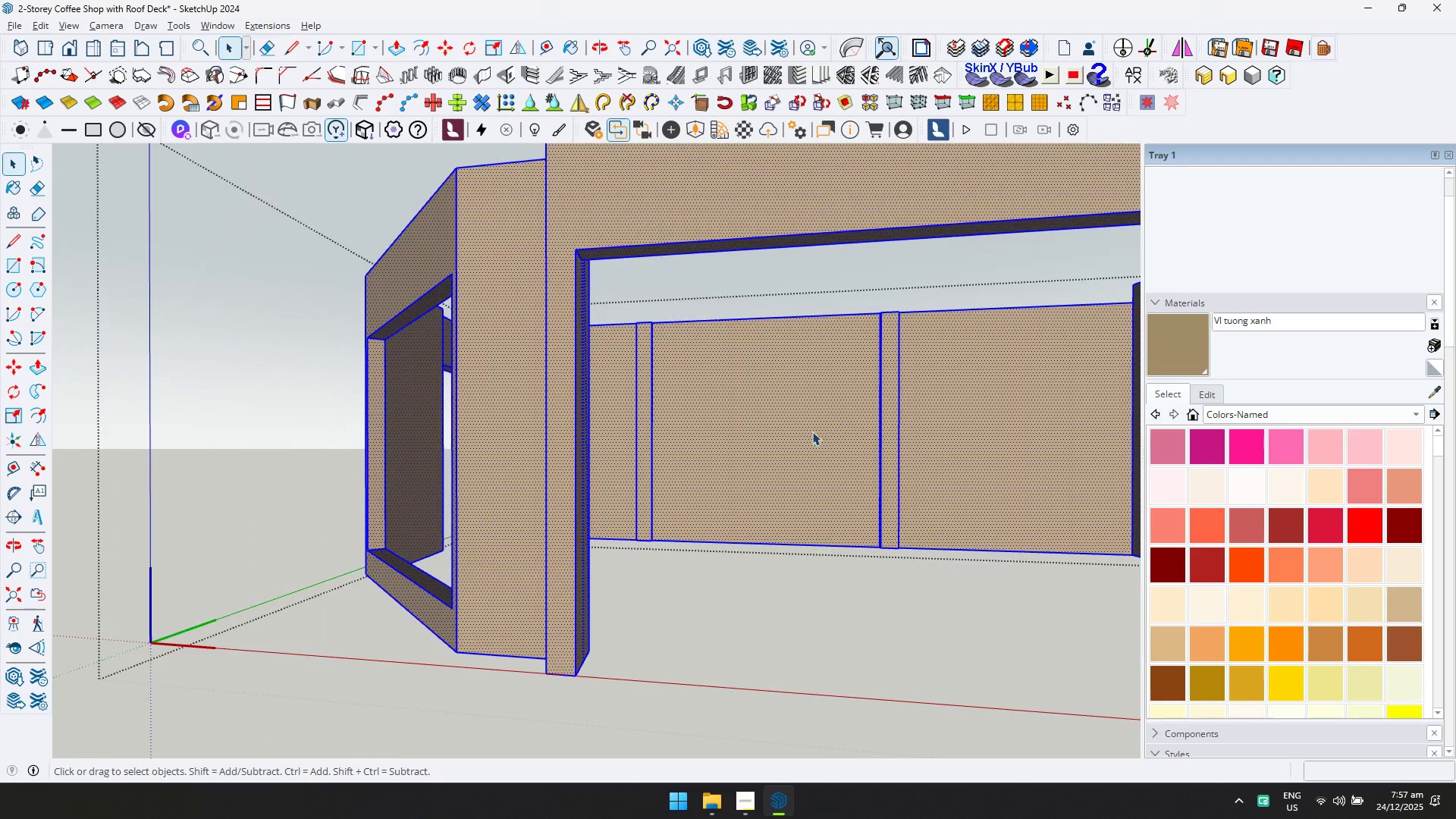 
double_click([811, 432])
 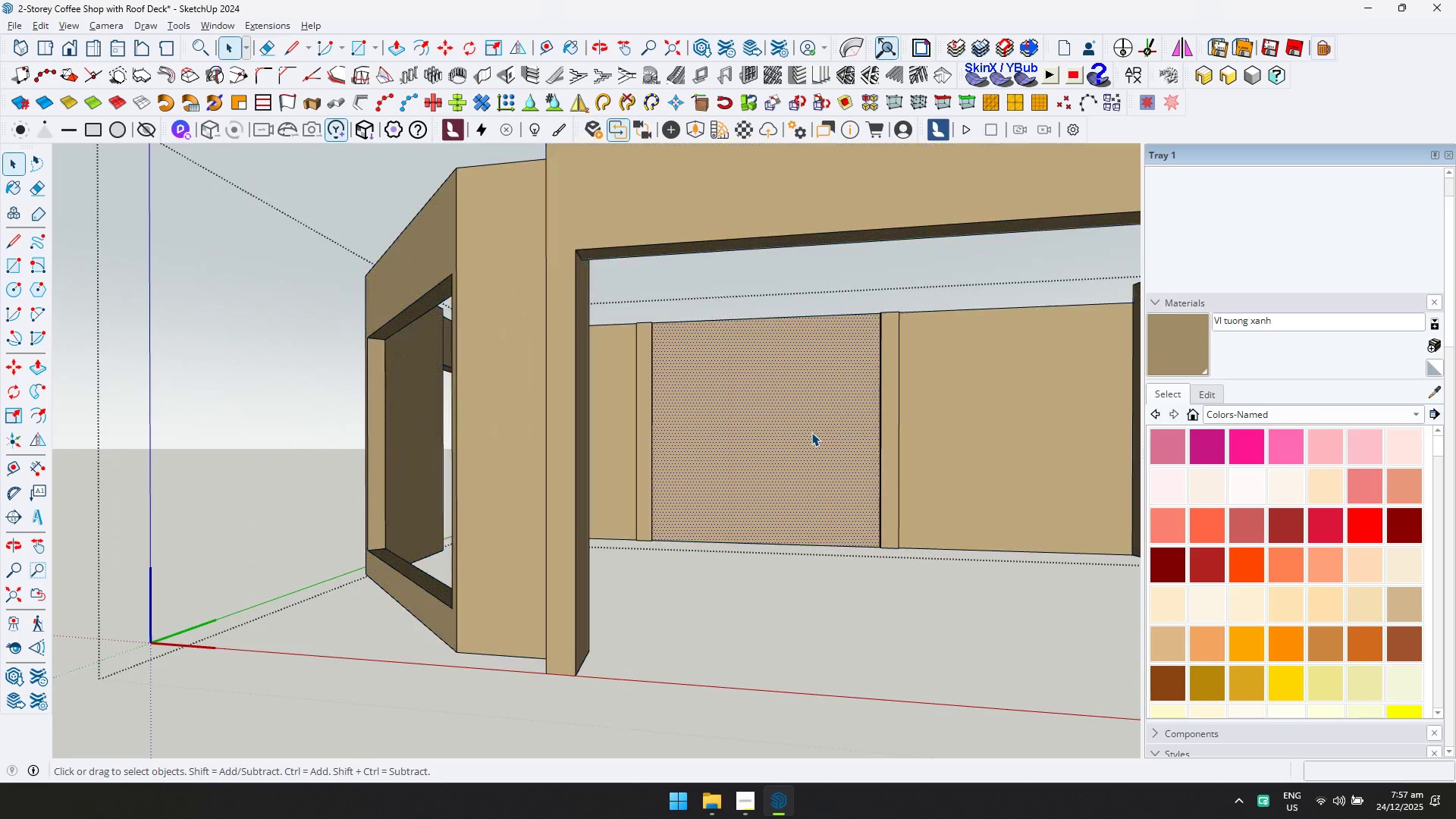 
triple_click([811, 432])
 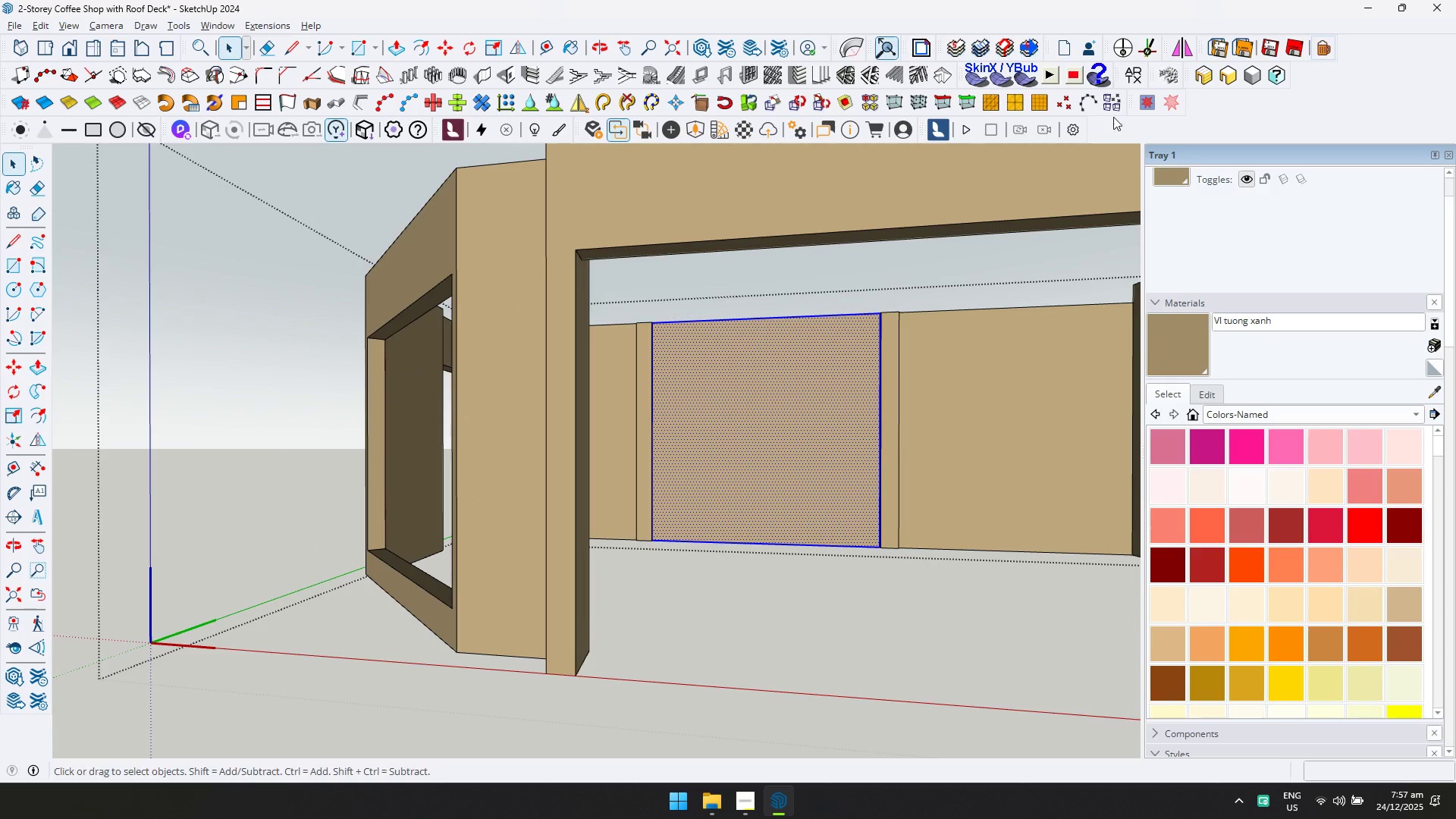 
left_click([1131, 82])
 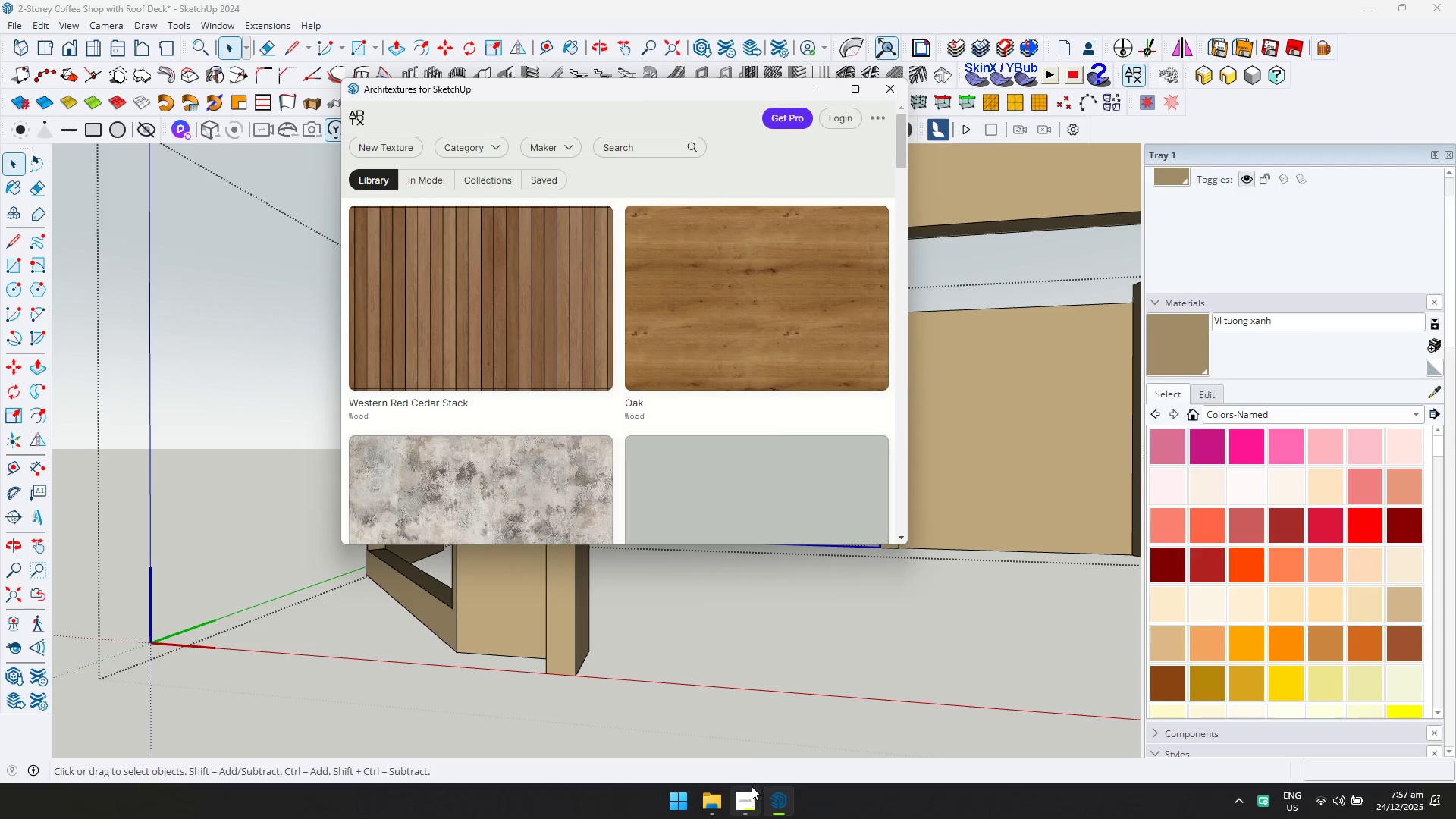 
left_click([470, 143])
 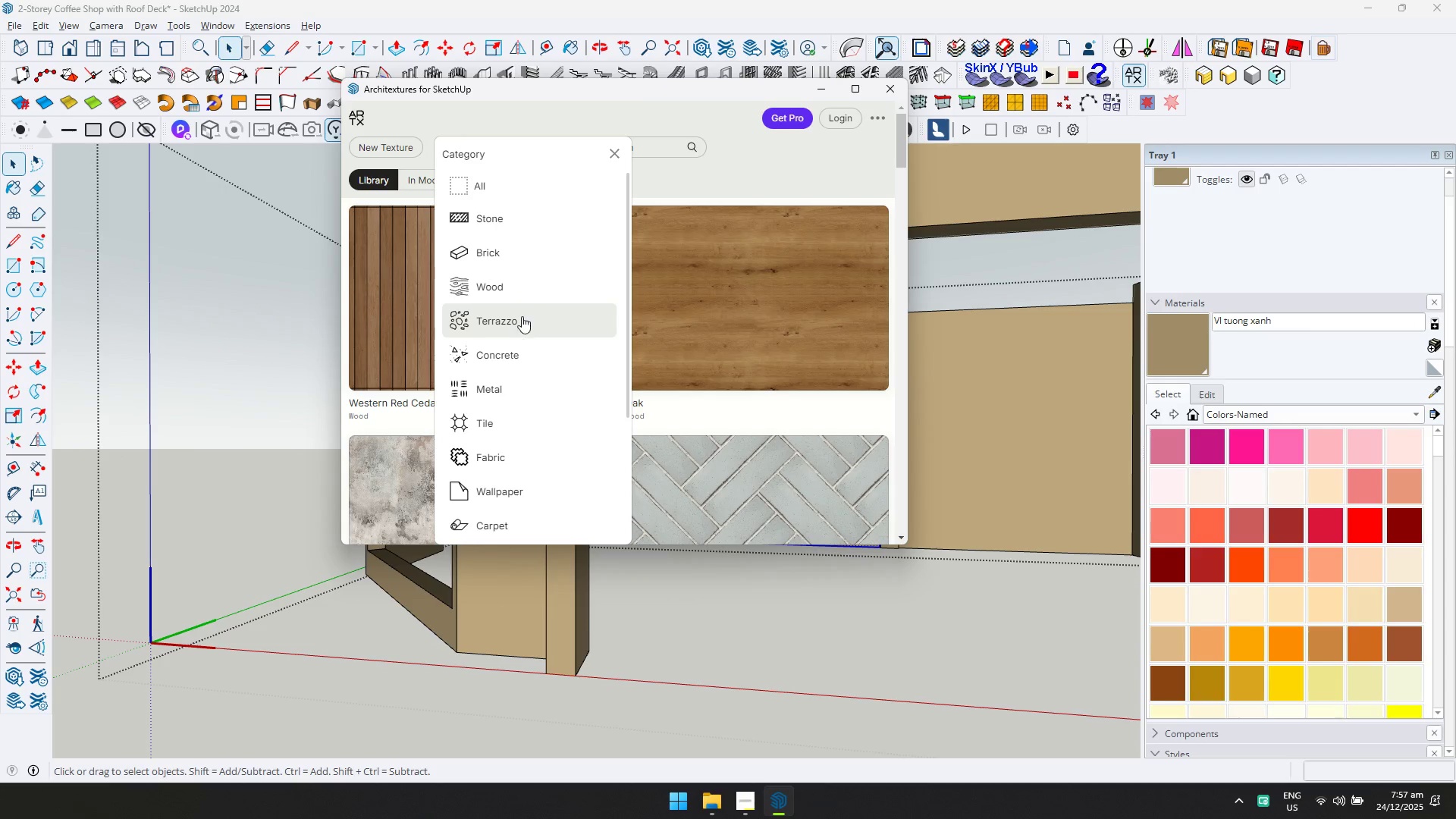 
left_click([524, 297])
 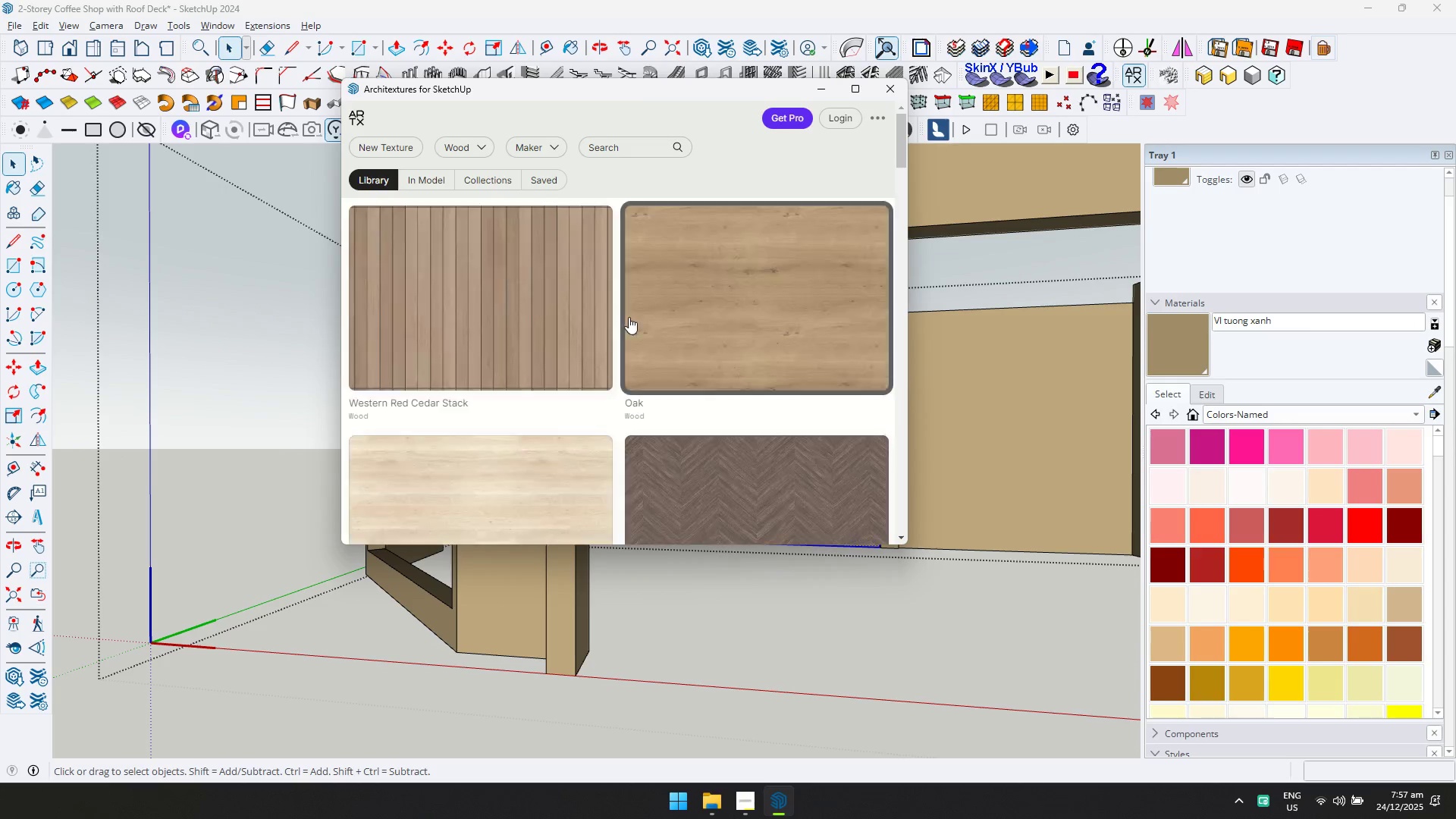 
scroll: coordinate [723, 344], scroll_direction: down, amount: 9.0
 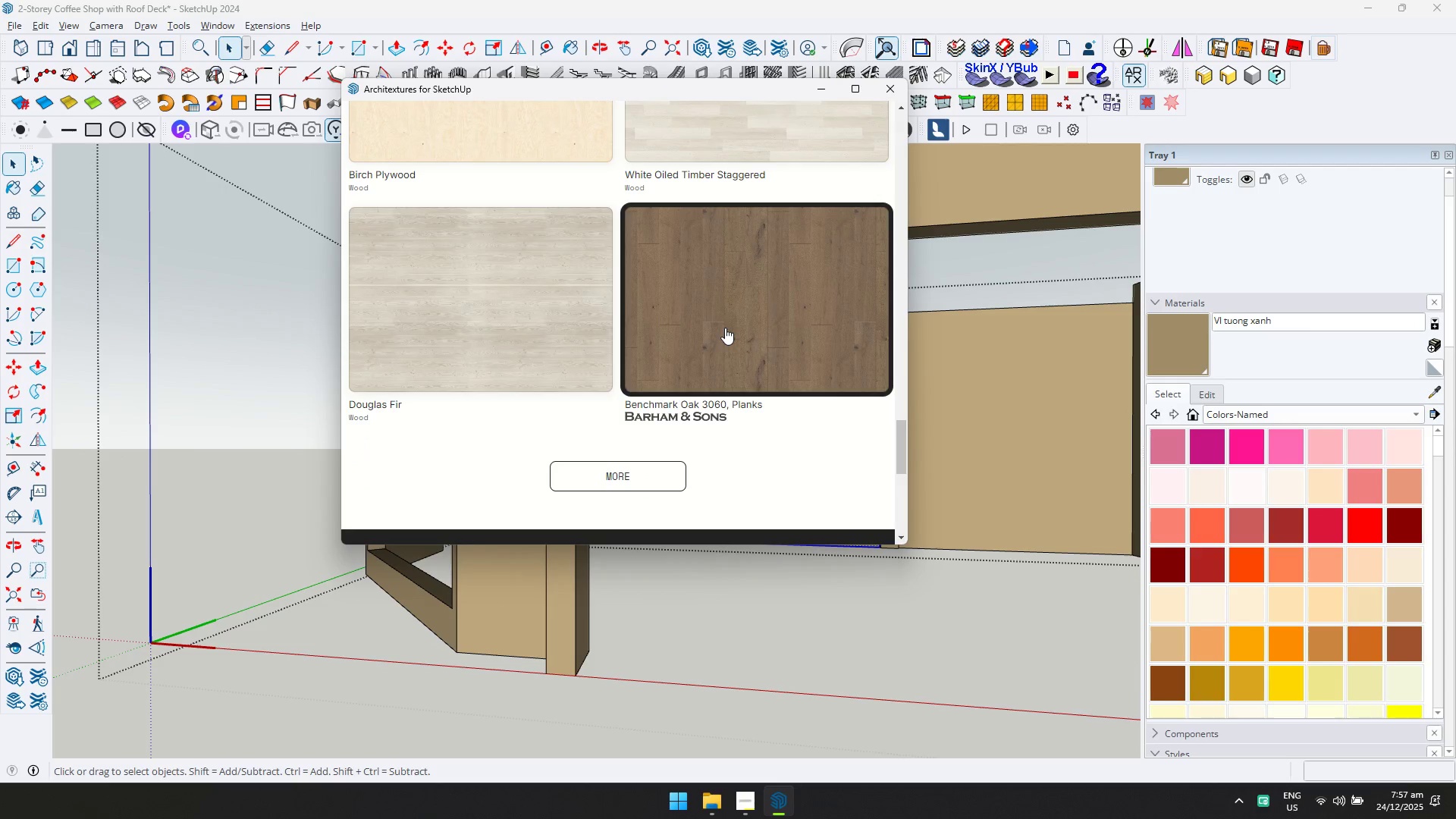 
left_click([725, 328])
 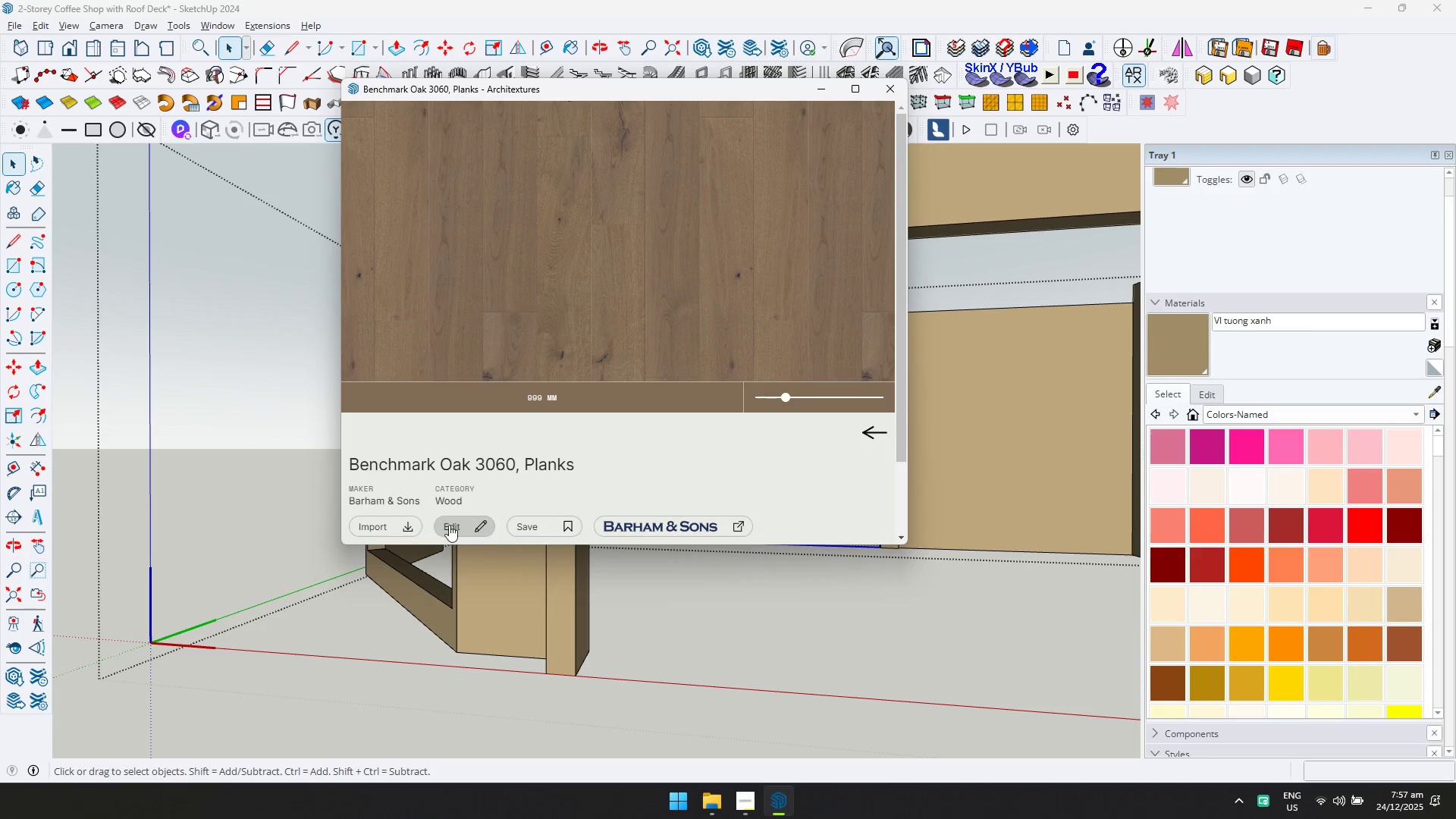 
left_click([413, 527])
 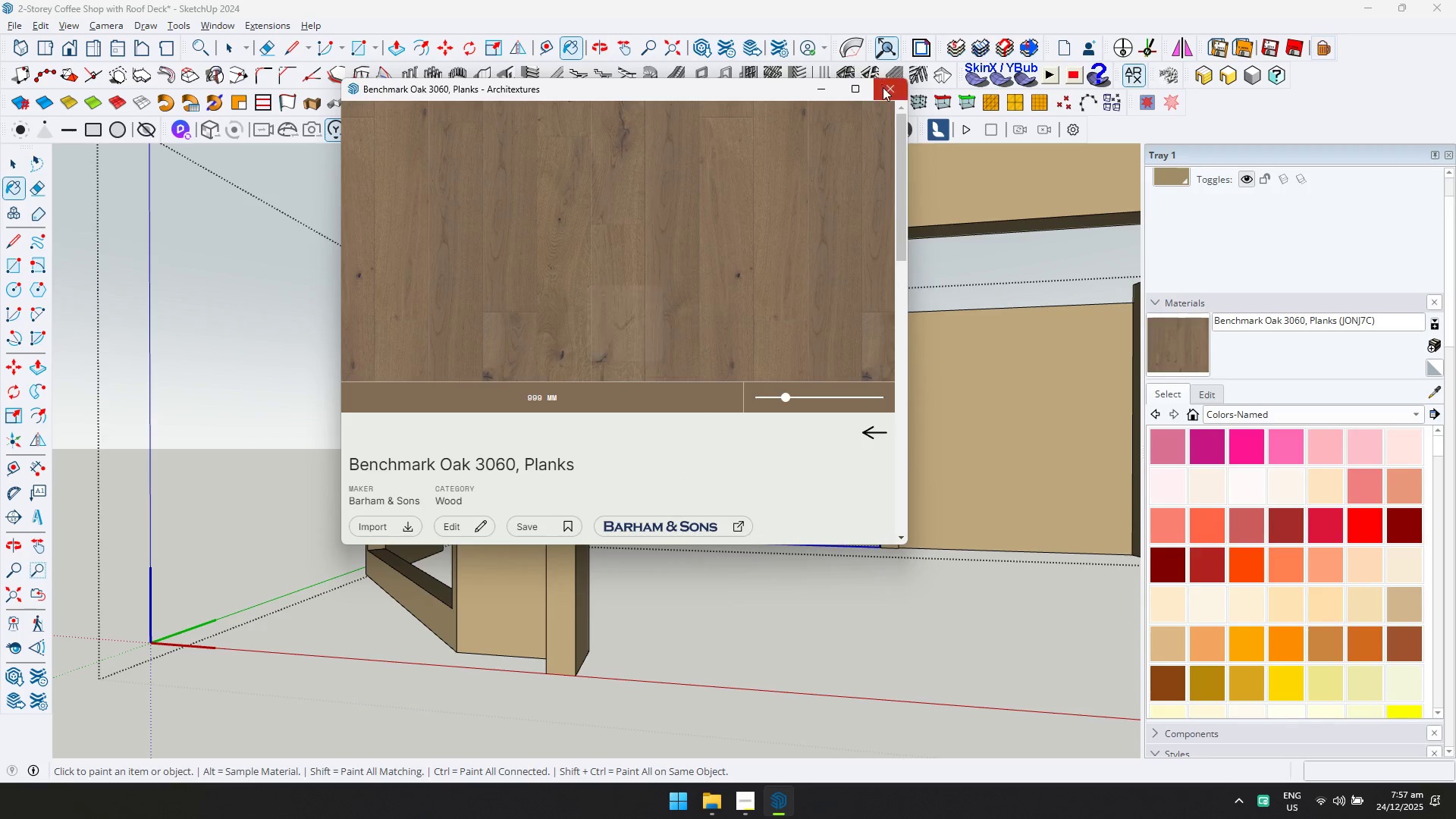 
double_click([716, 395])
 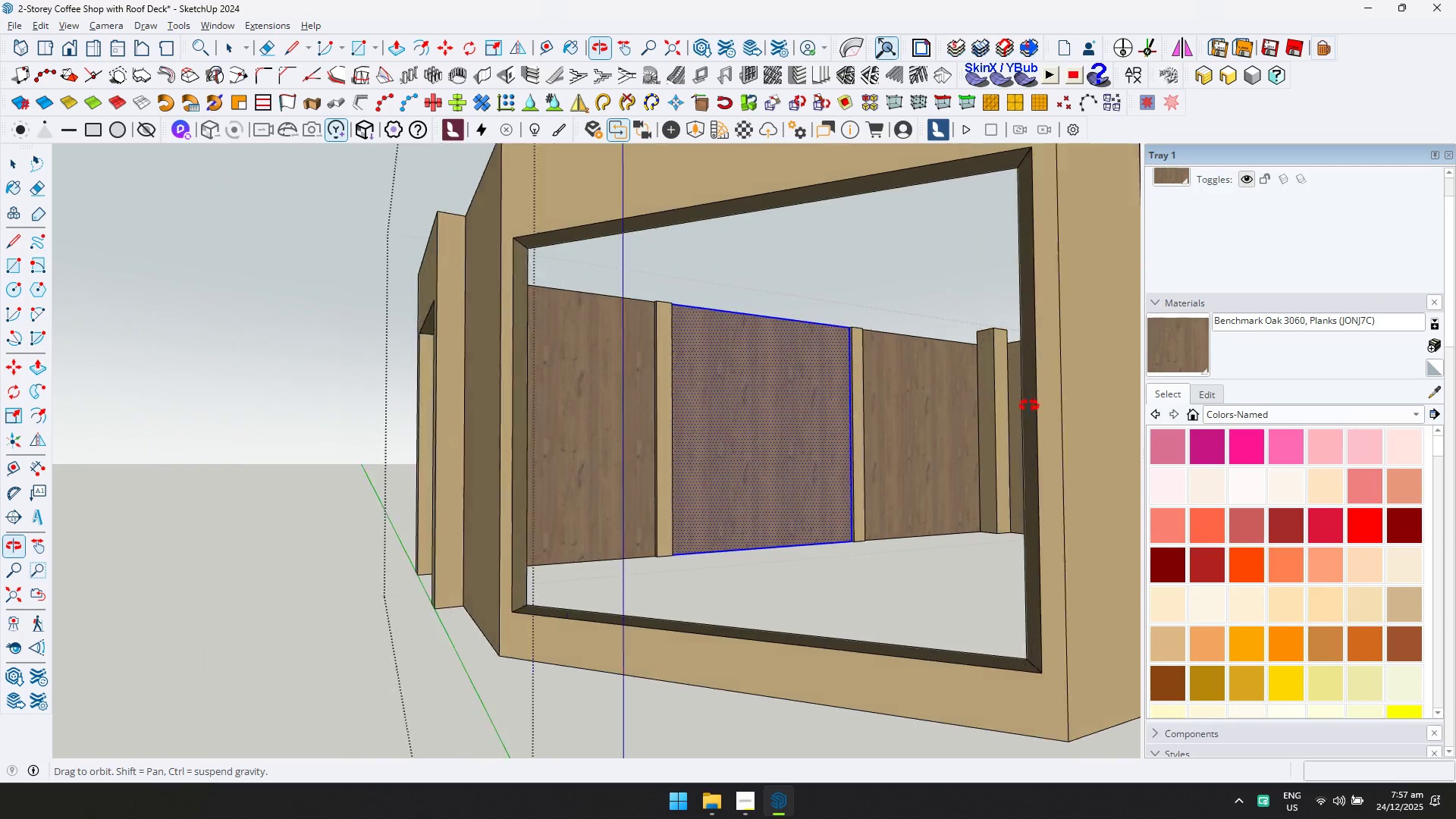 
left_click([1069, 450])
 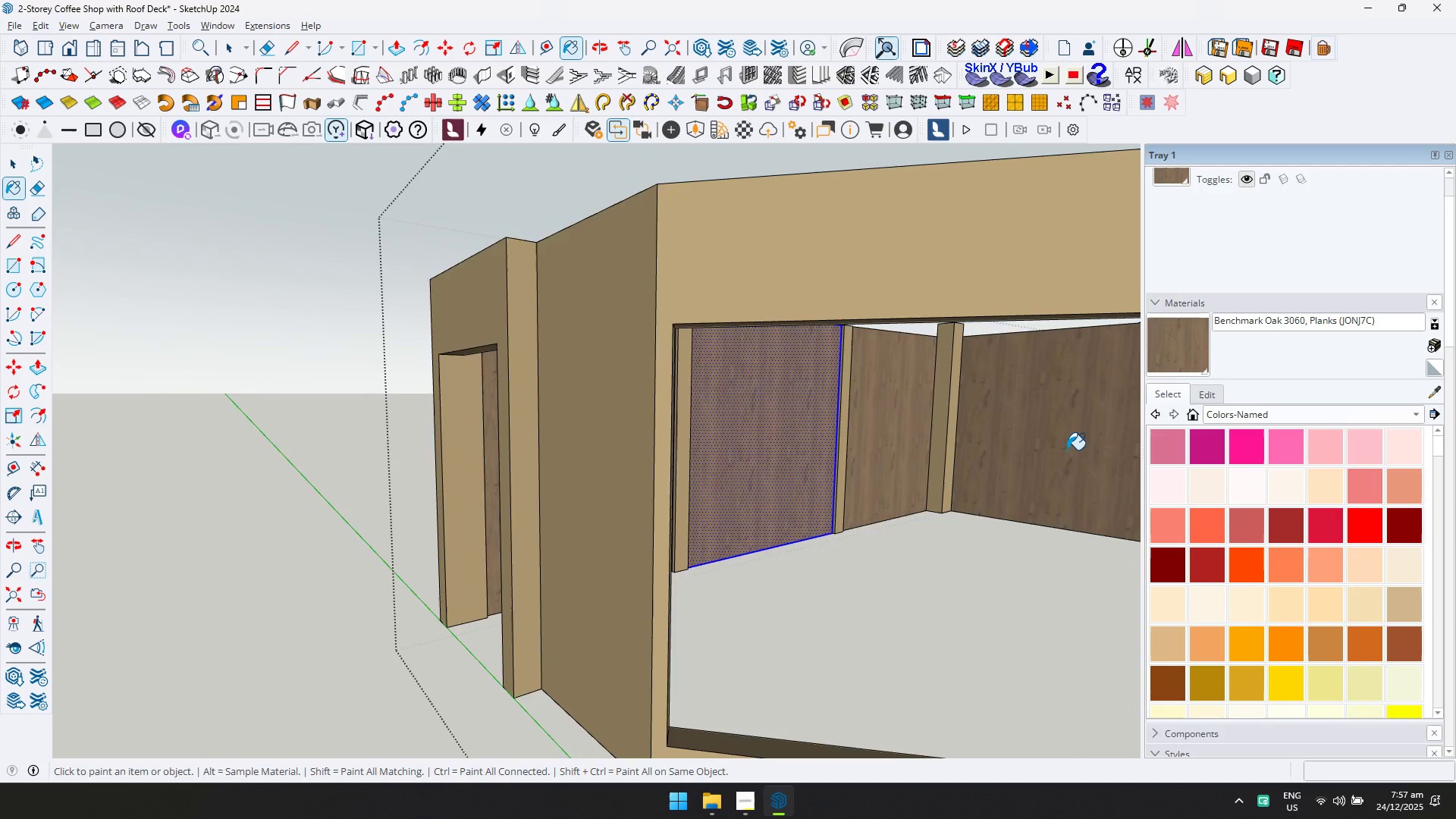 
key(Shift+ShiftLeft)
 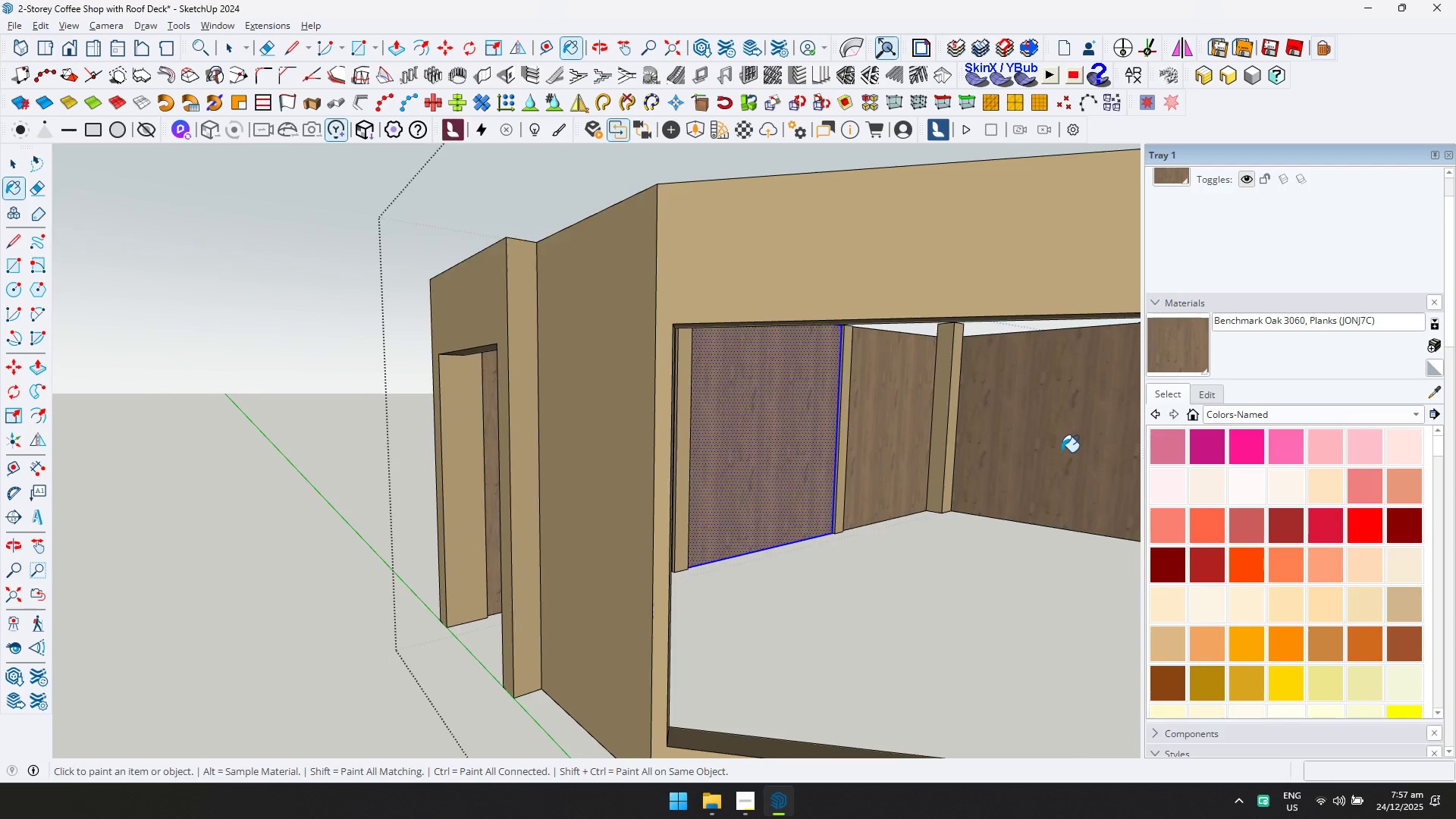 
key(D)
 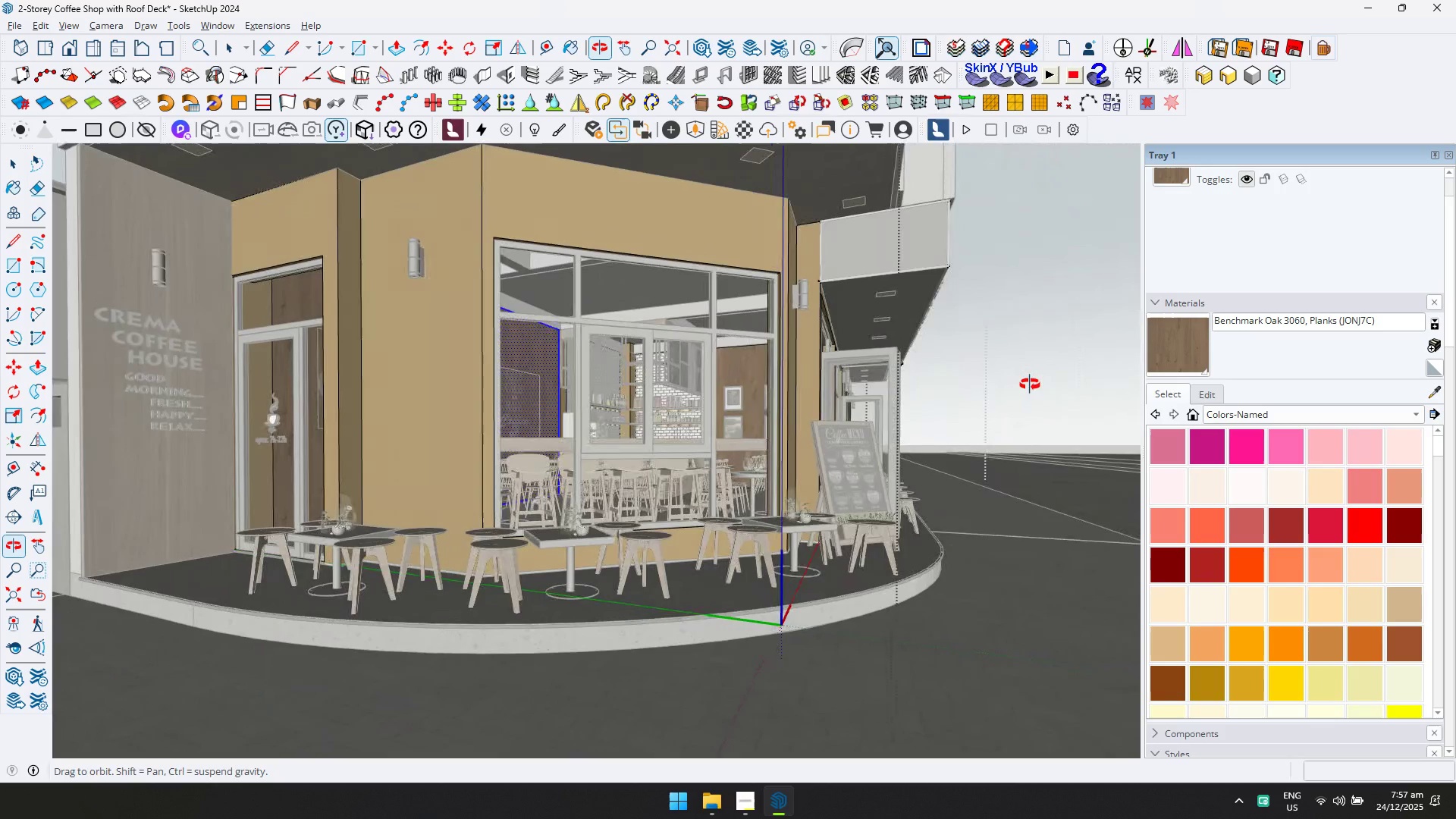 
scroll: coordinate [1053, 455], scroll_direction: down, amount: 3.0
 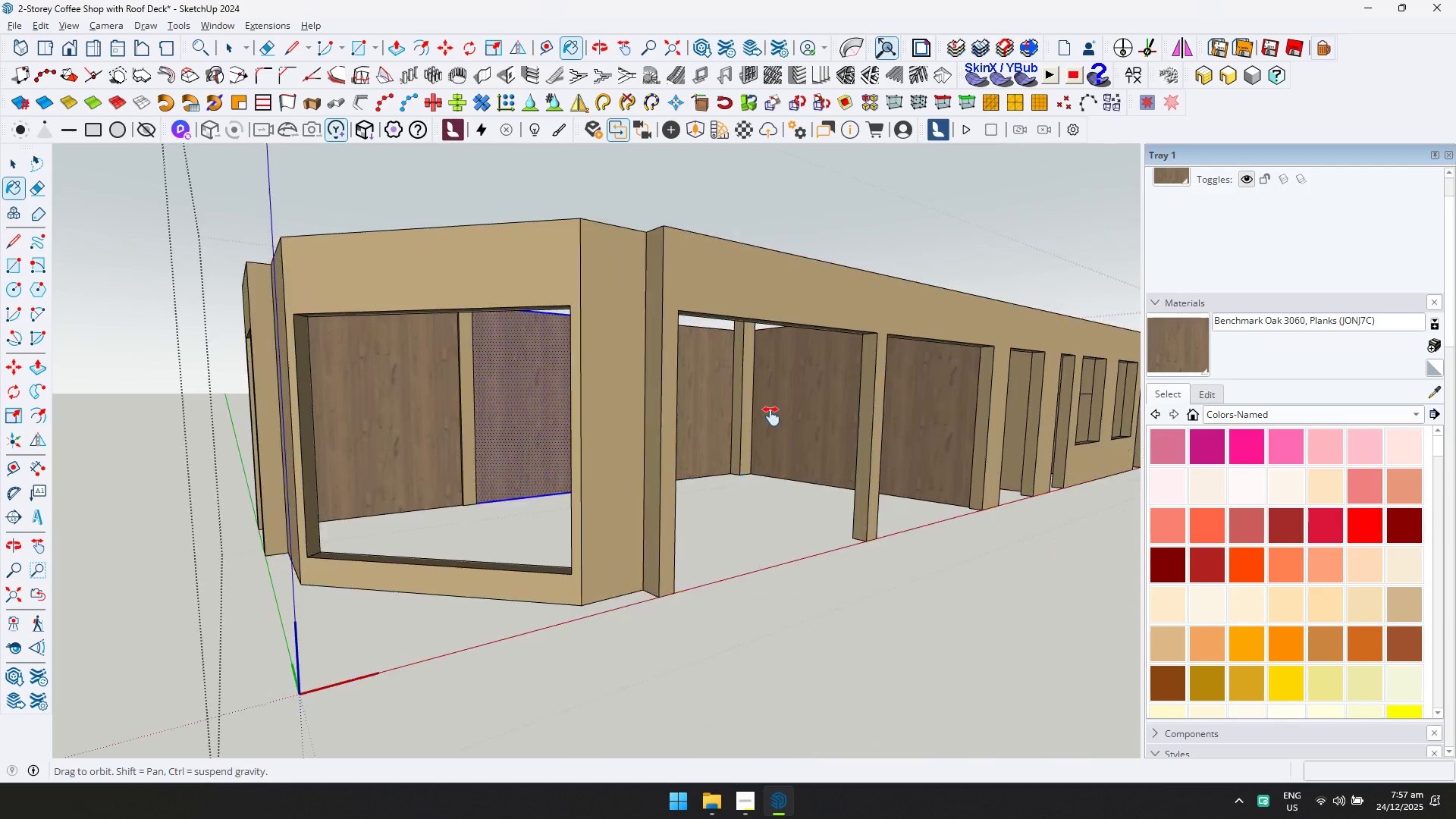 
hold_key(key=ShiftLeft, duration=0.33)
 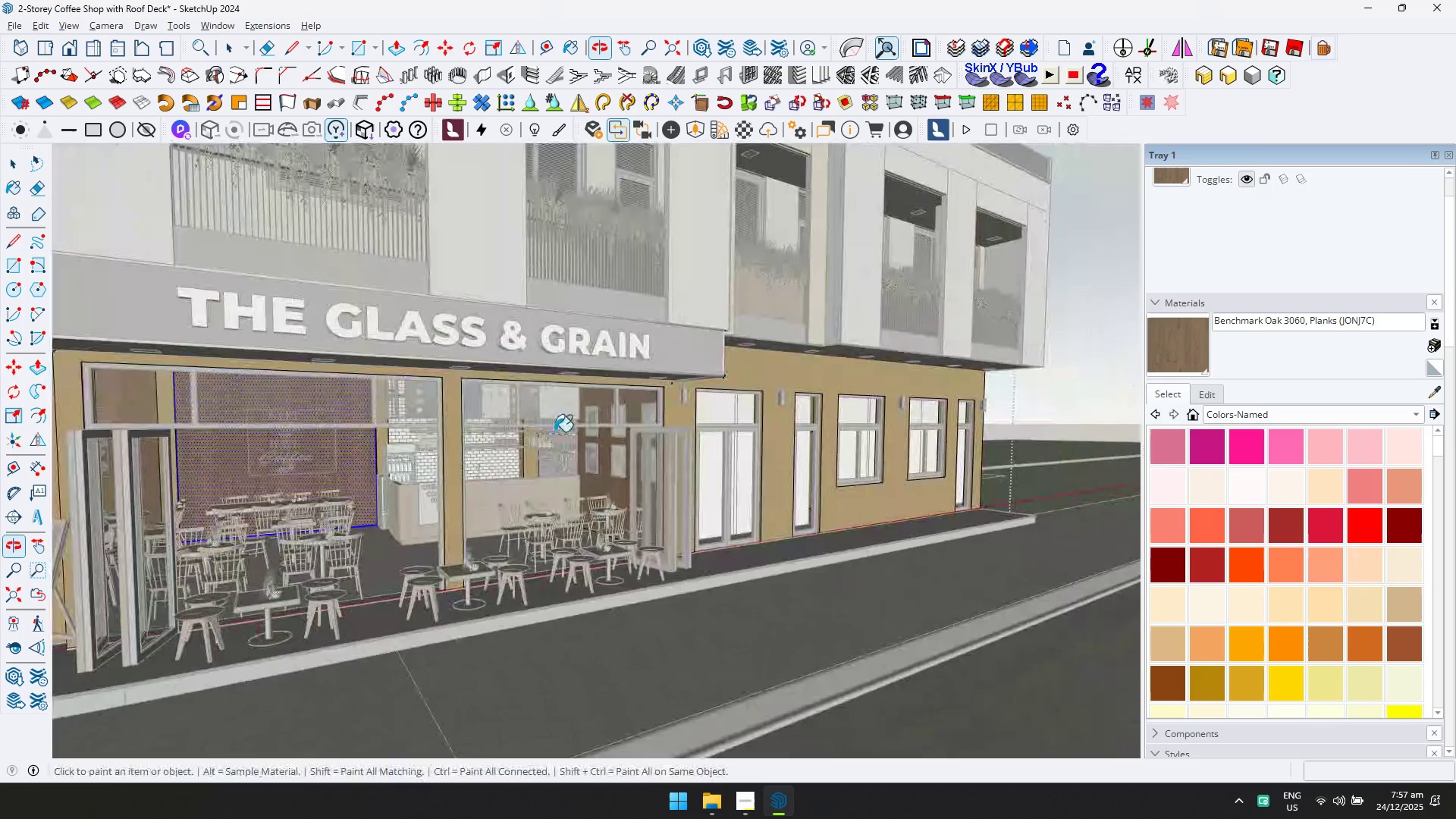 
key(Space)
 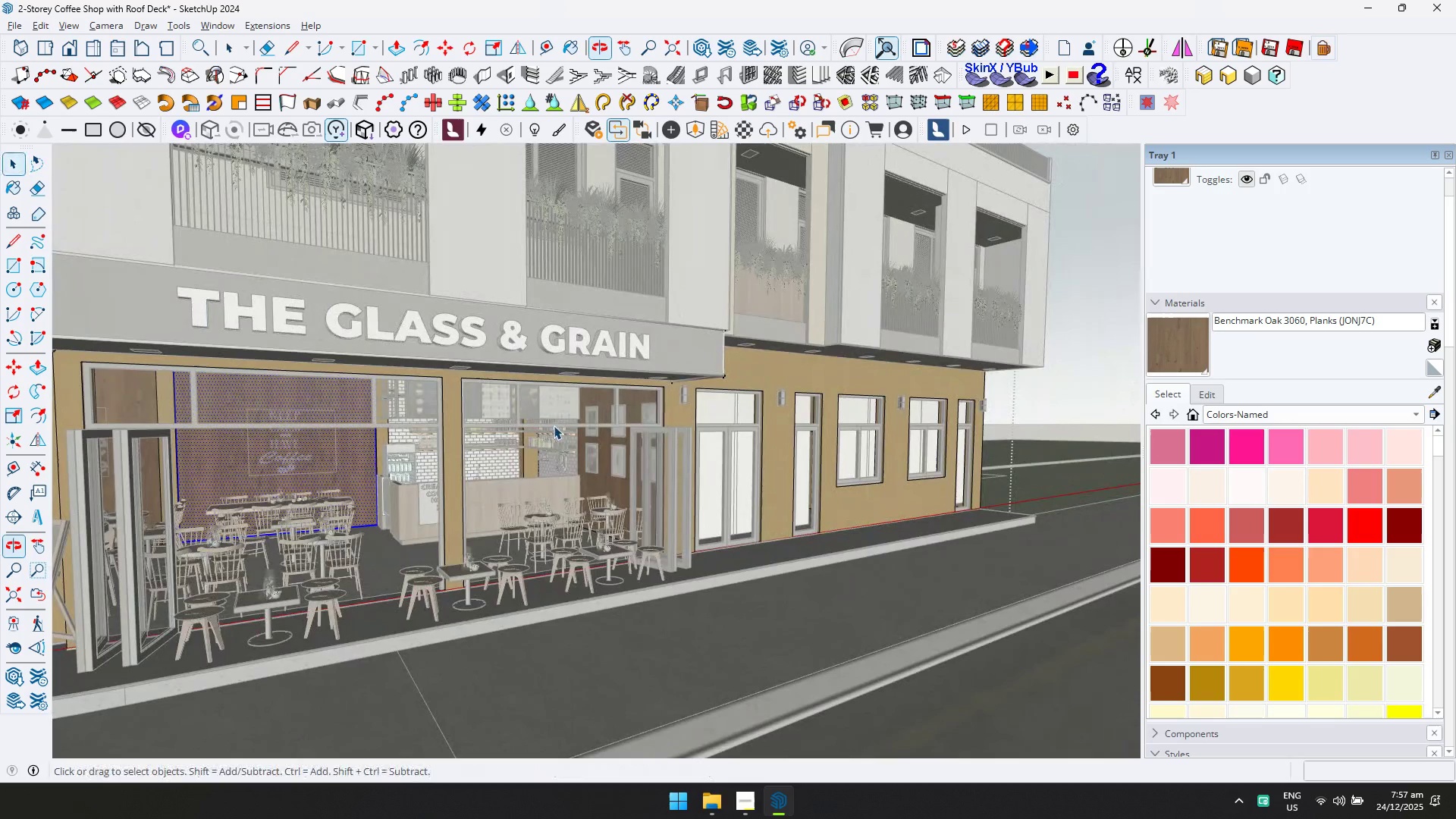 
key(Escape)
 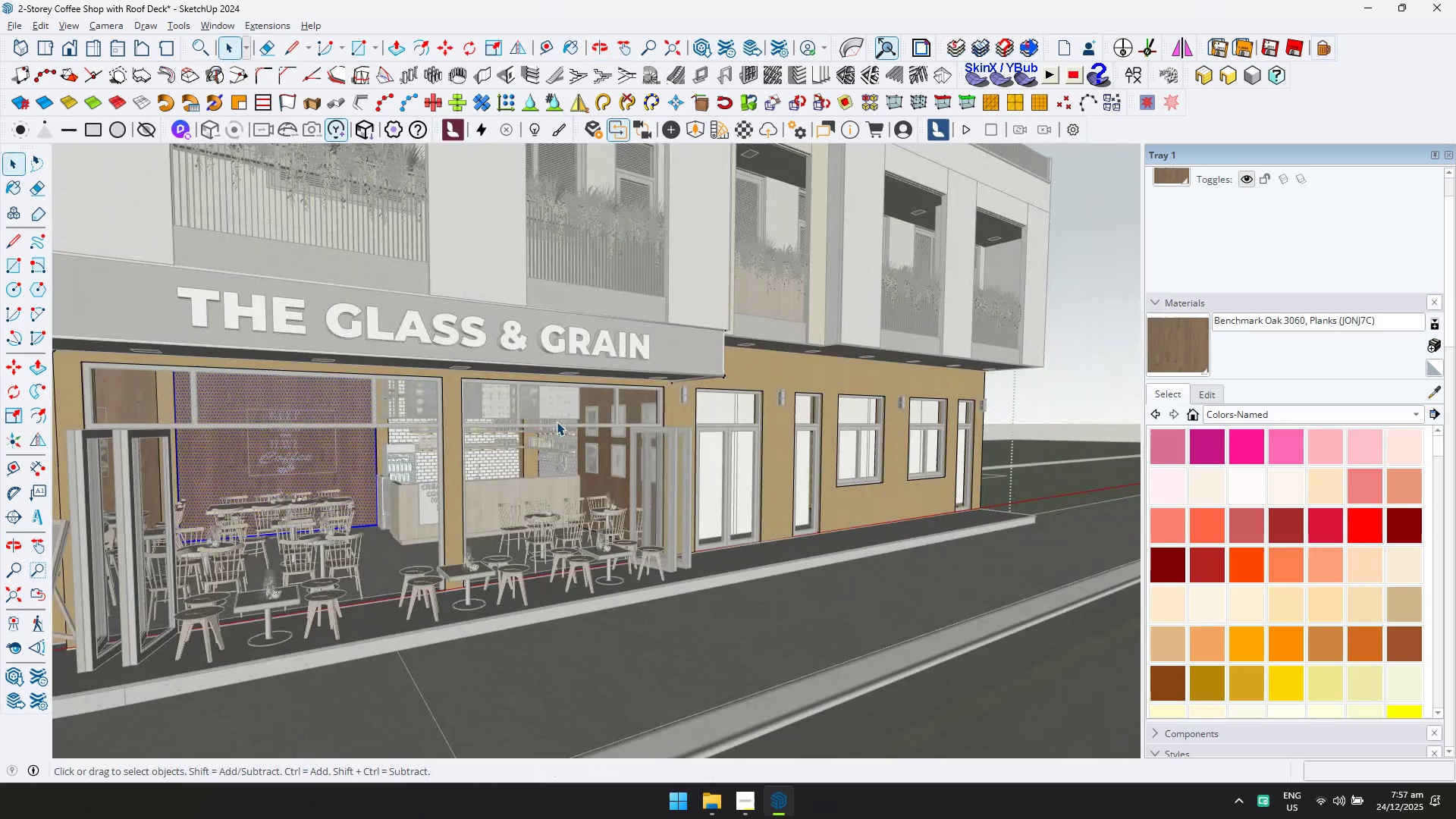 
hold_key(key=ShiftLeft, duration=0.69)
scroll: coordinate [456, 410], scroll_direction: down, amount: 10.0
 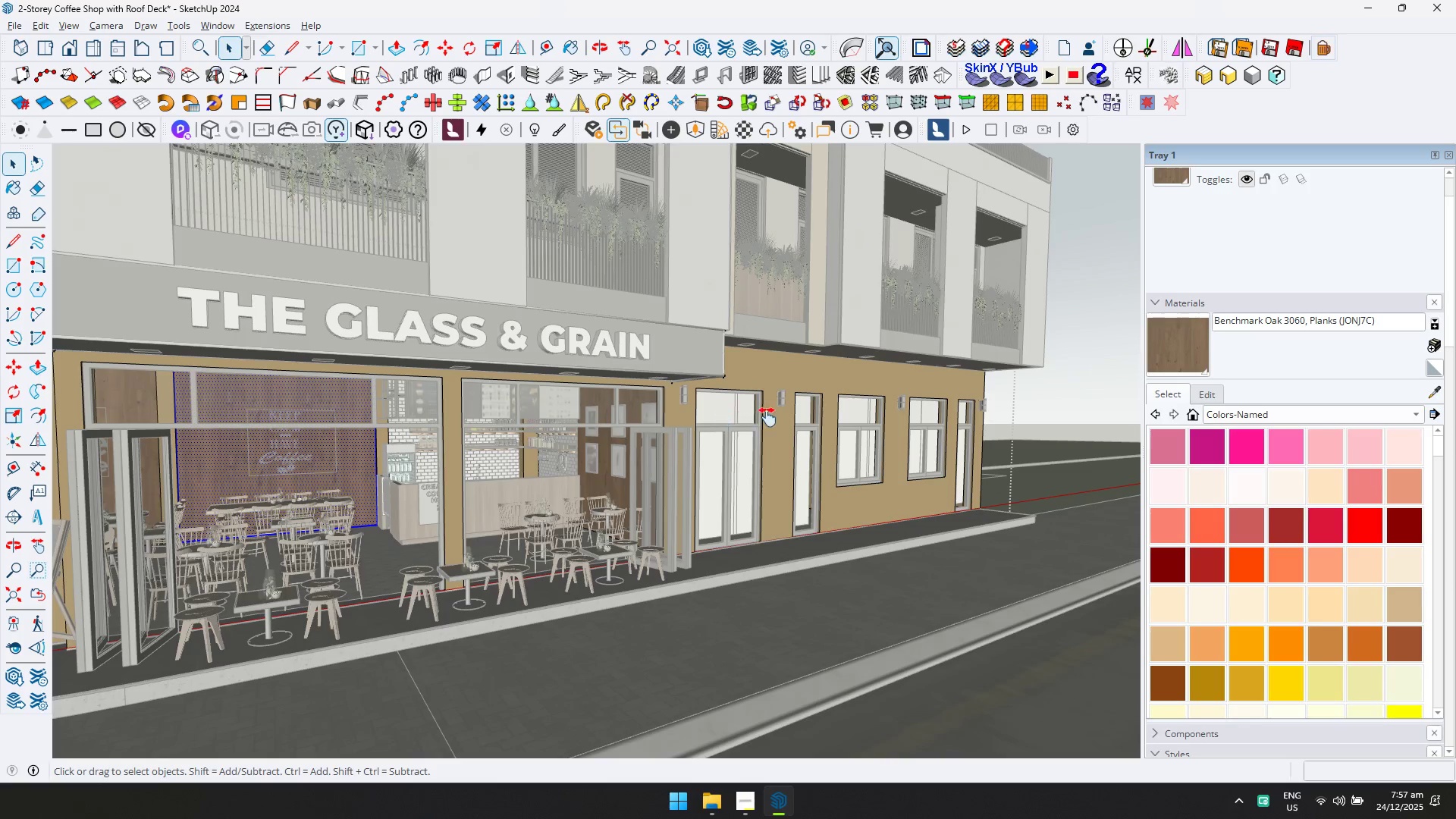 
hold_key(key=ShiftLeft, duration=0.38)
scroll: coordinate [510, 387], scroll_direction: down, amount: 9.0
 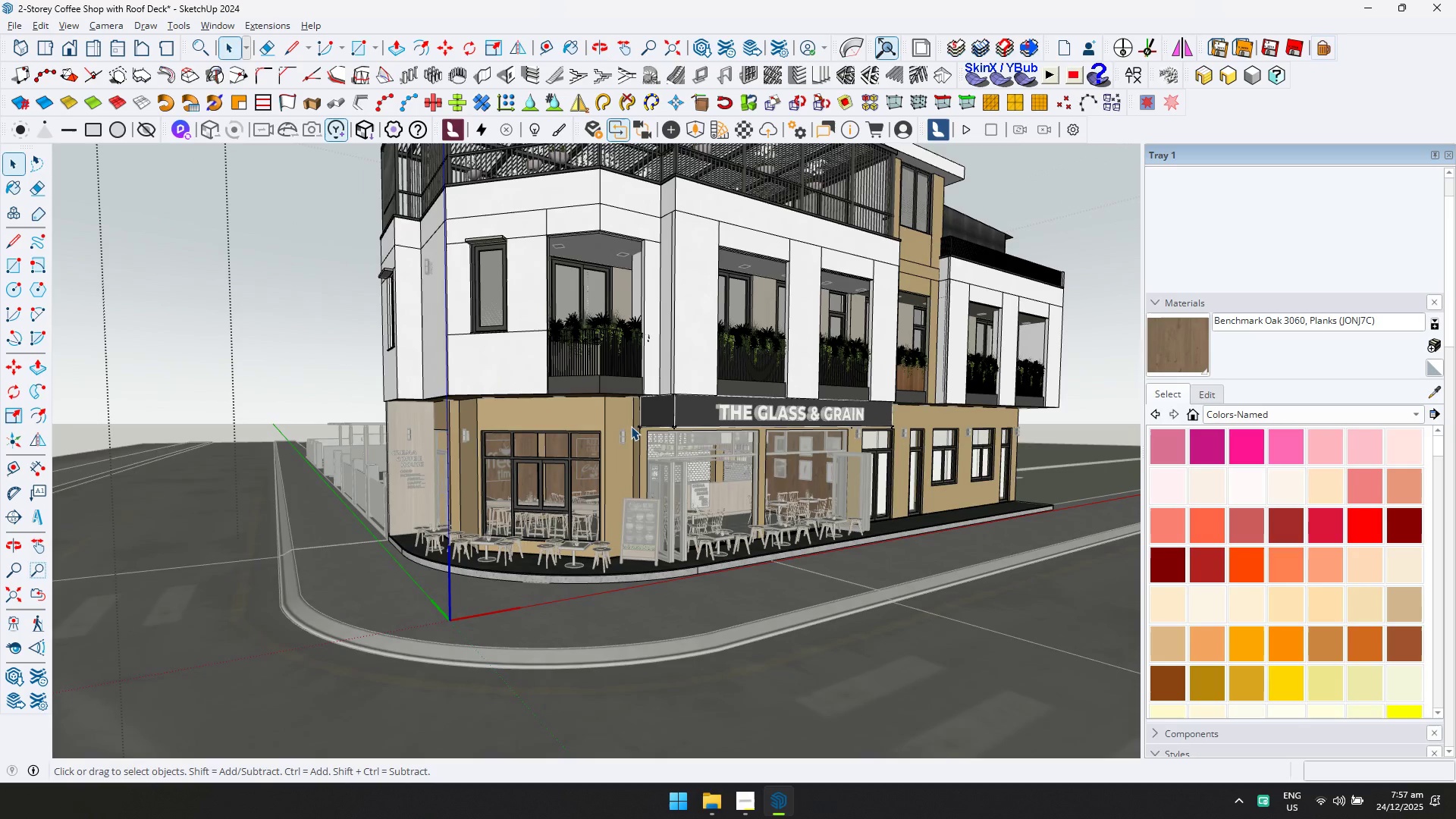 
key(Escape)
 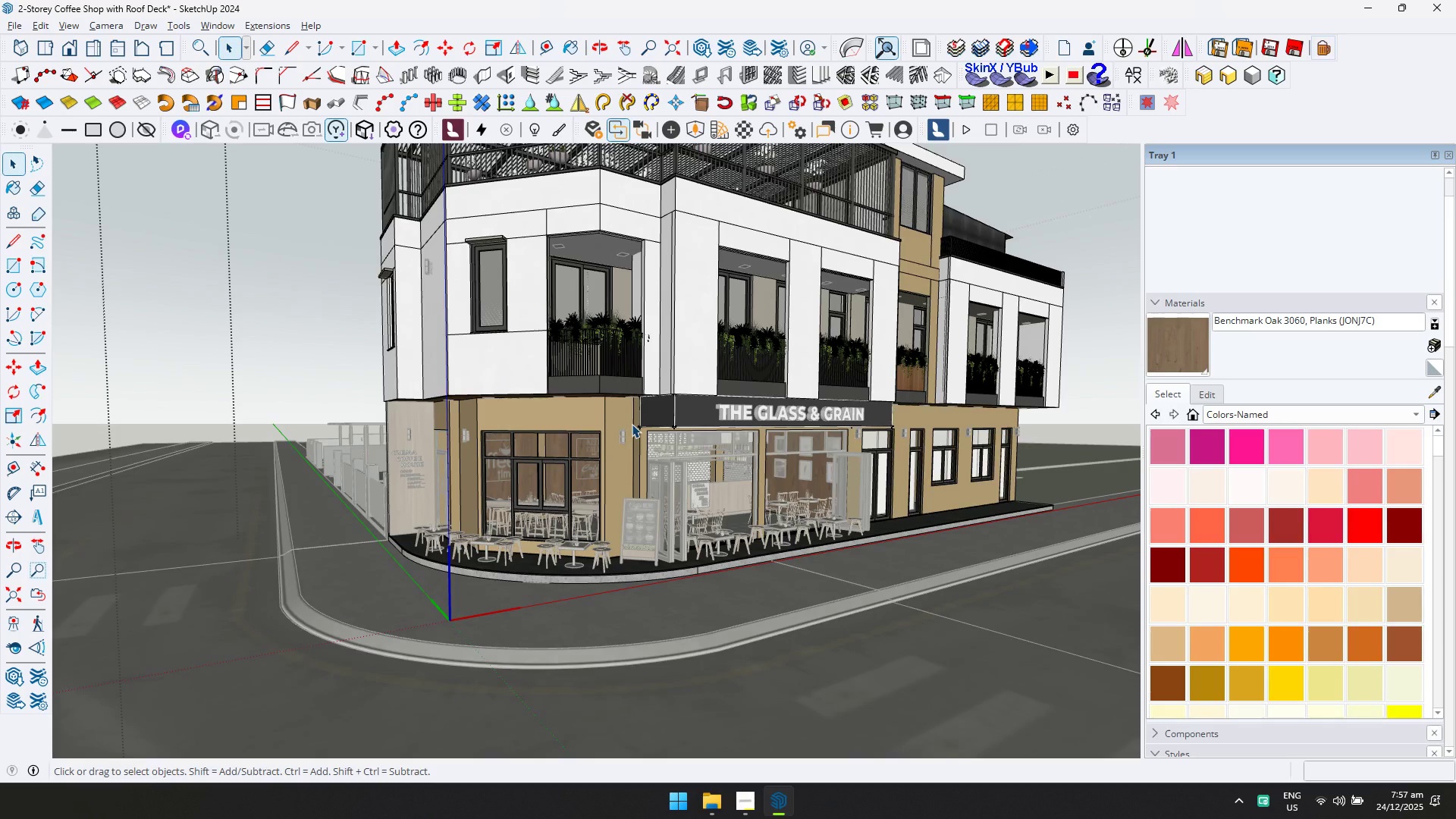 
key(Escape)
 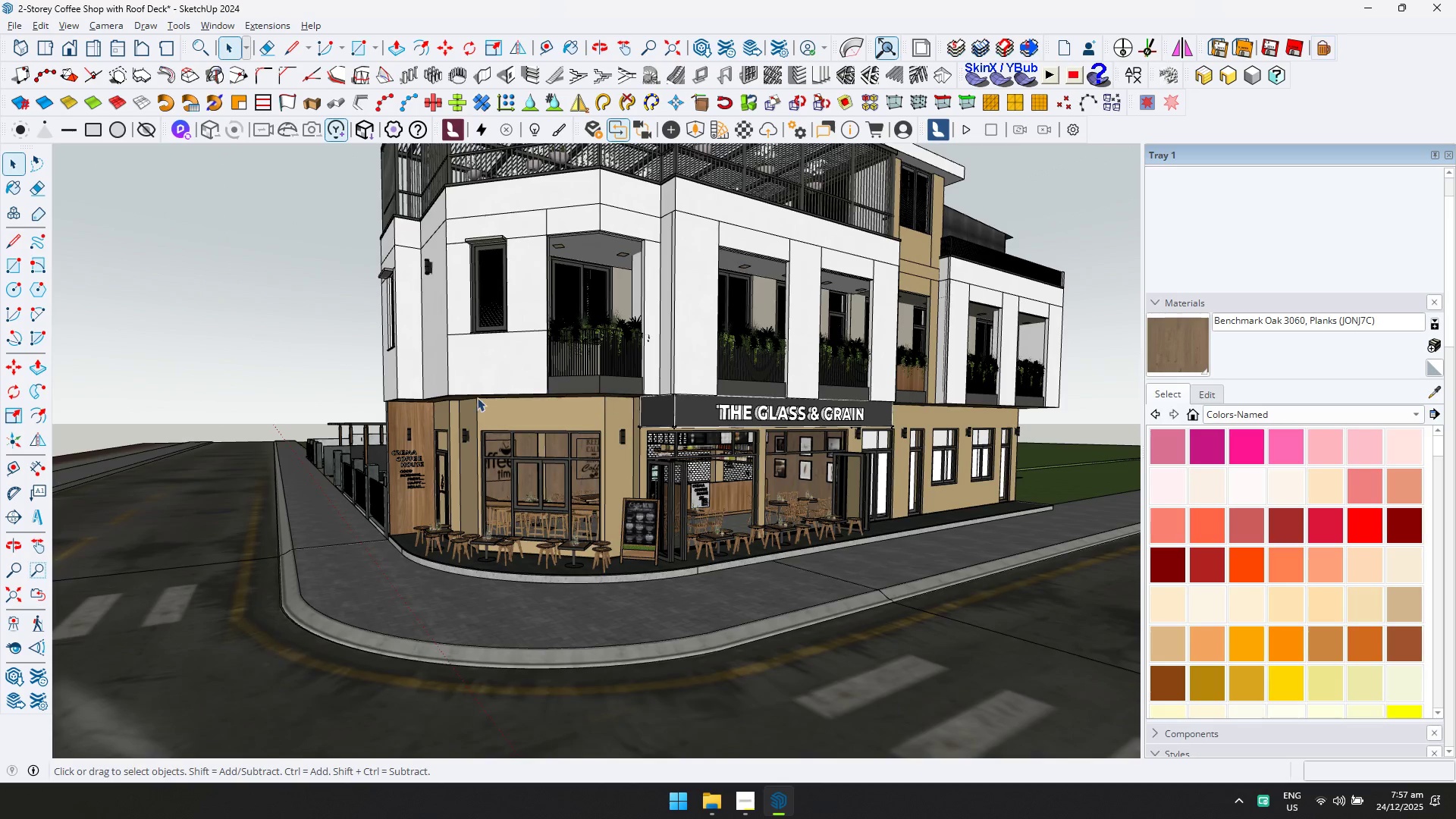 
double_click([416, 422])
 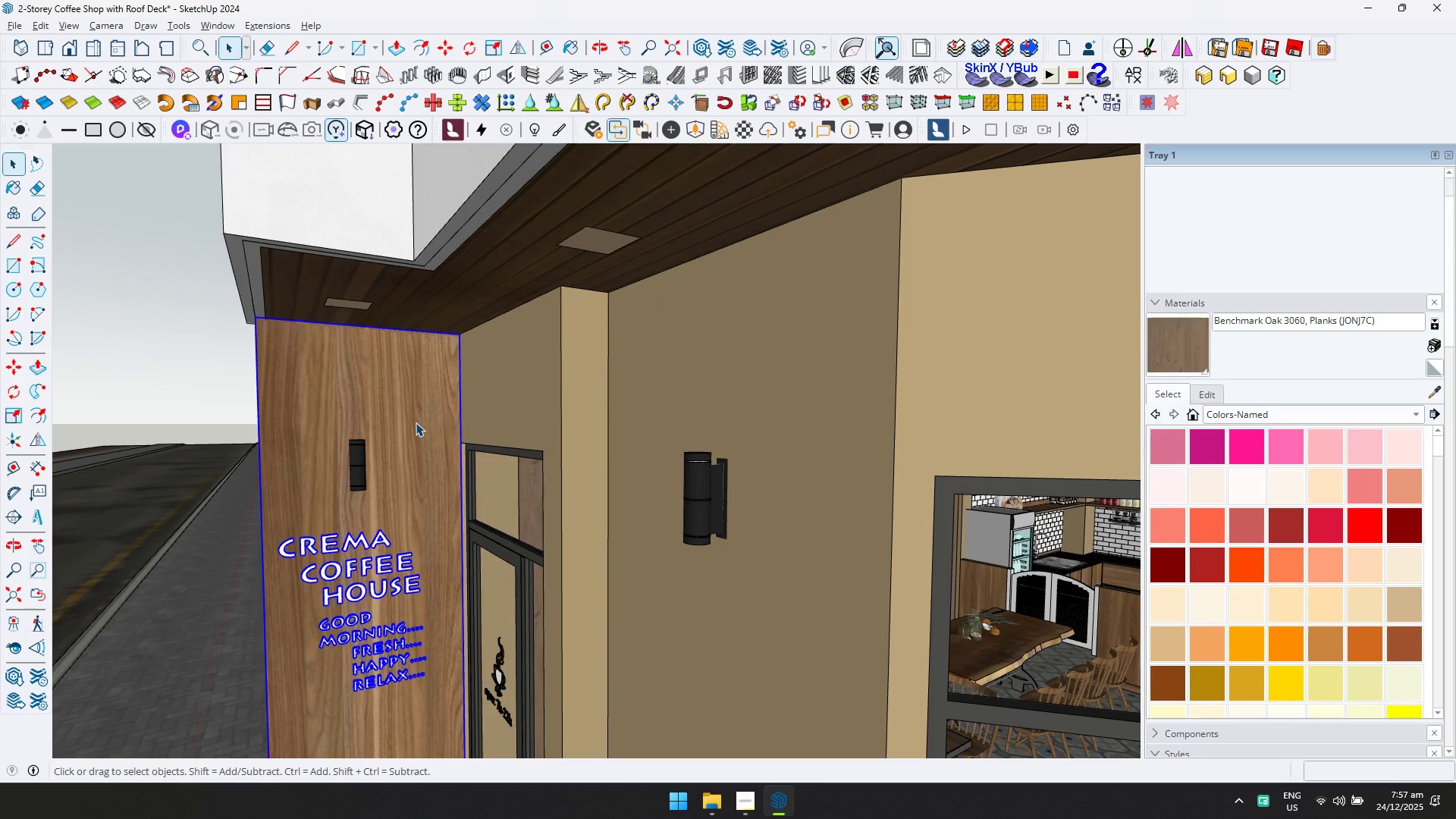 
triple_click([416, 422])
 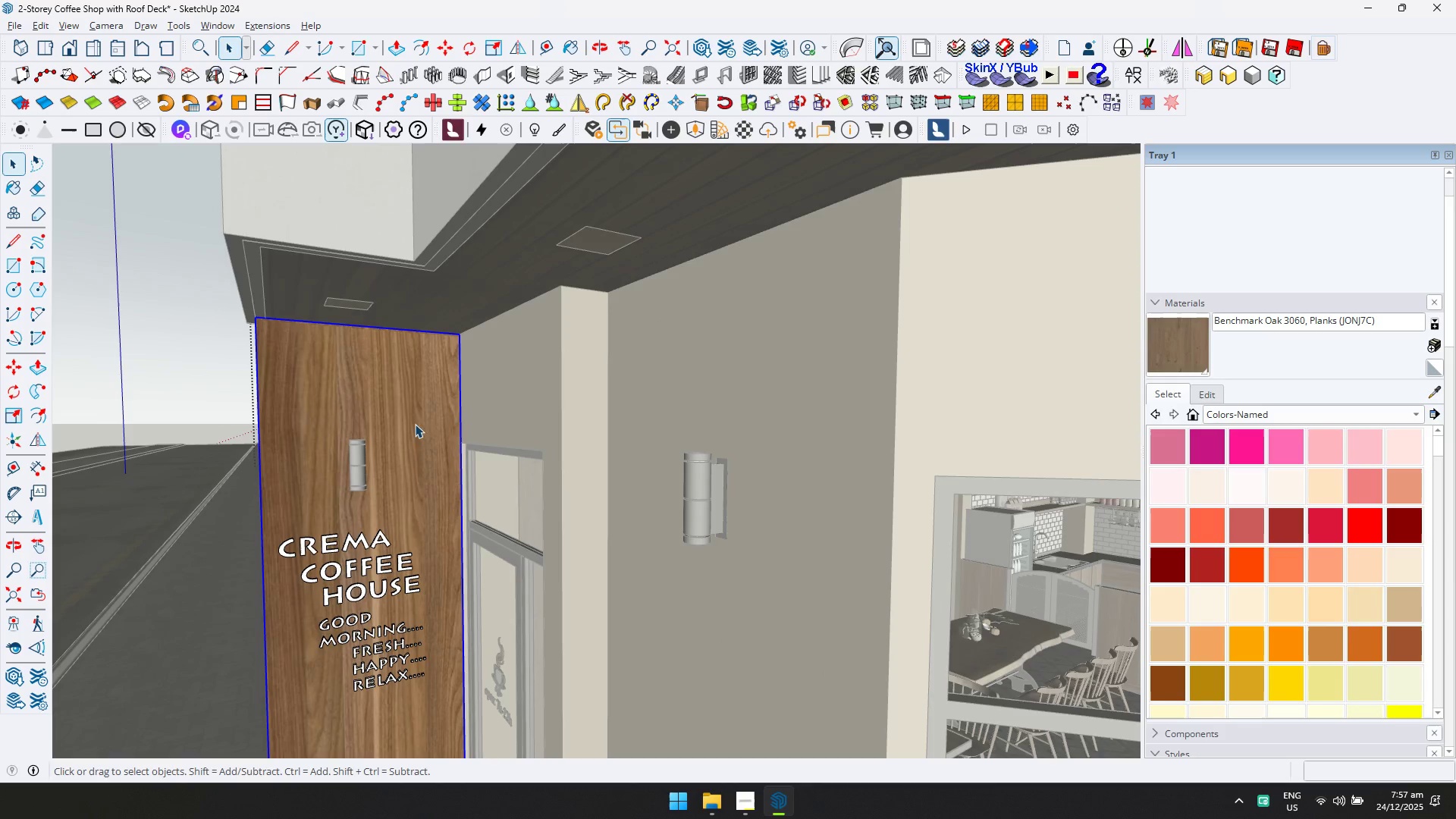 
scroll: coordinate [416, 422], scroll_direction: up, amount: 17.0
 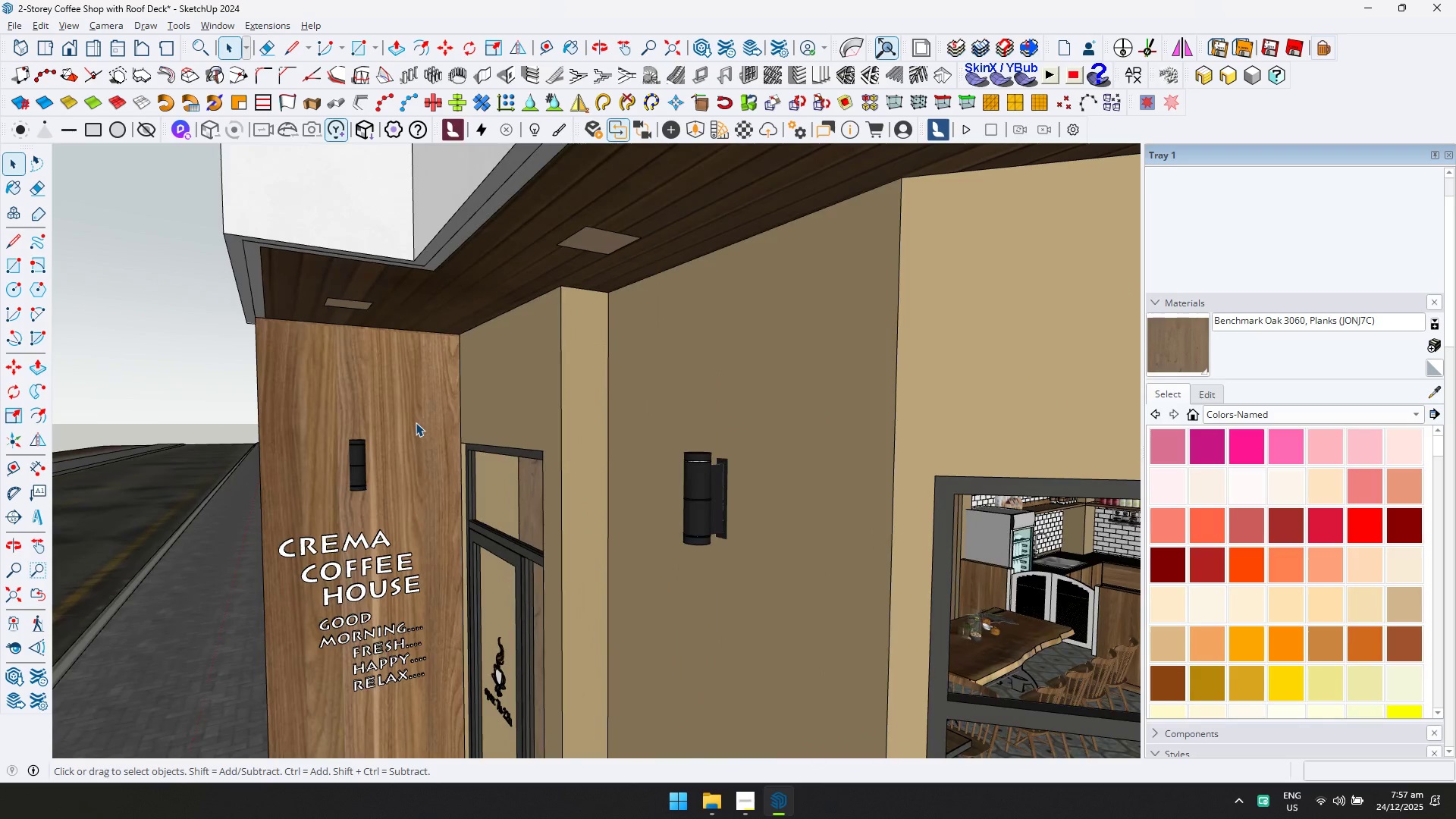 
key(Shift+ShiftLeft)
 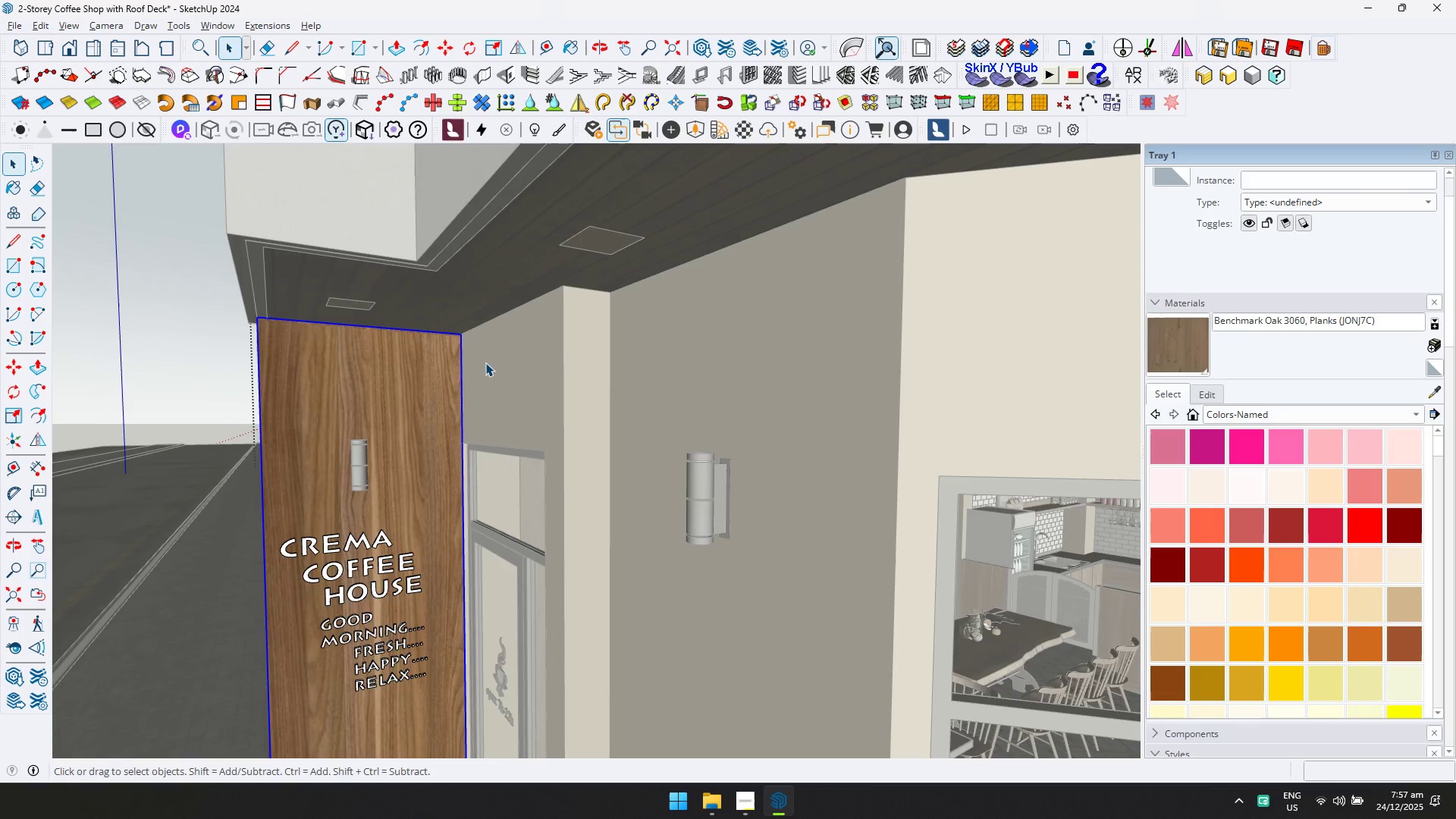 
double_click([402, 365])
 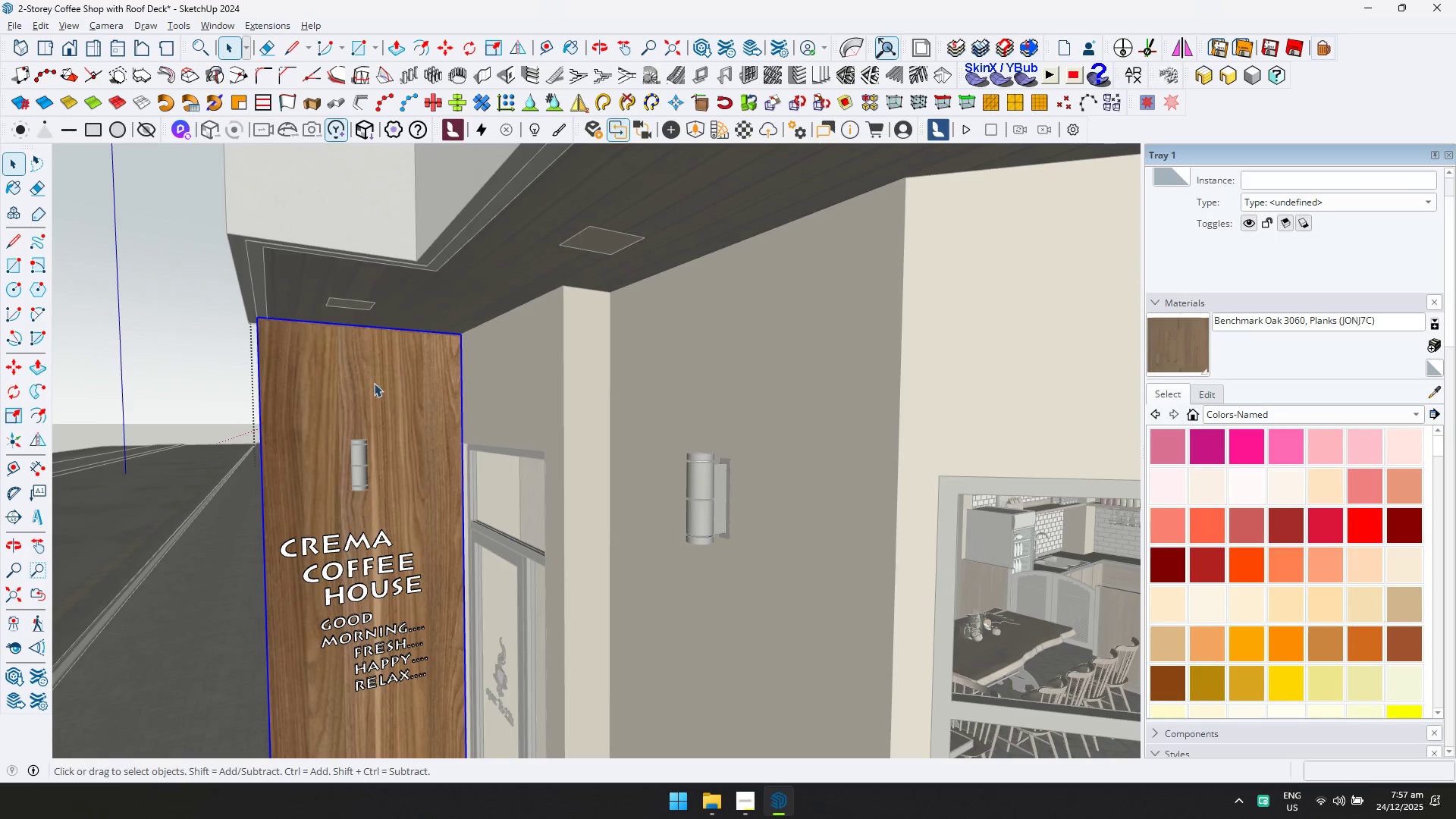 
hold_key(key=ShiftLeft, duration=0.56)
 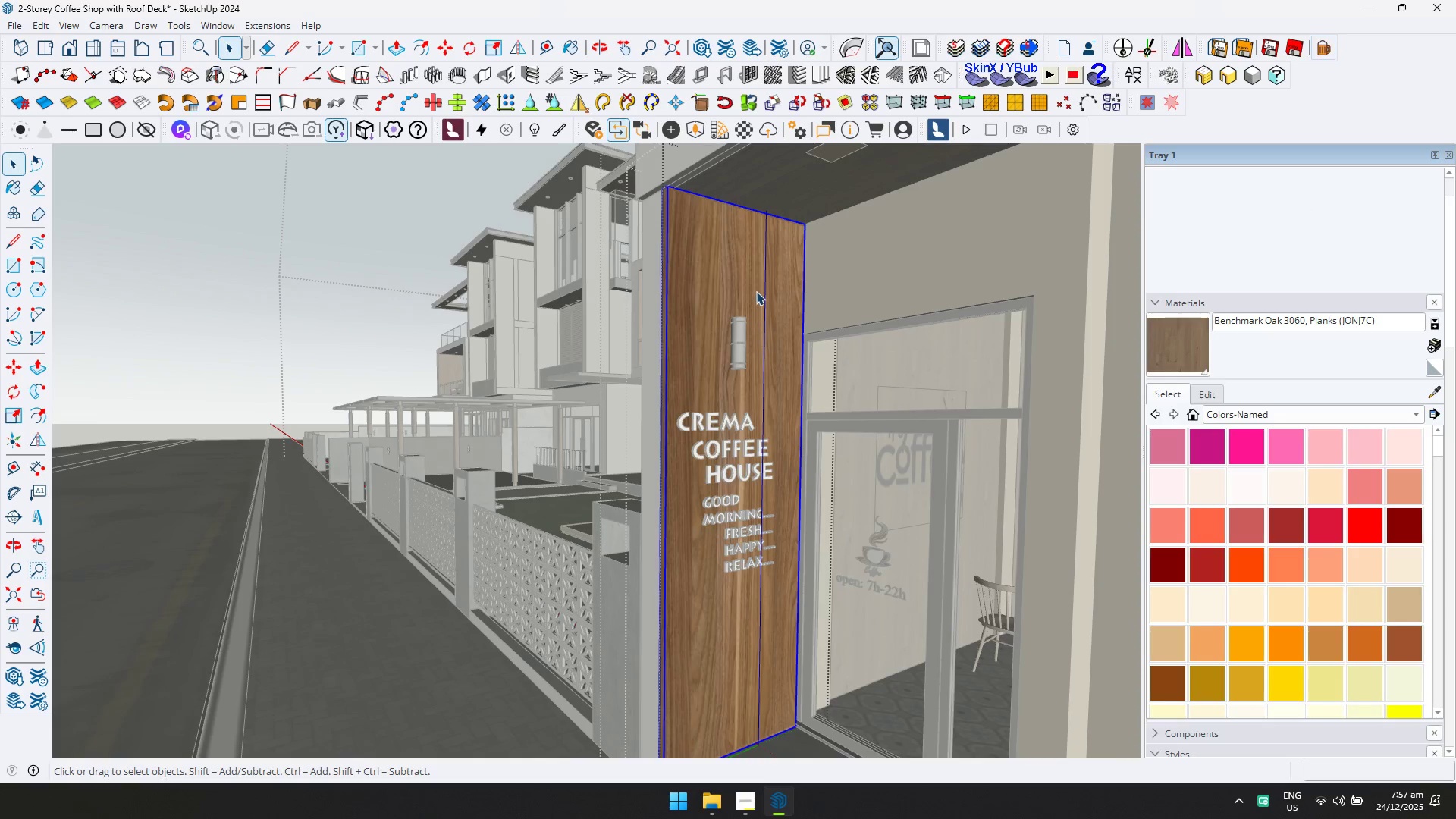 
double_click([757, 290])
 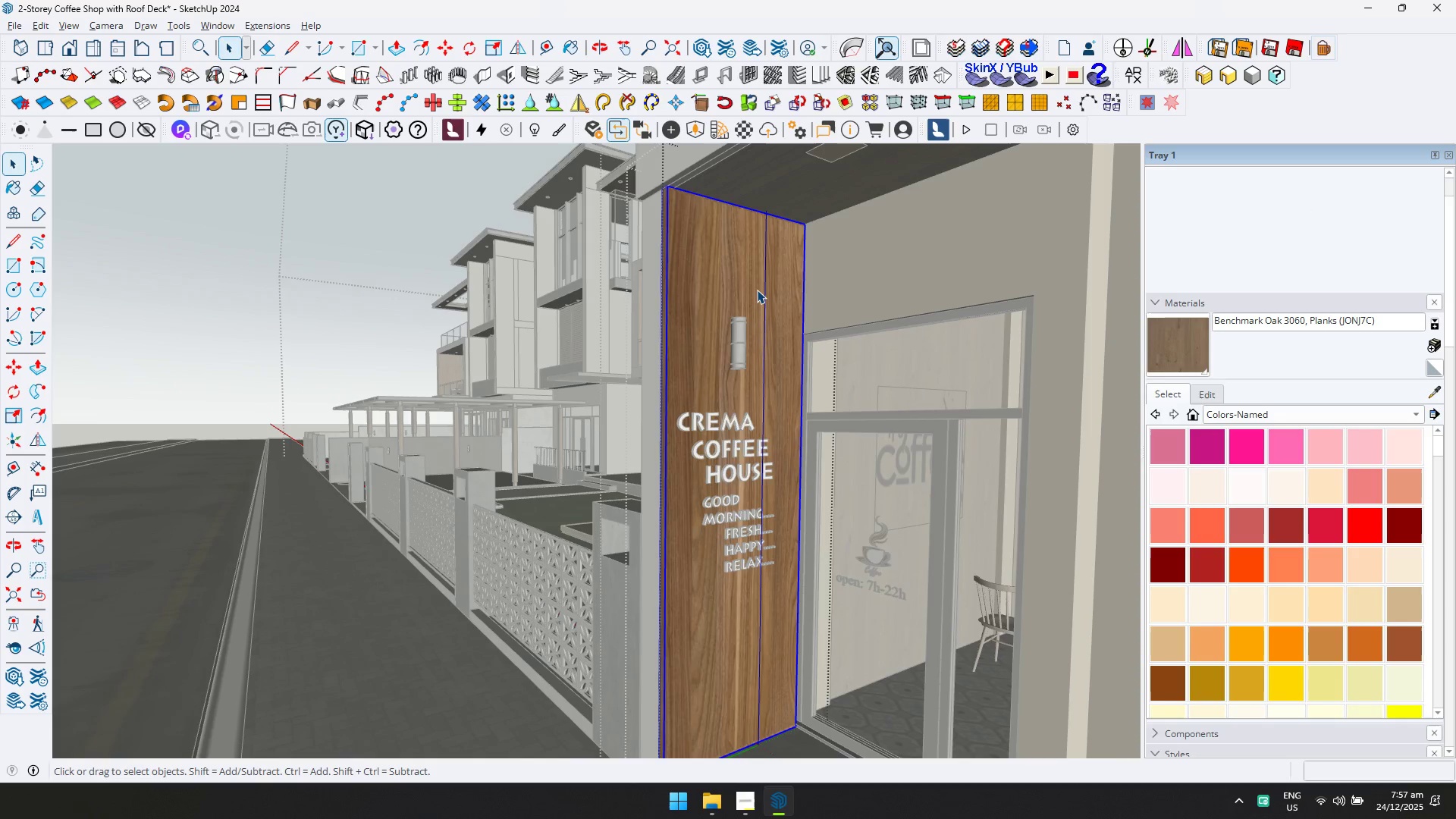 
triple_click([757, 290])
 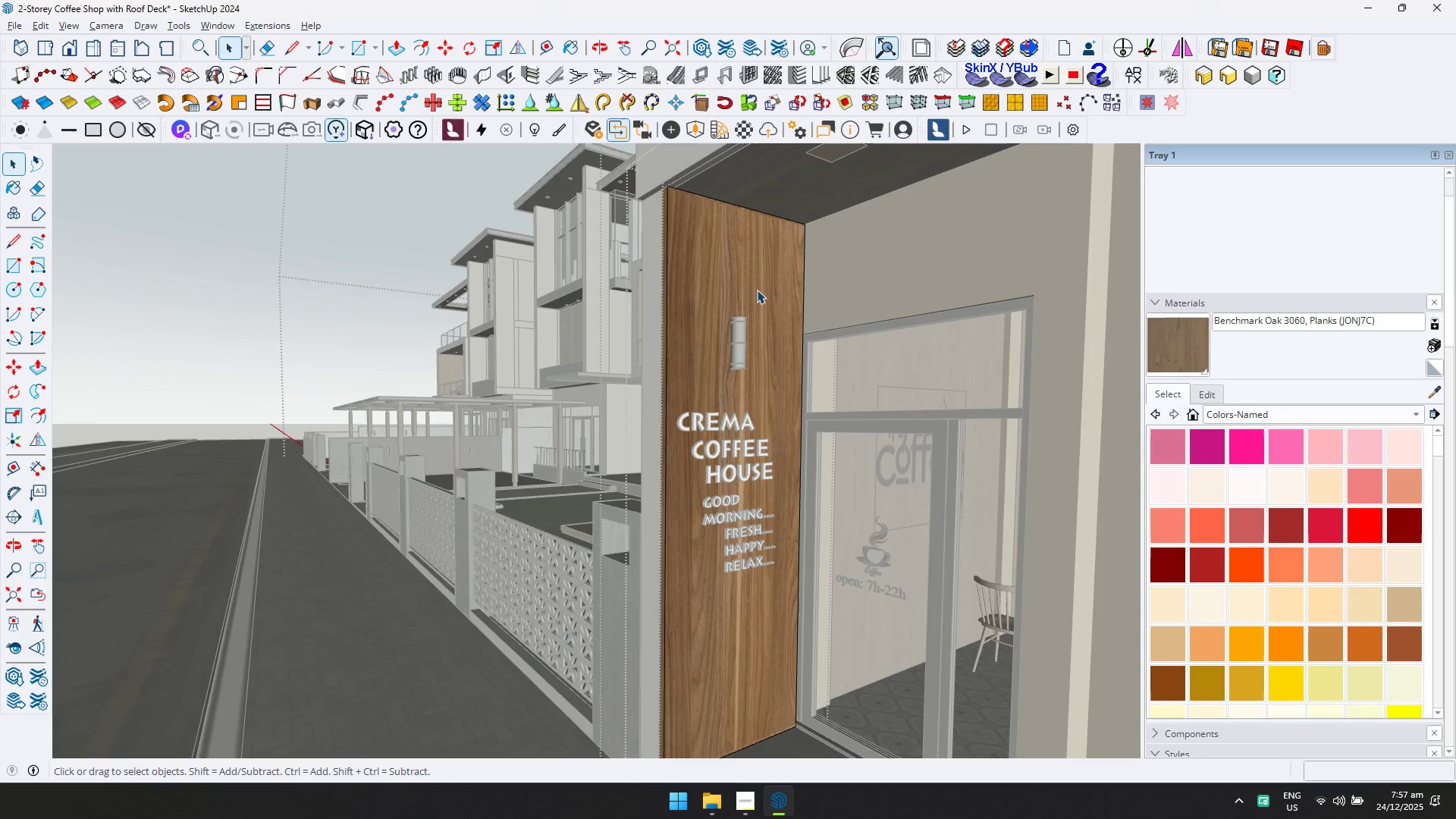 
left_click([689, 282])
 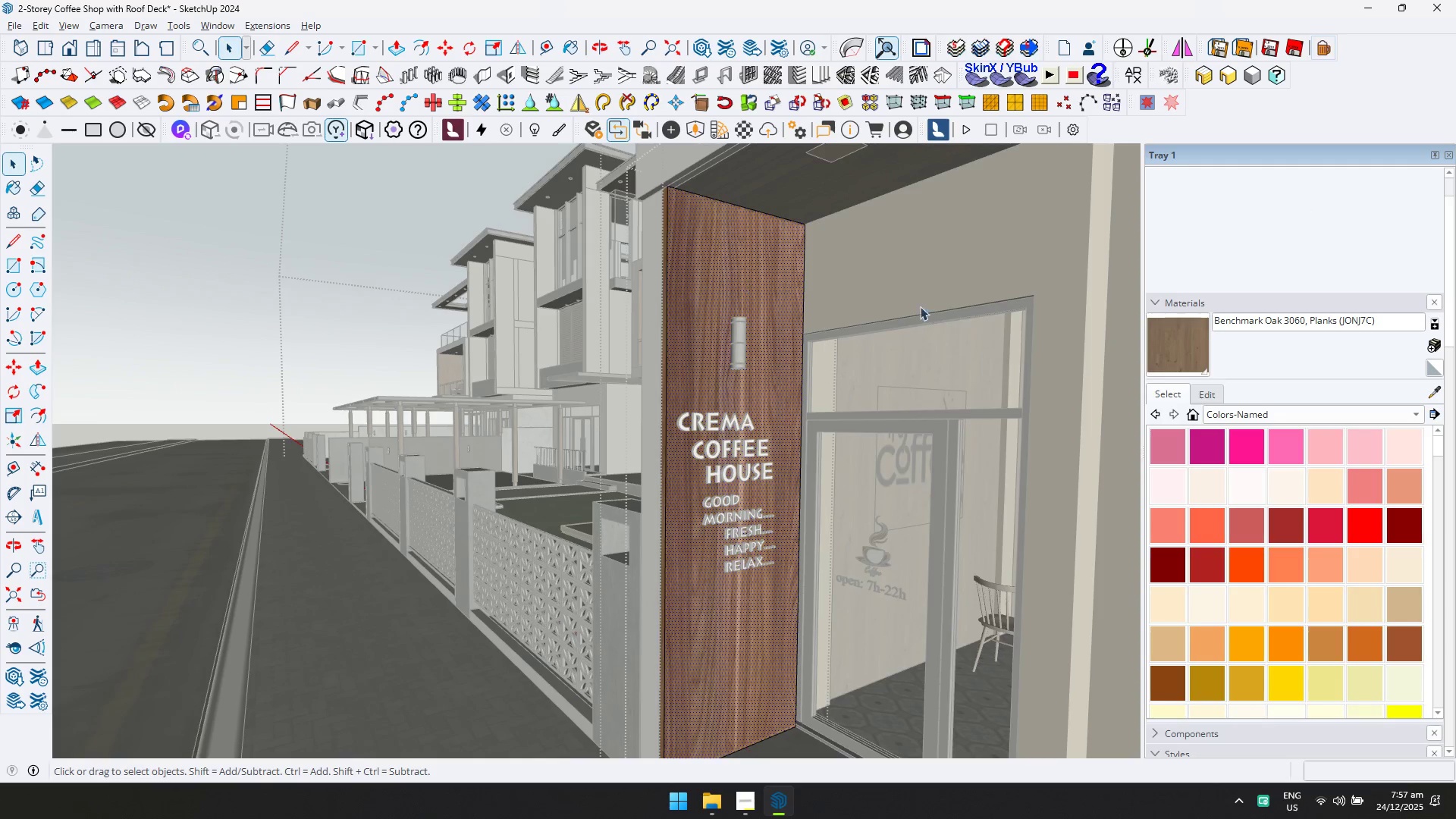 
key(Control+ControlLeft)
 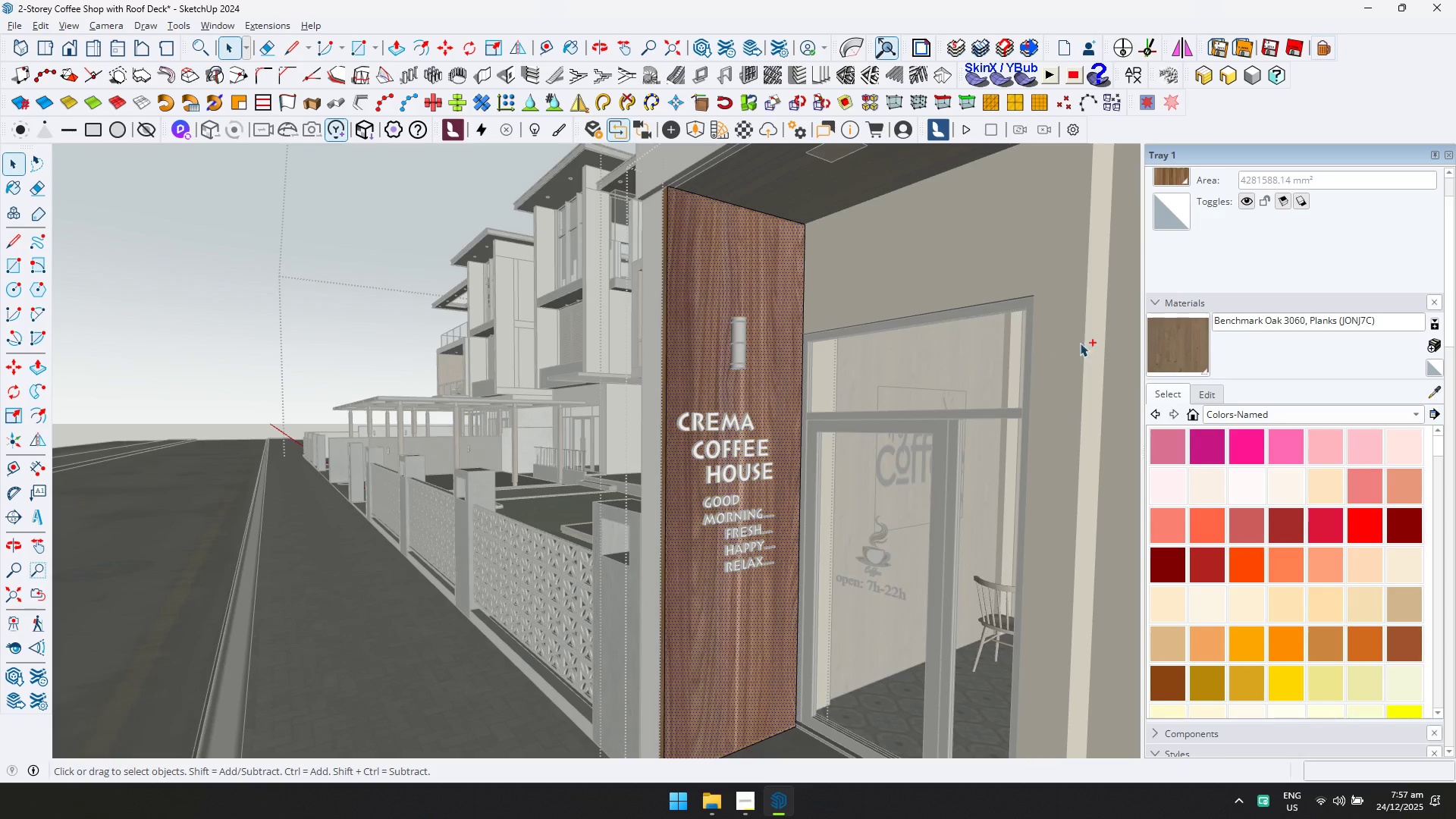 
key(Control+A)
 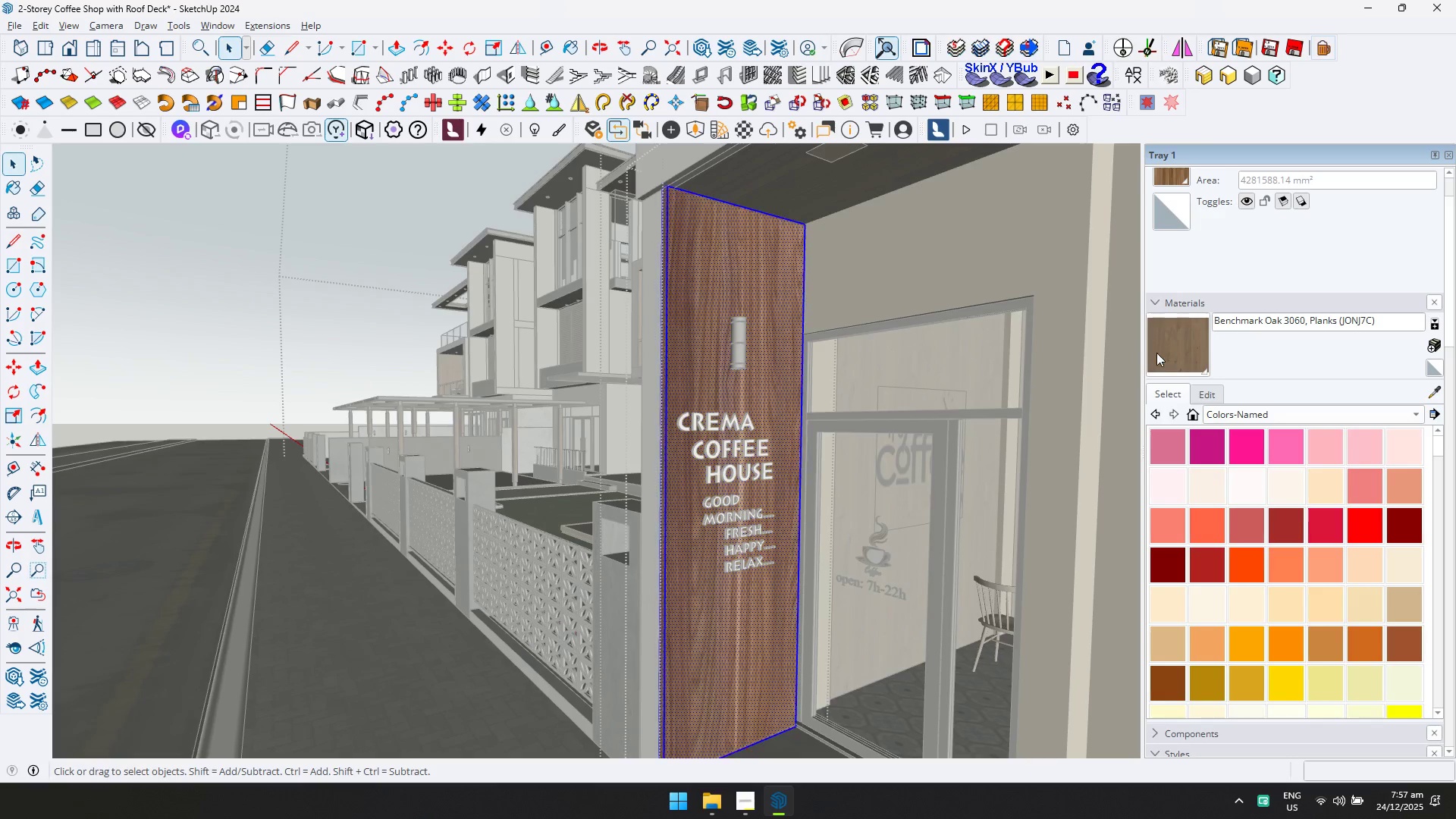 
left_click([1156, 353])
 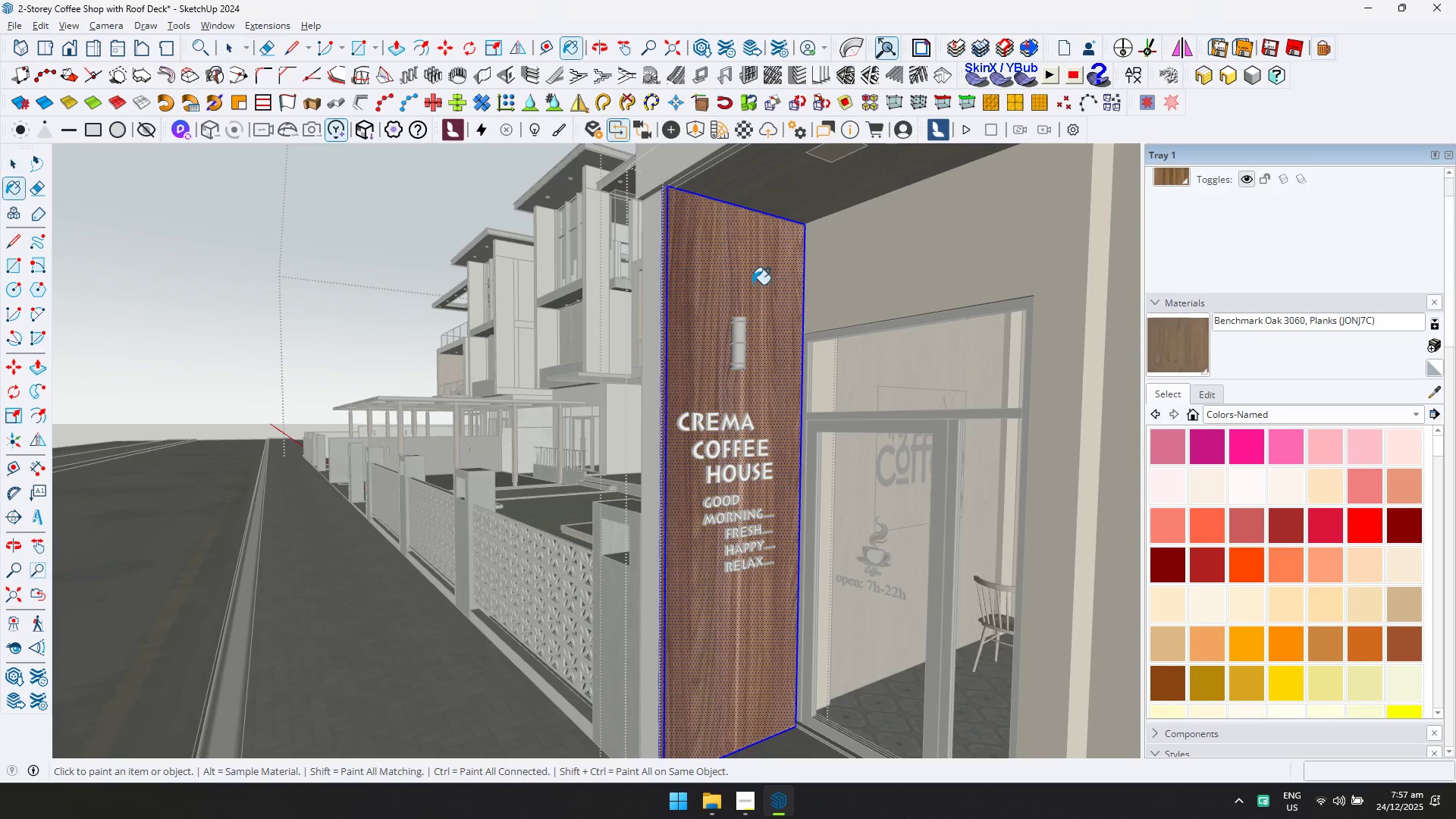 
left_click([744, 284])
 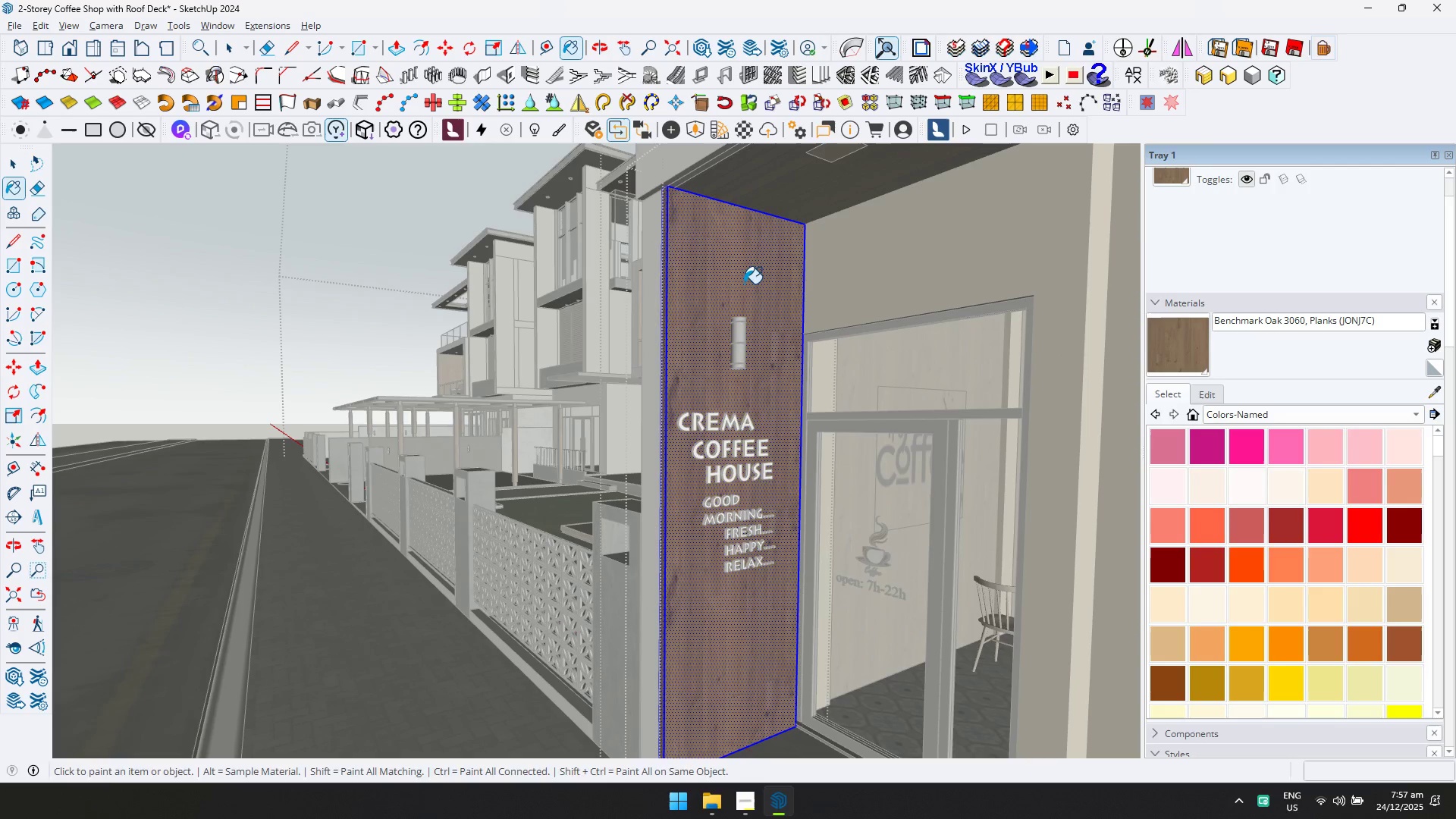 
key(Space)
 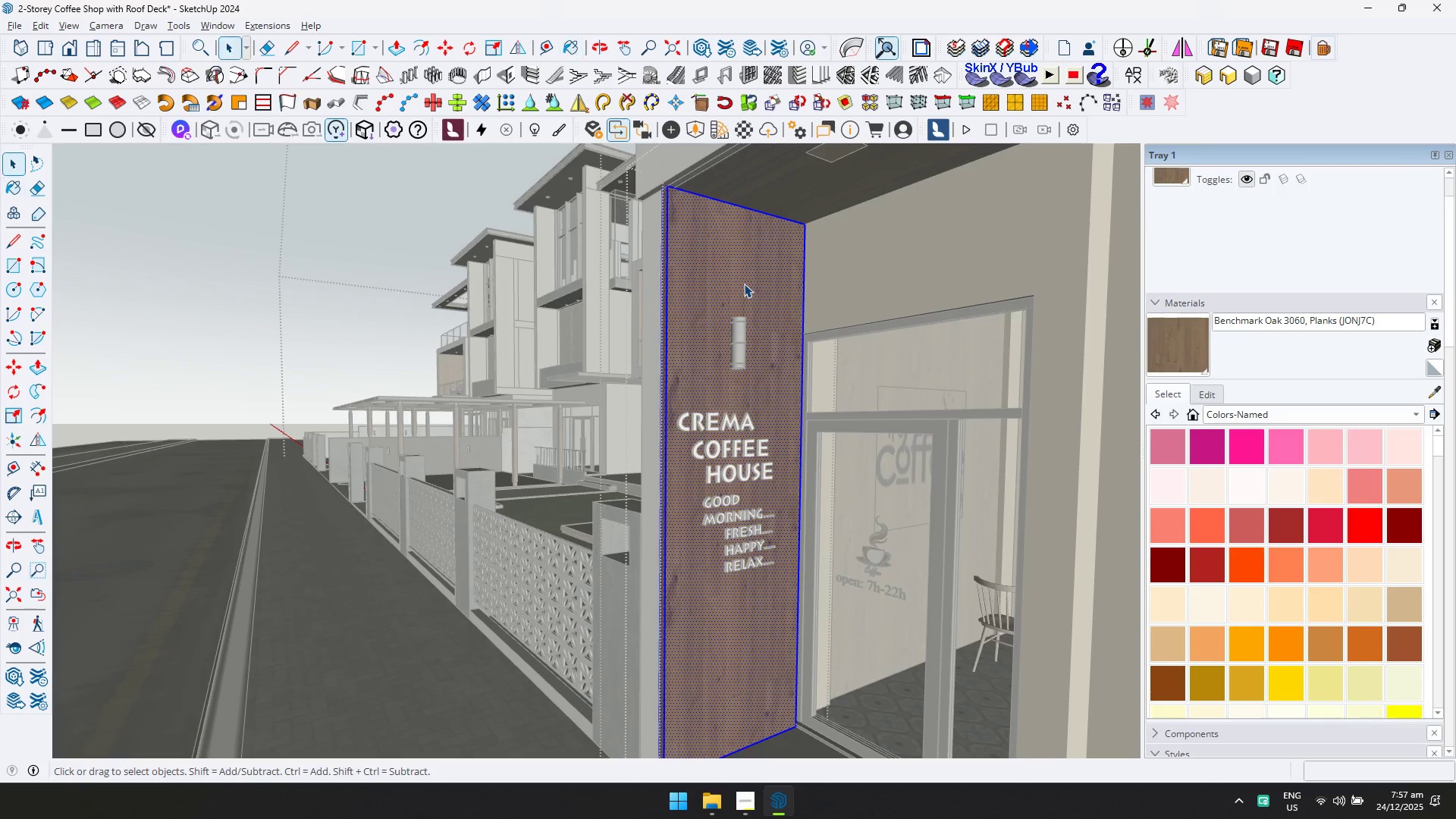 
key(Escape)
 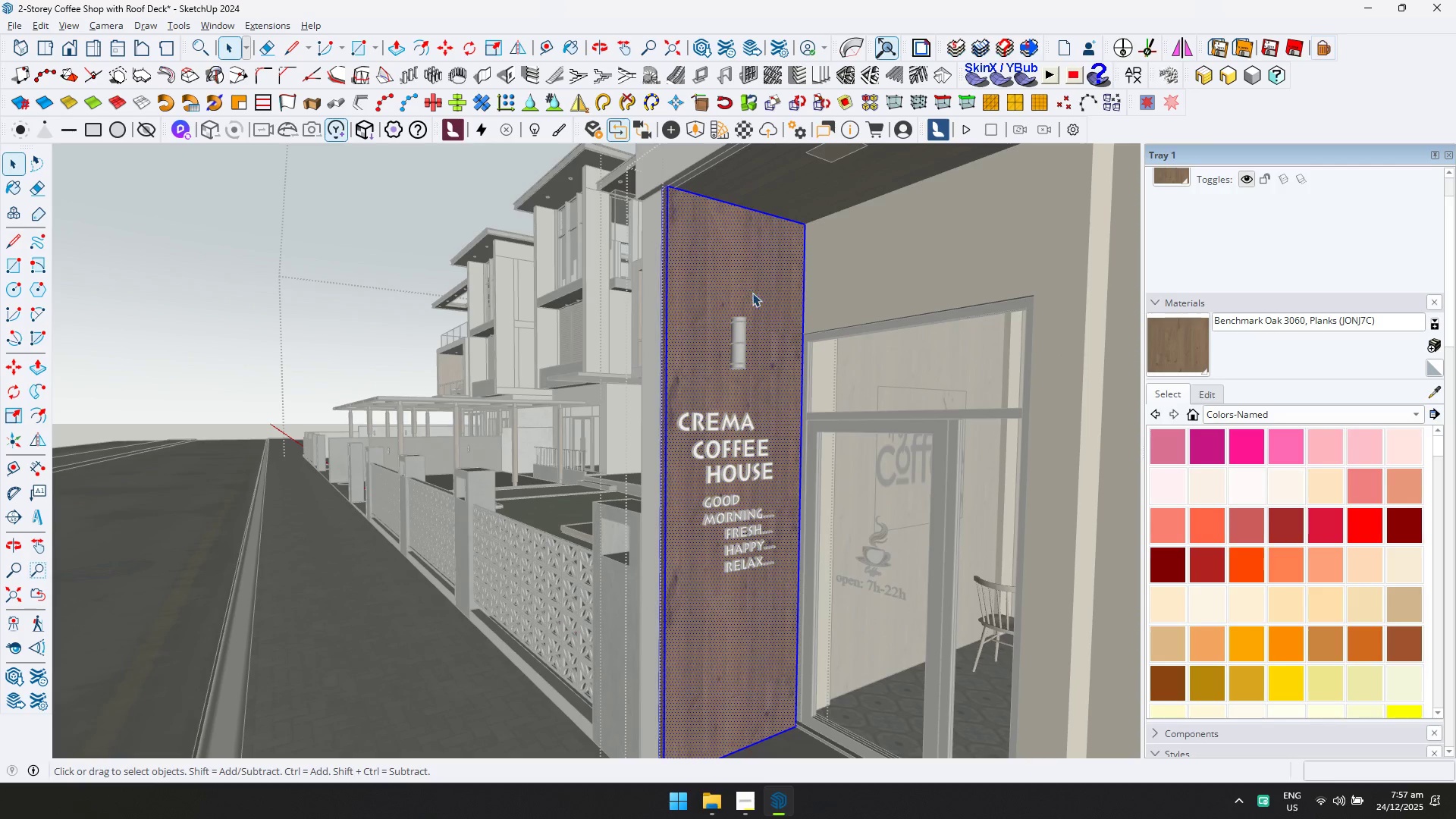 
key(Escape)
 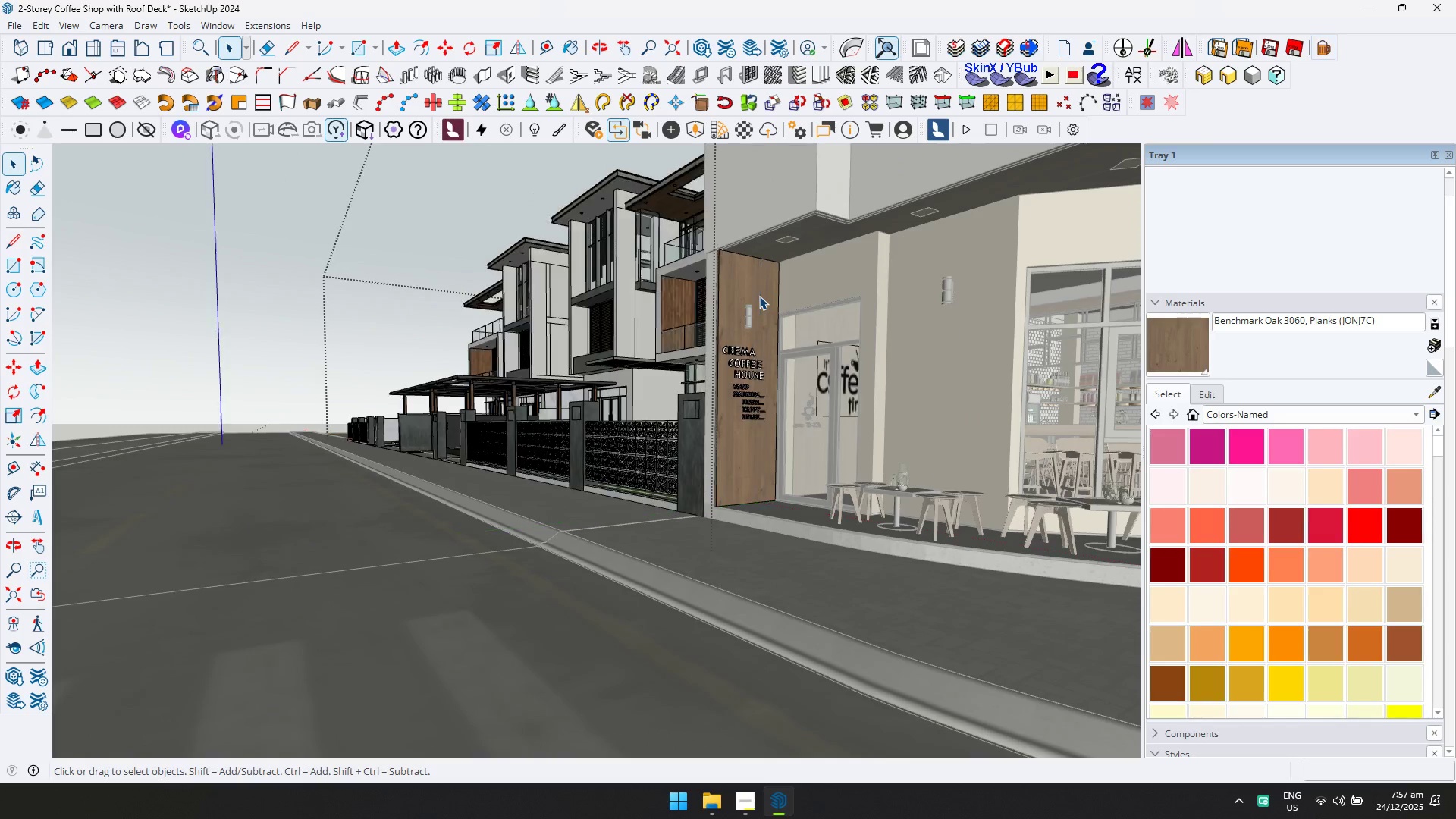 
scroll: coordinate [758, 296], scroll_direction: down, amount: 14.0
 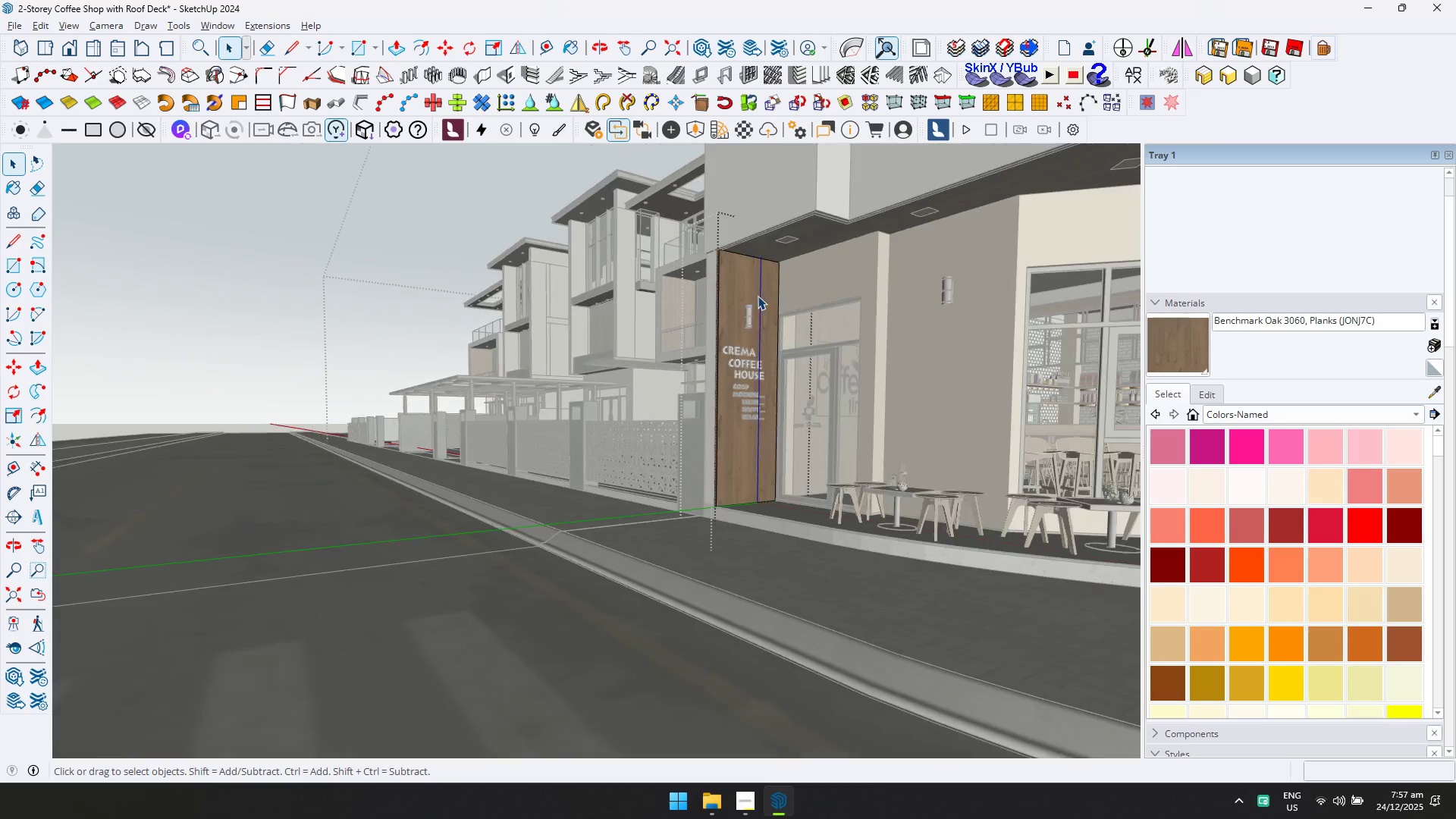 
hold_key(key=ShiftLeft, duration=0.45)
scroll: coordinate [894, 312], scroll_direction: down, amount: 7.0
 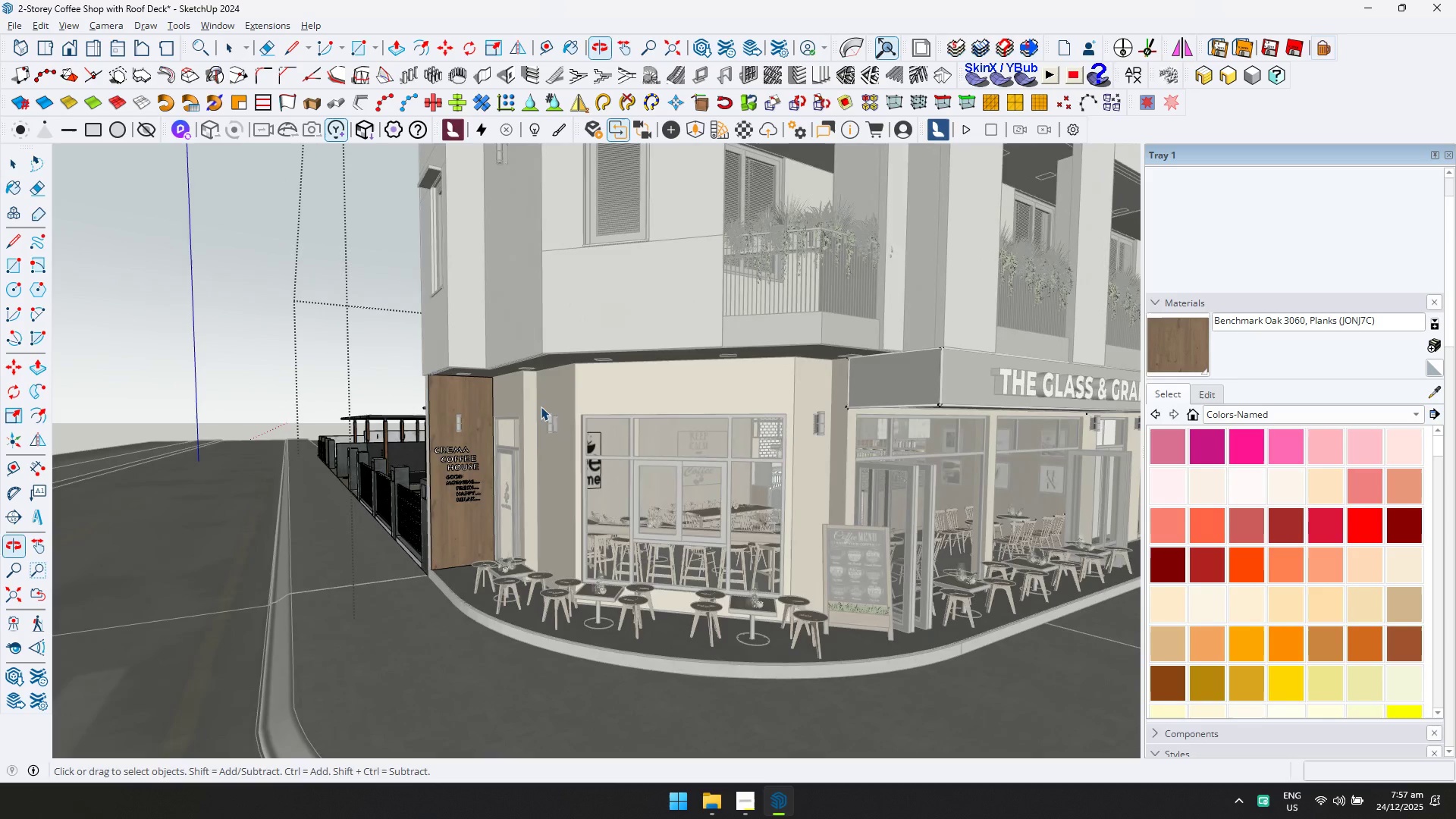 
key(Escape)
 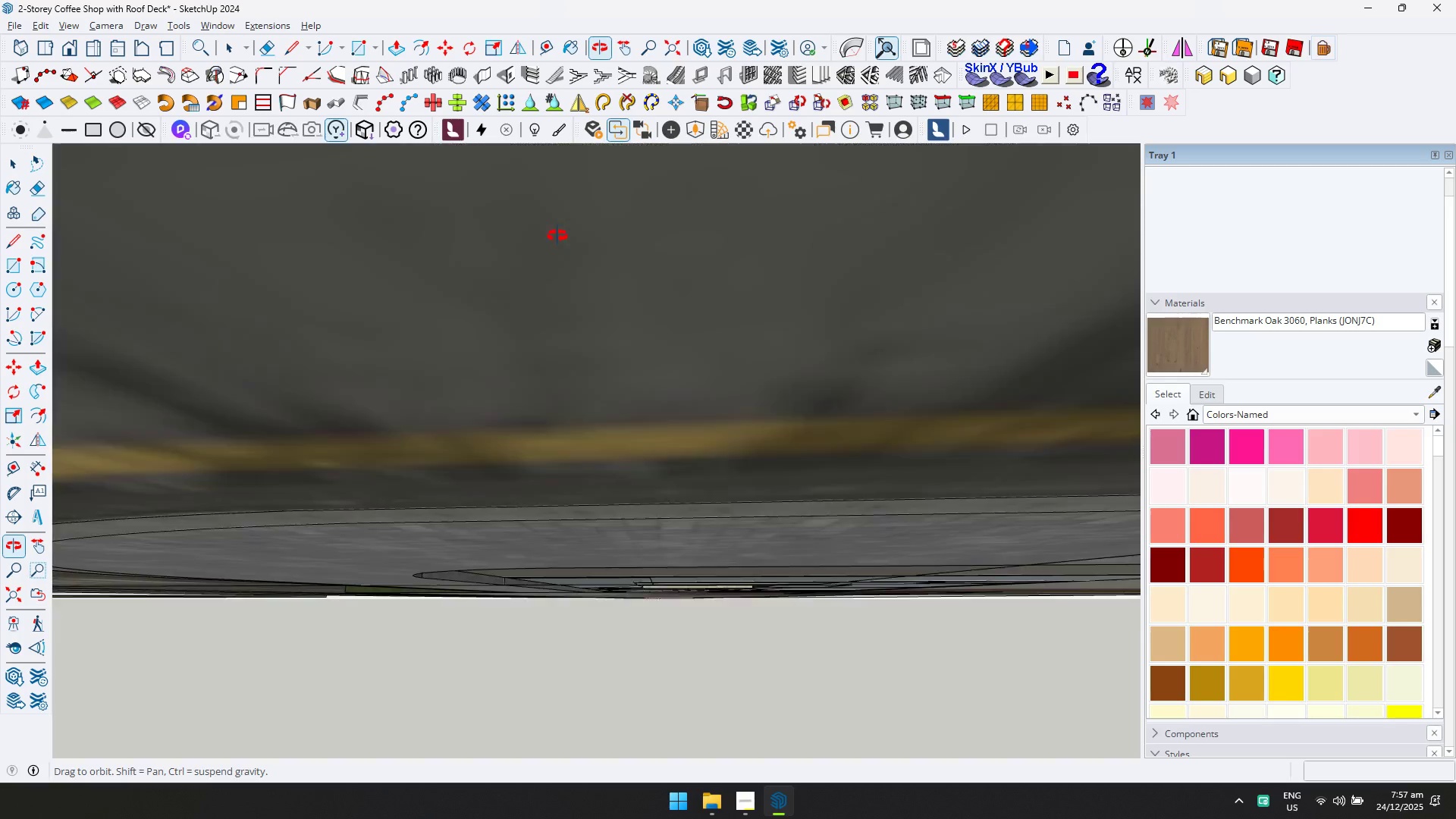 
double_click([578, 259])
 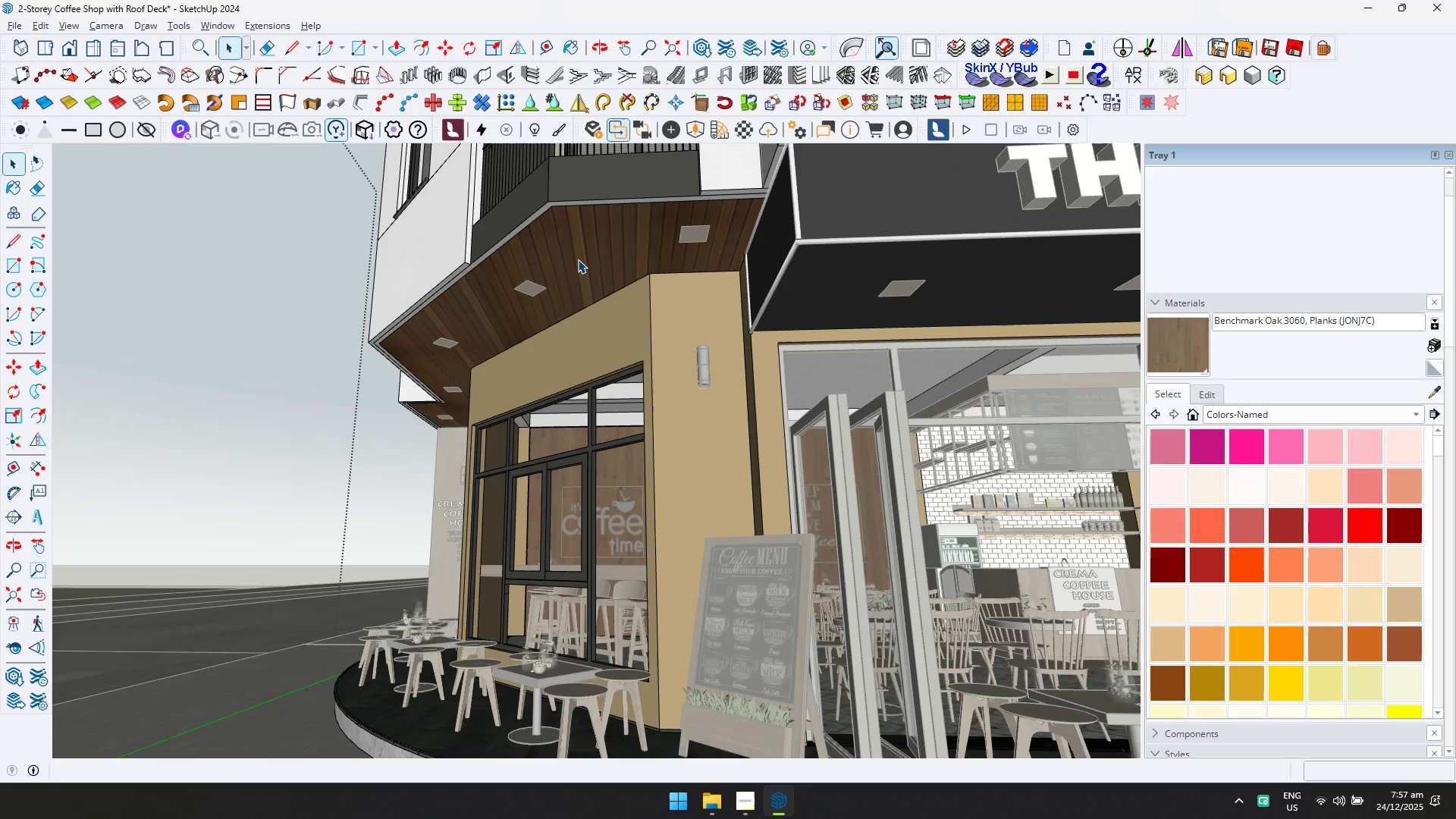 
scroll: coordinate [578, 259], scroll_direction: up, amount: 4.0
 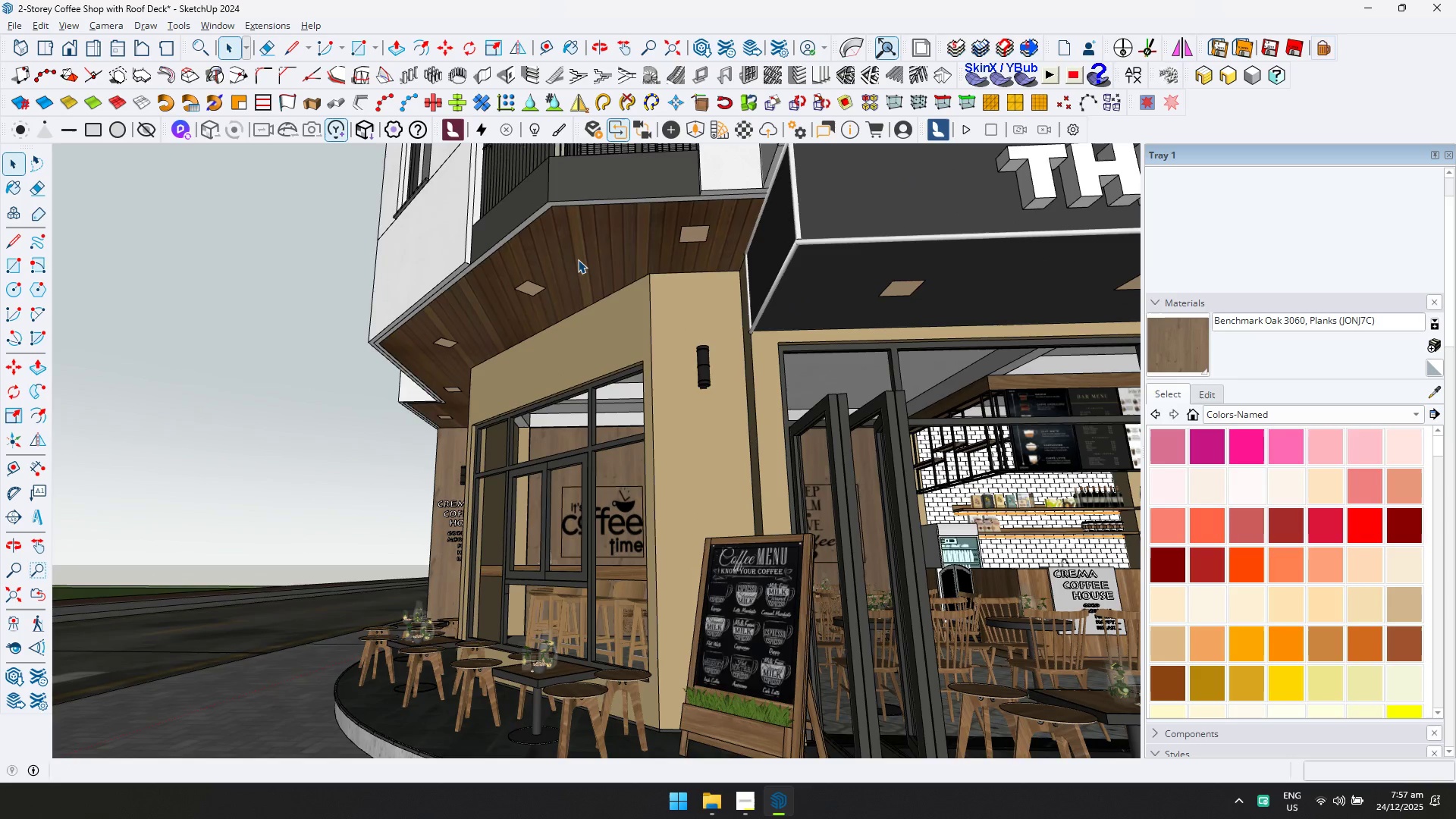 
double_click([578, 259])
 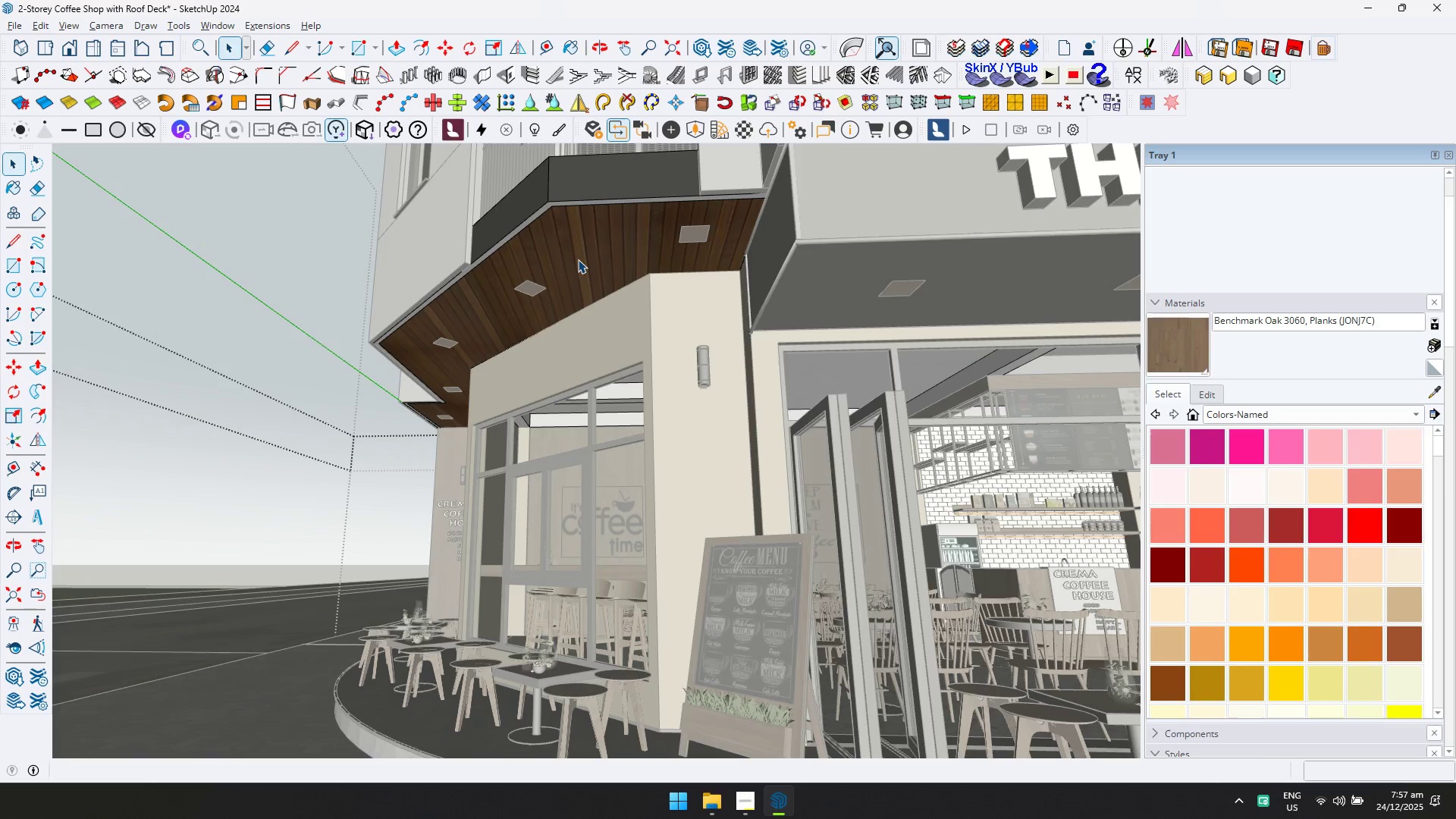 
double_click([578, 259])
 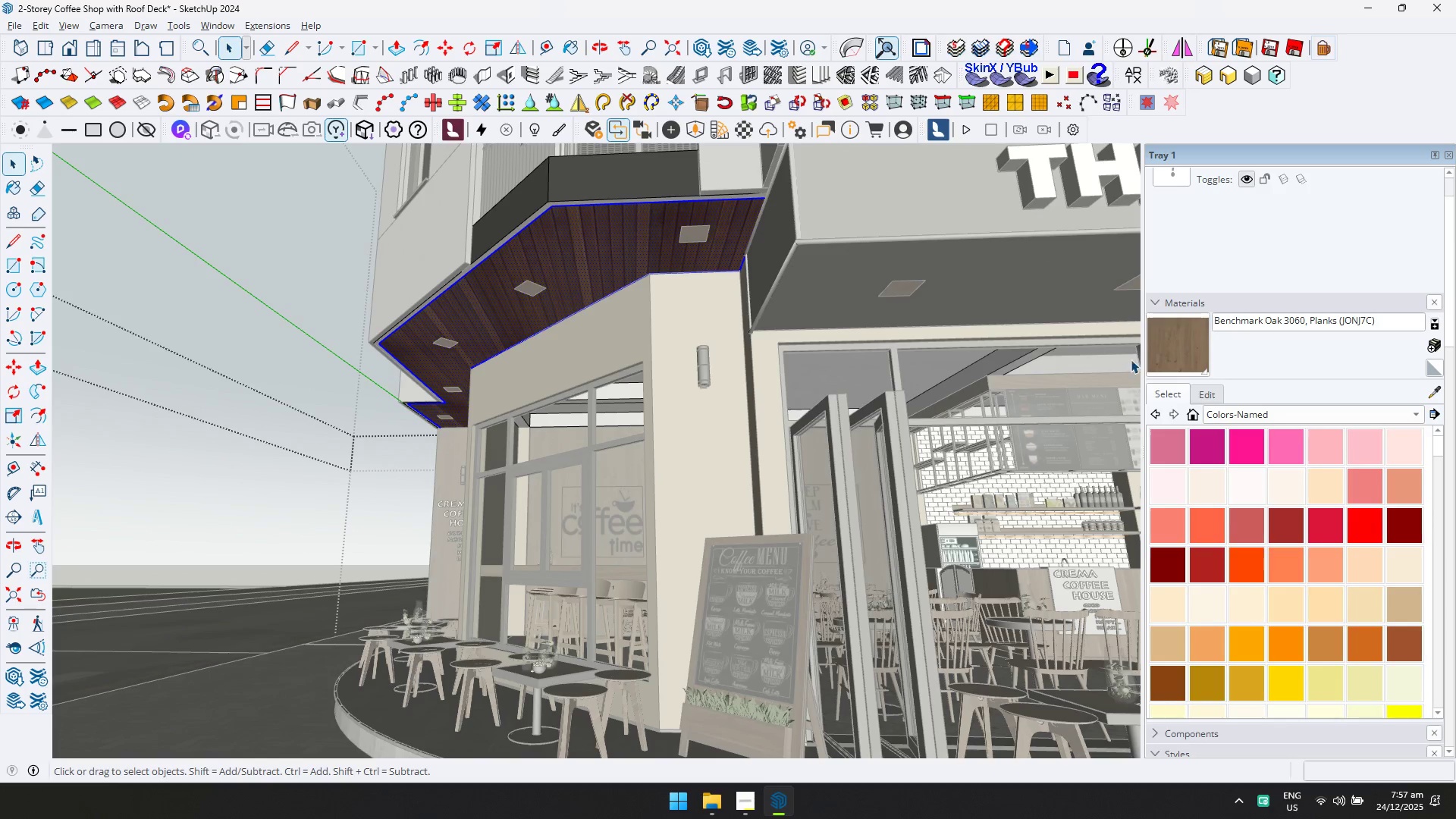 
left_click([1161, 335])
 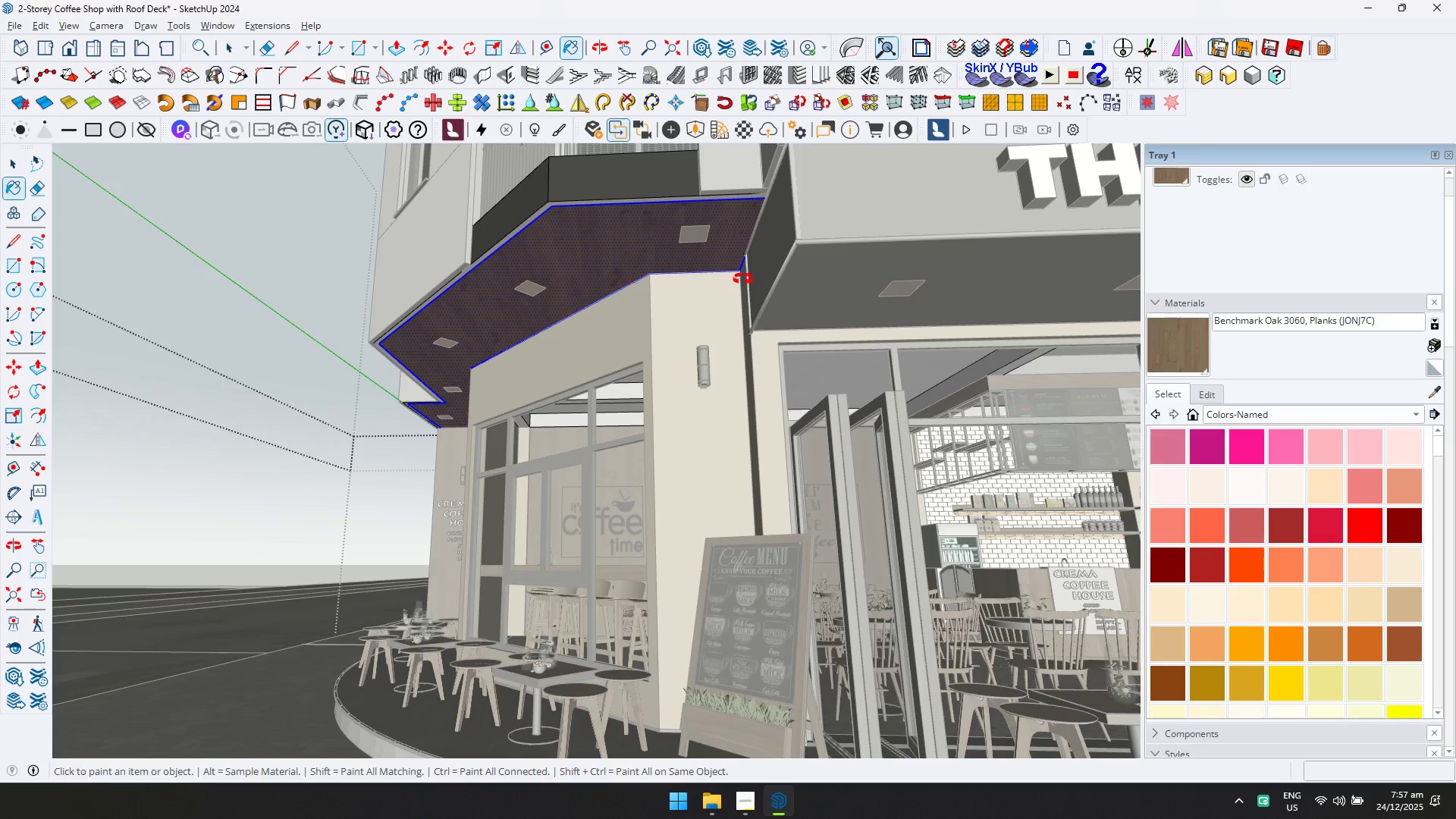 
key(Shift+ShiftLeft)
 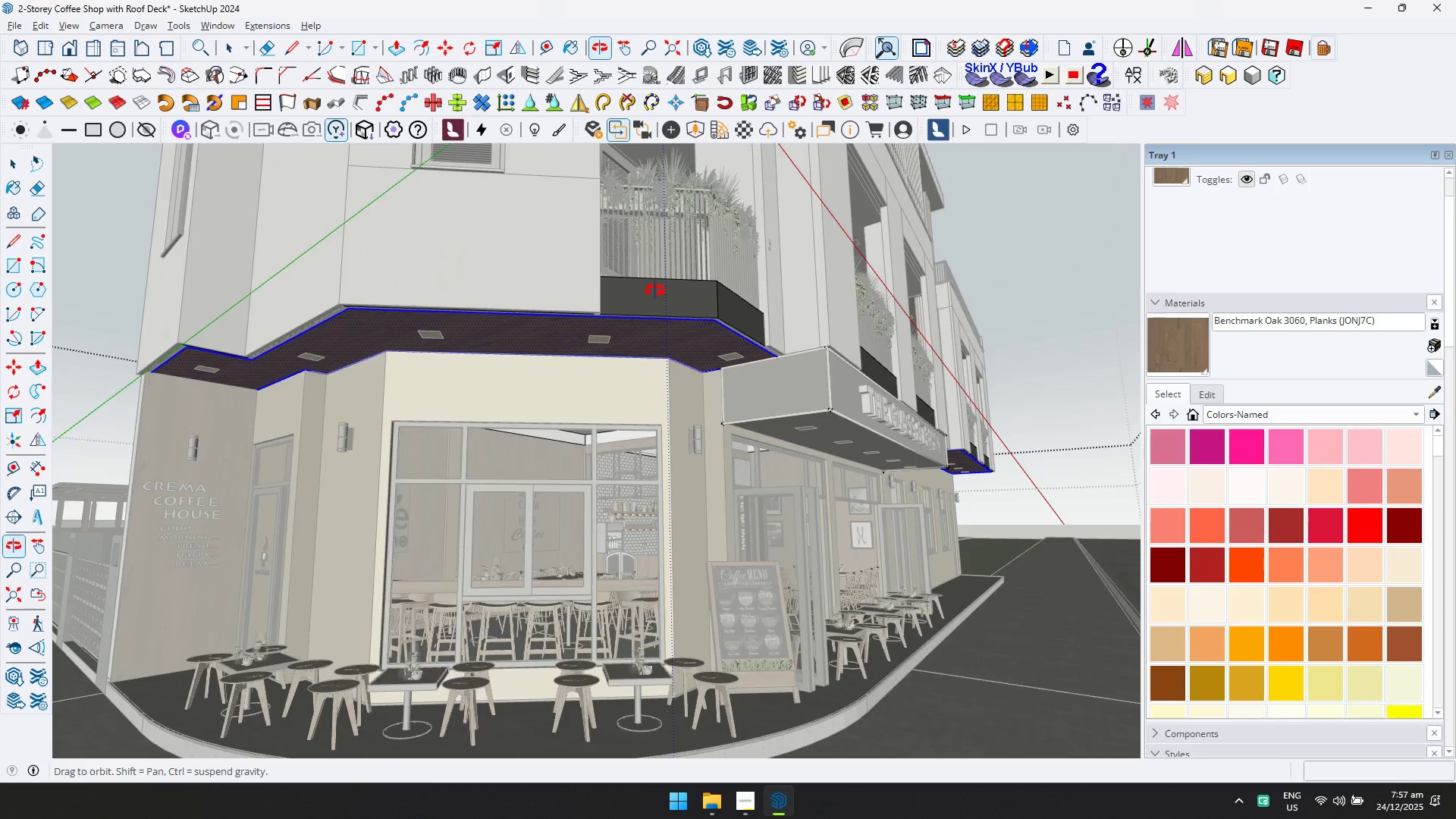 
key(Space)
 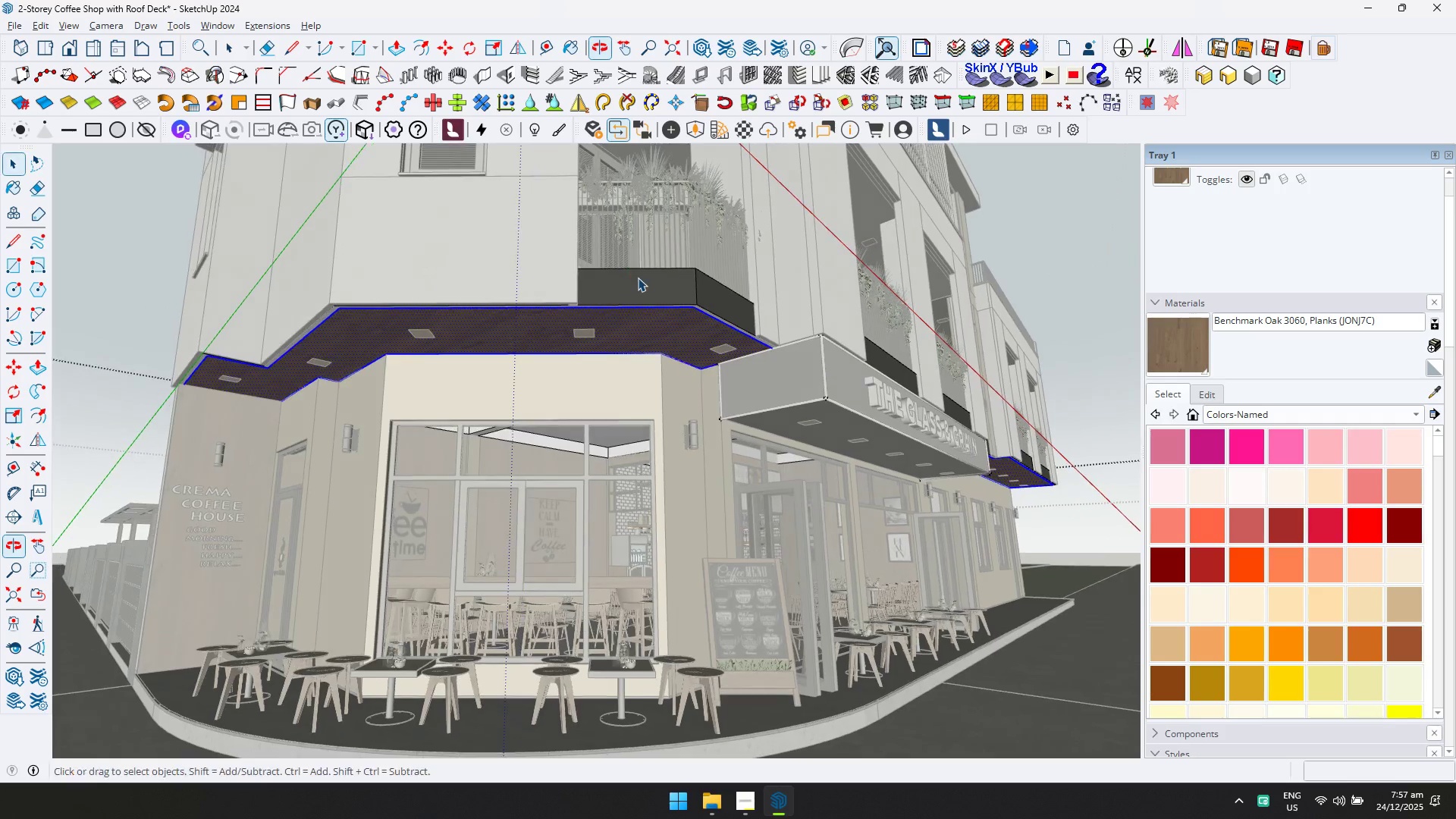 
key(Escape)
 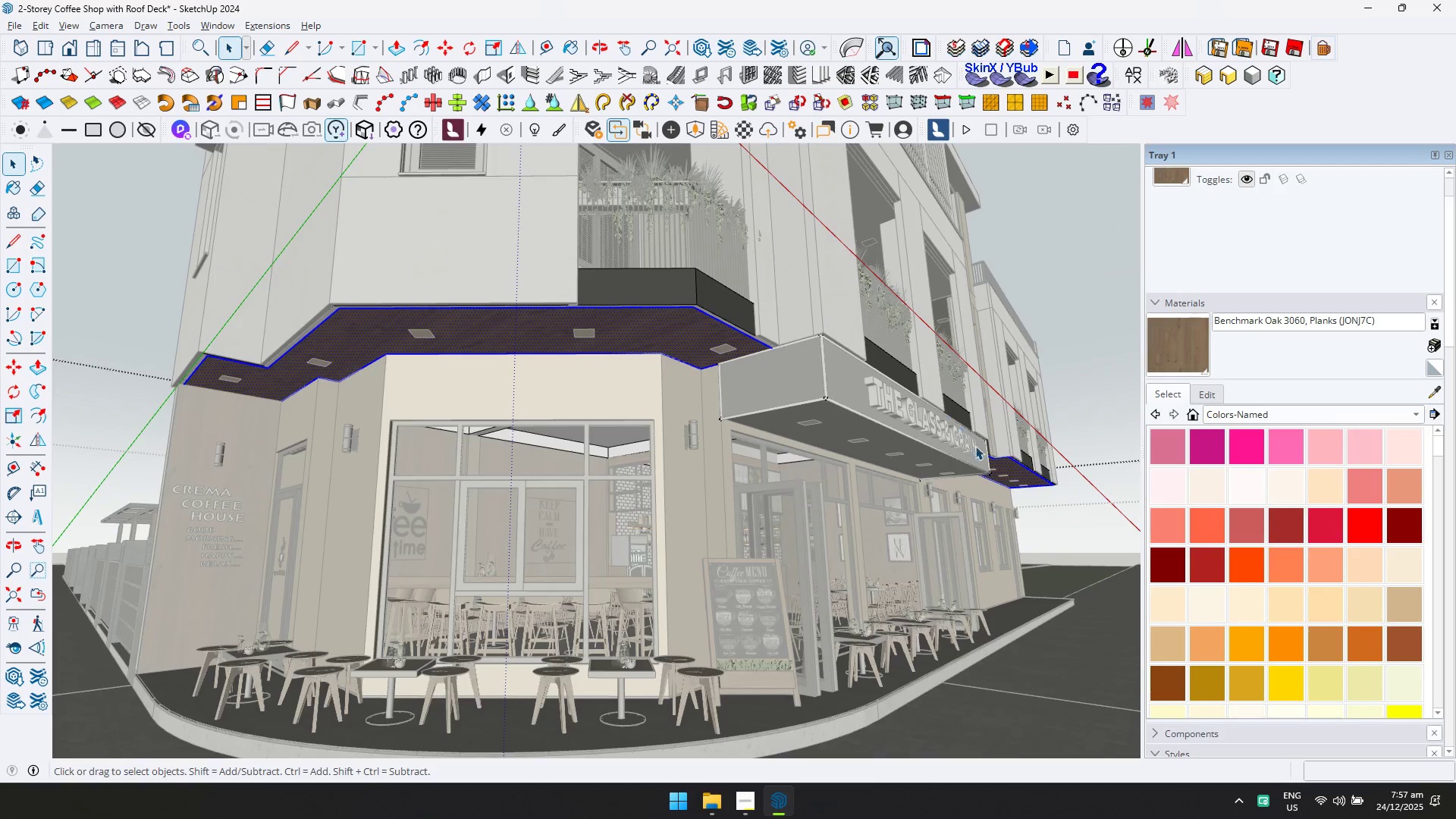 
scroll: coordinate [864, 461], scroll_direction: up, amount: 11.0
 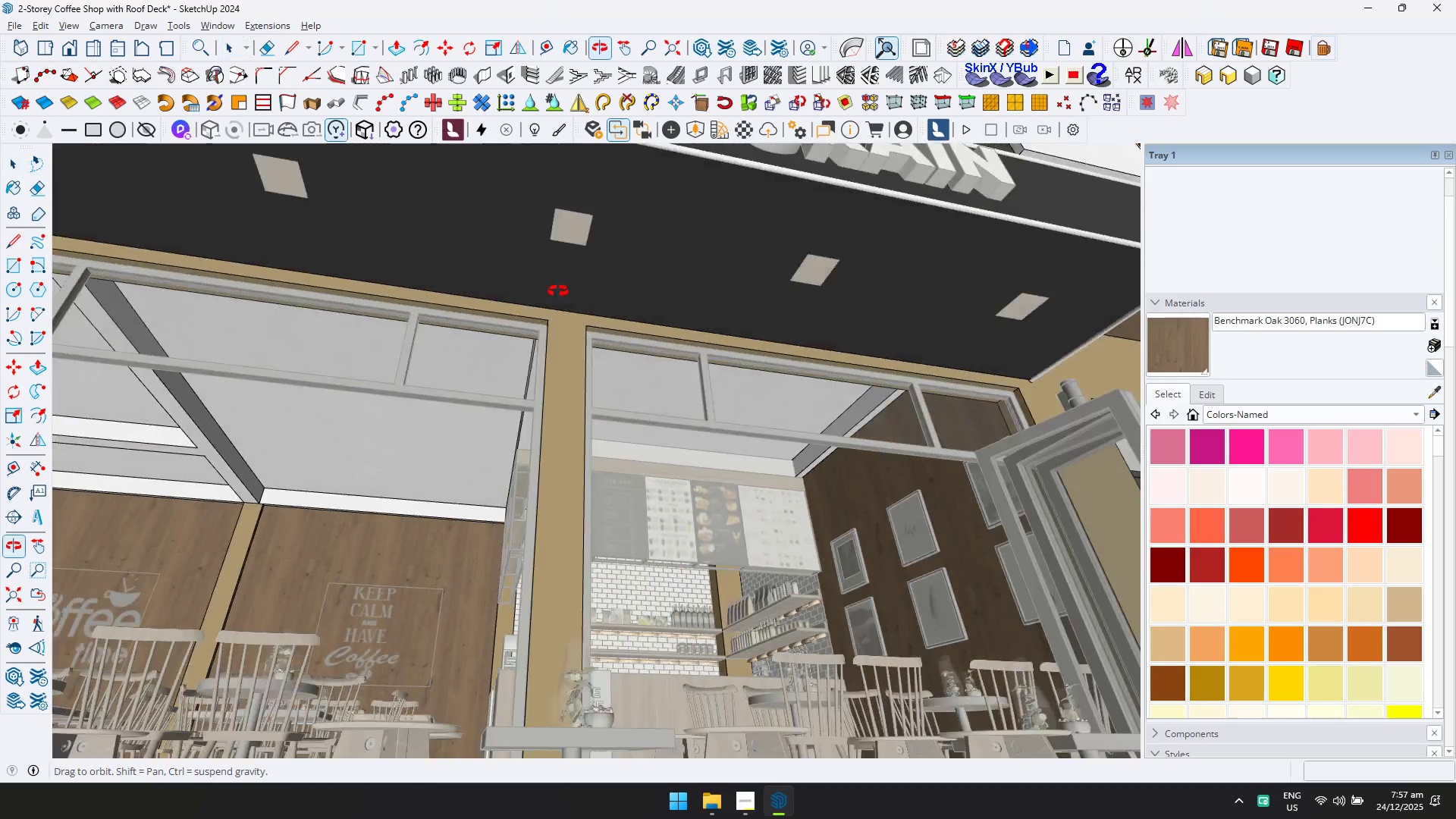 
hold_key(key=ShiftLeft, duration=0.34)
scroll: coordinate [628, 341], scroll_direction: down, amount: 2.0
 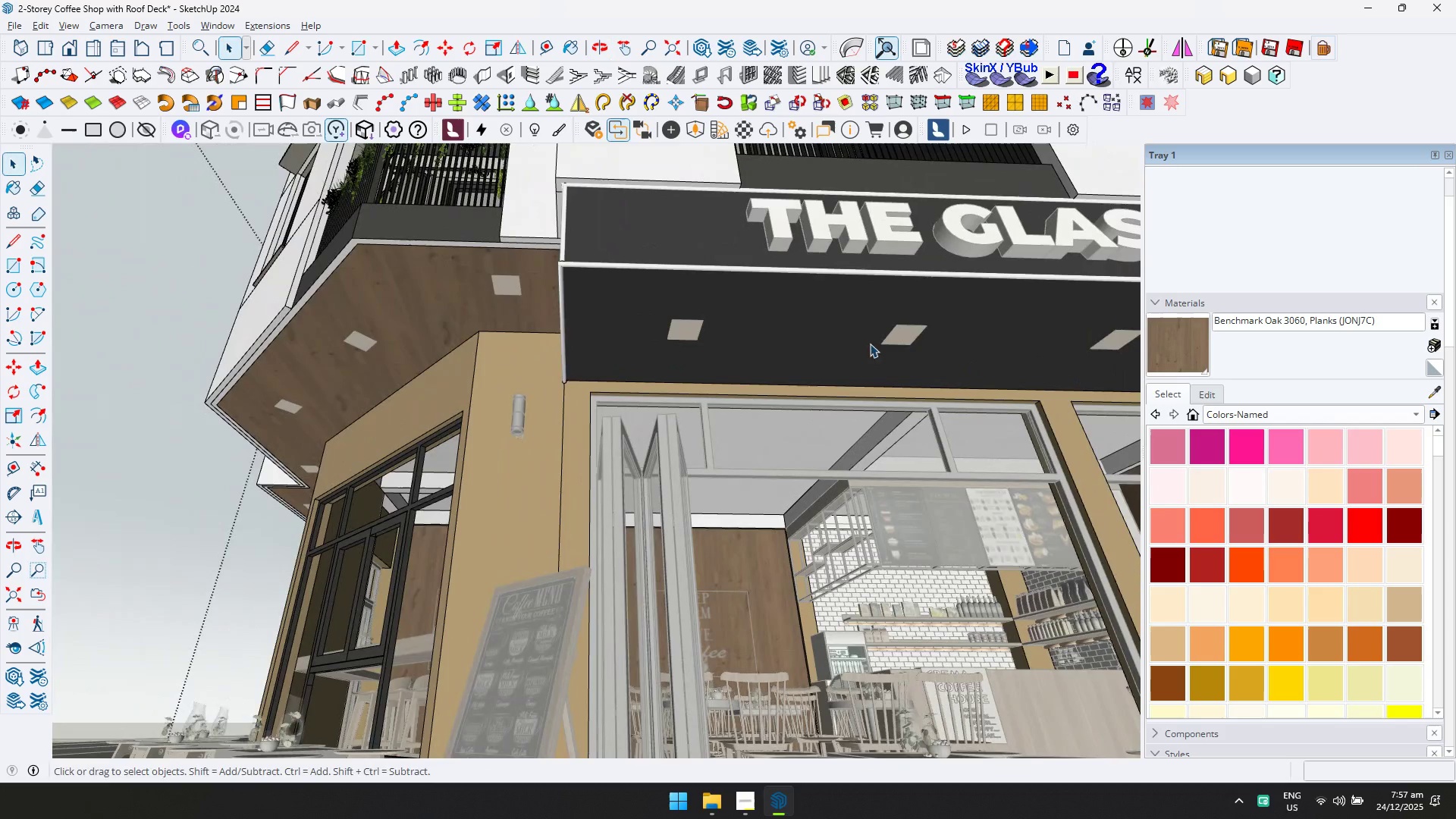 
double_click([815, 330])
 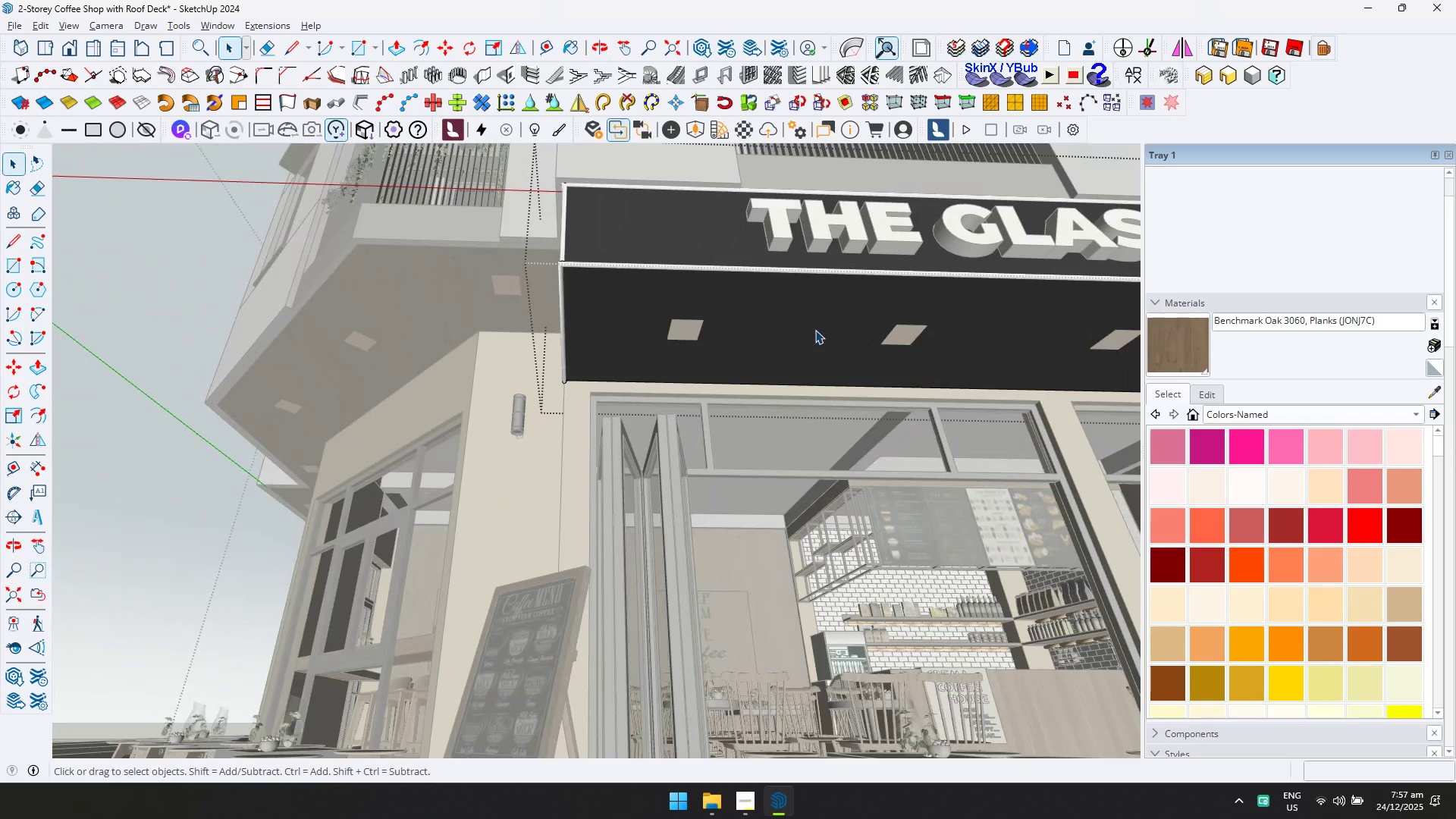 
double_click([815, 330])
 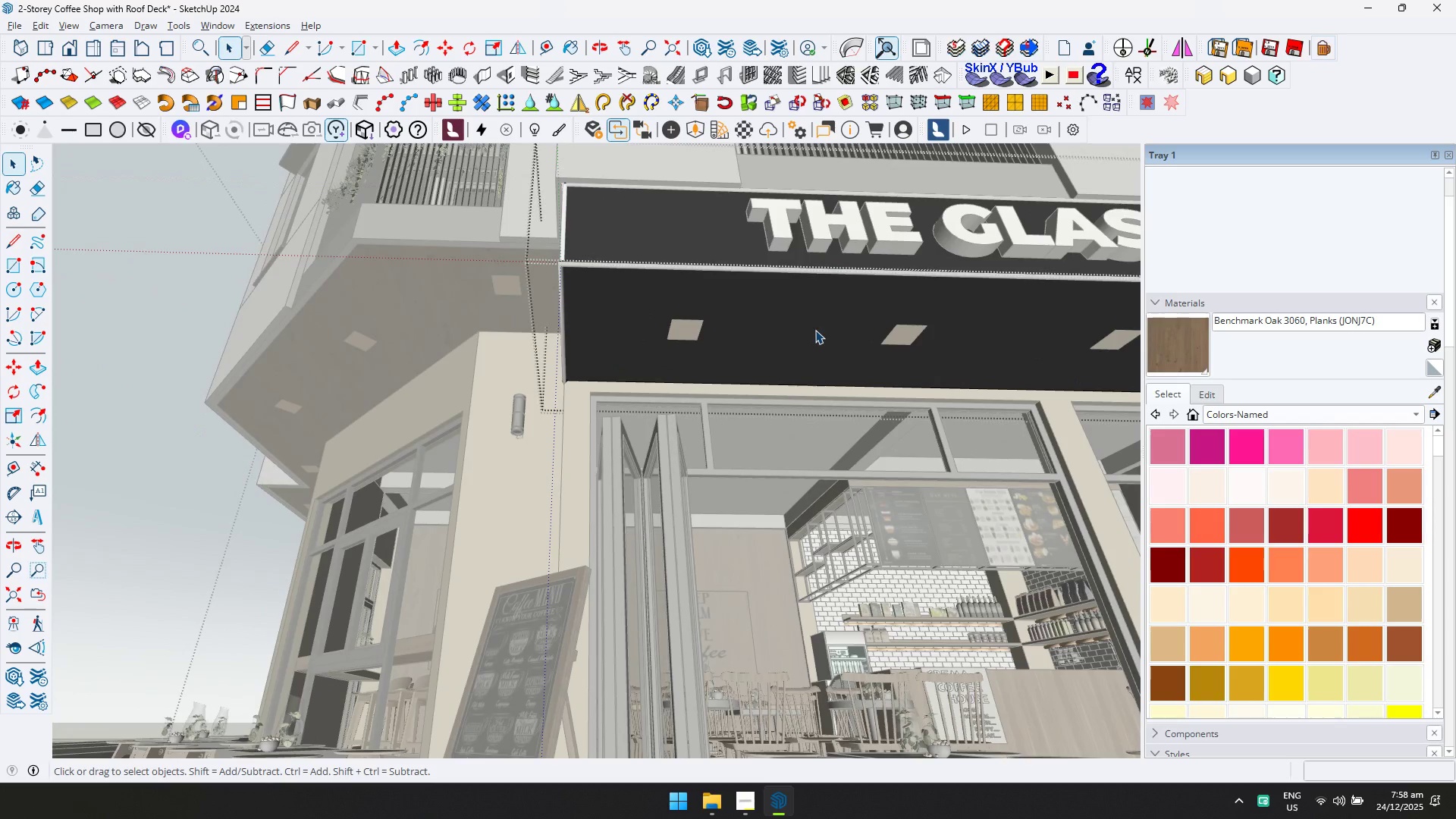 
left_click([815, 330])
 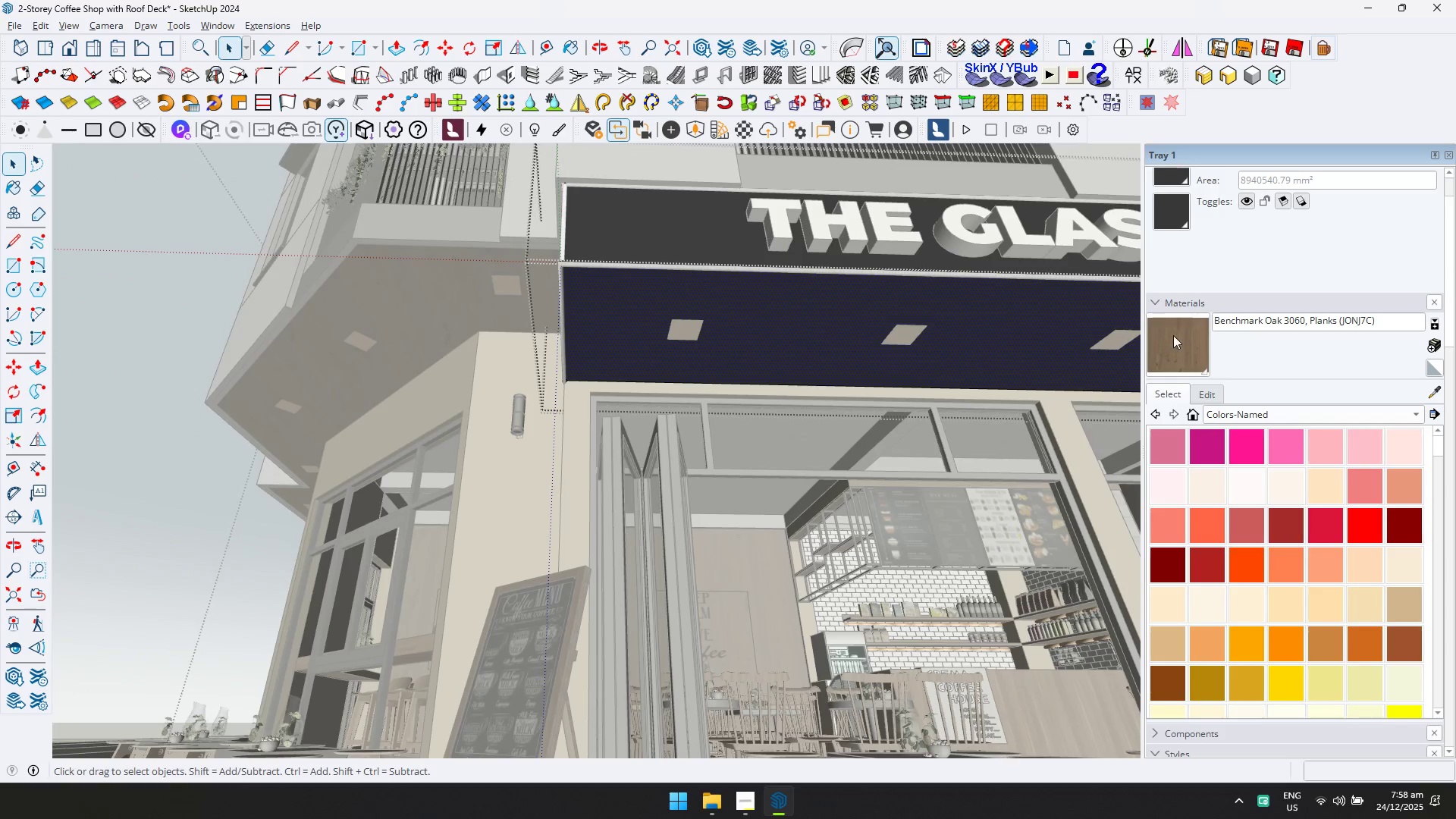 
double_click([777, 322])
 